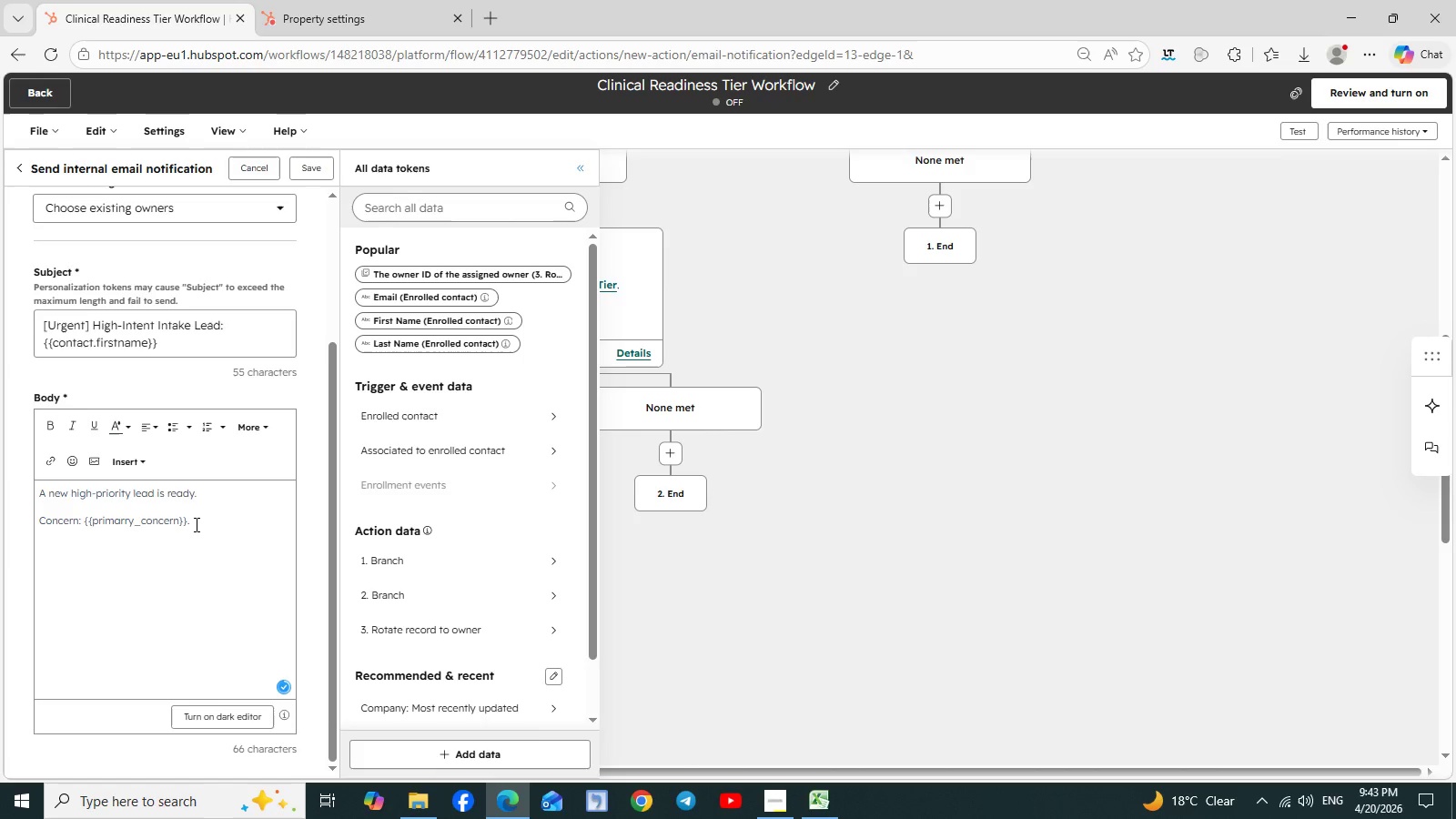 
type(Score: {{}})
 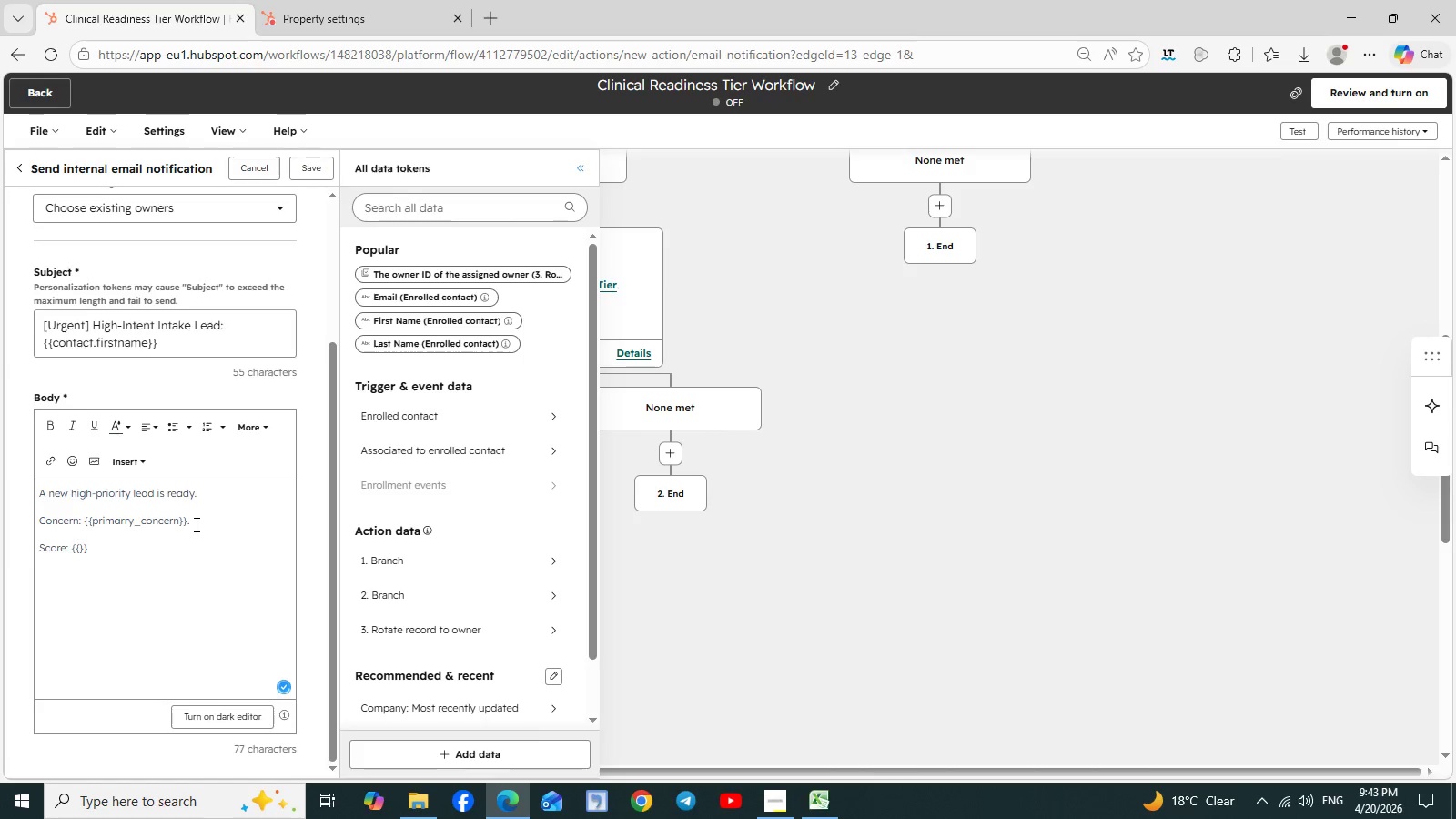 
key(ArrowLeft)
 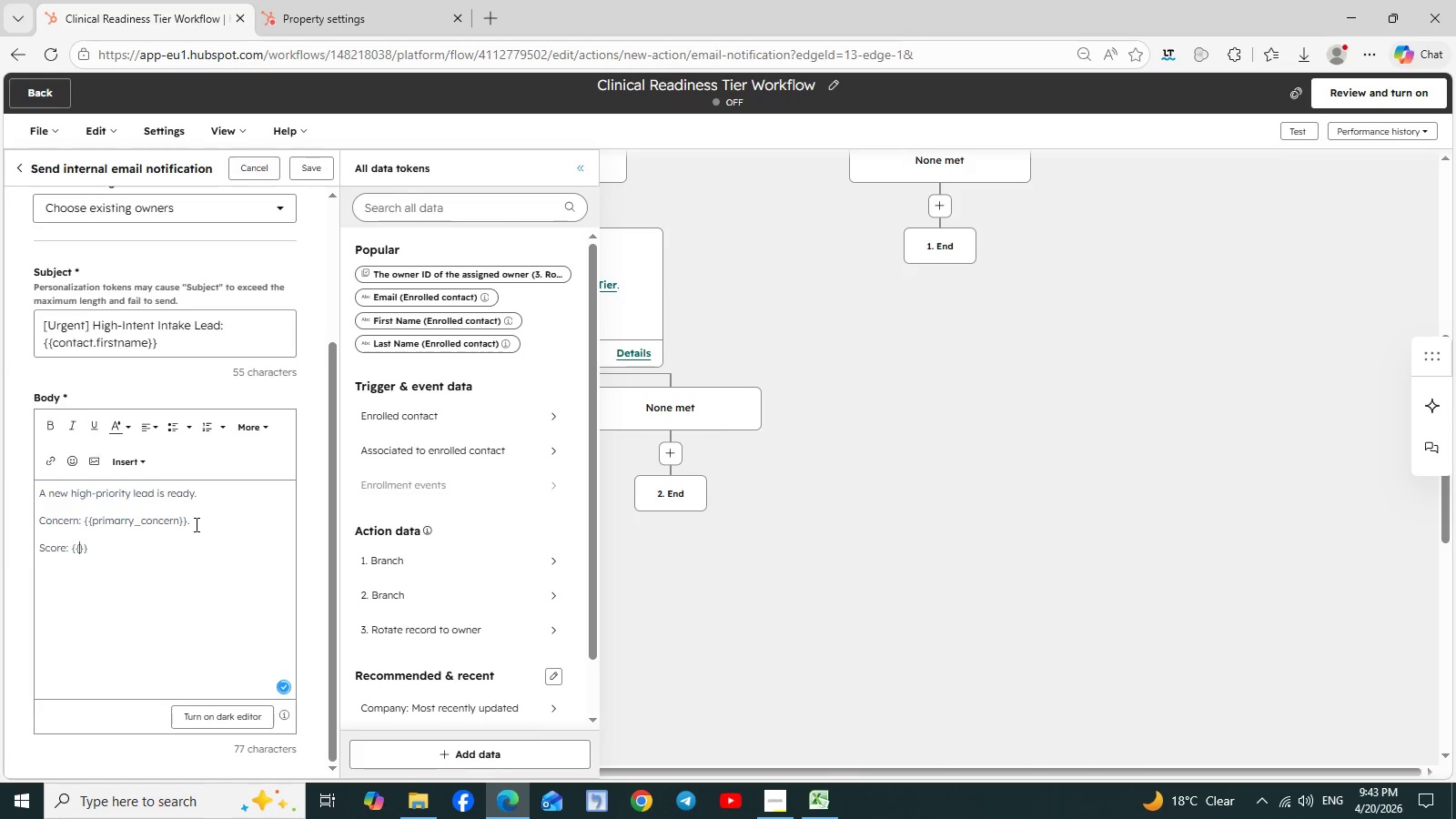 
key(ArrowLeft)
 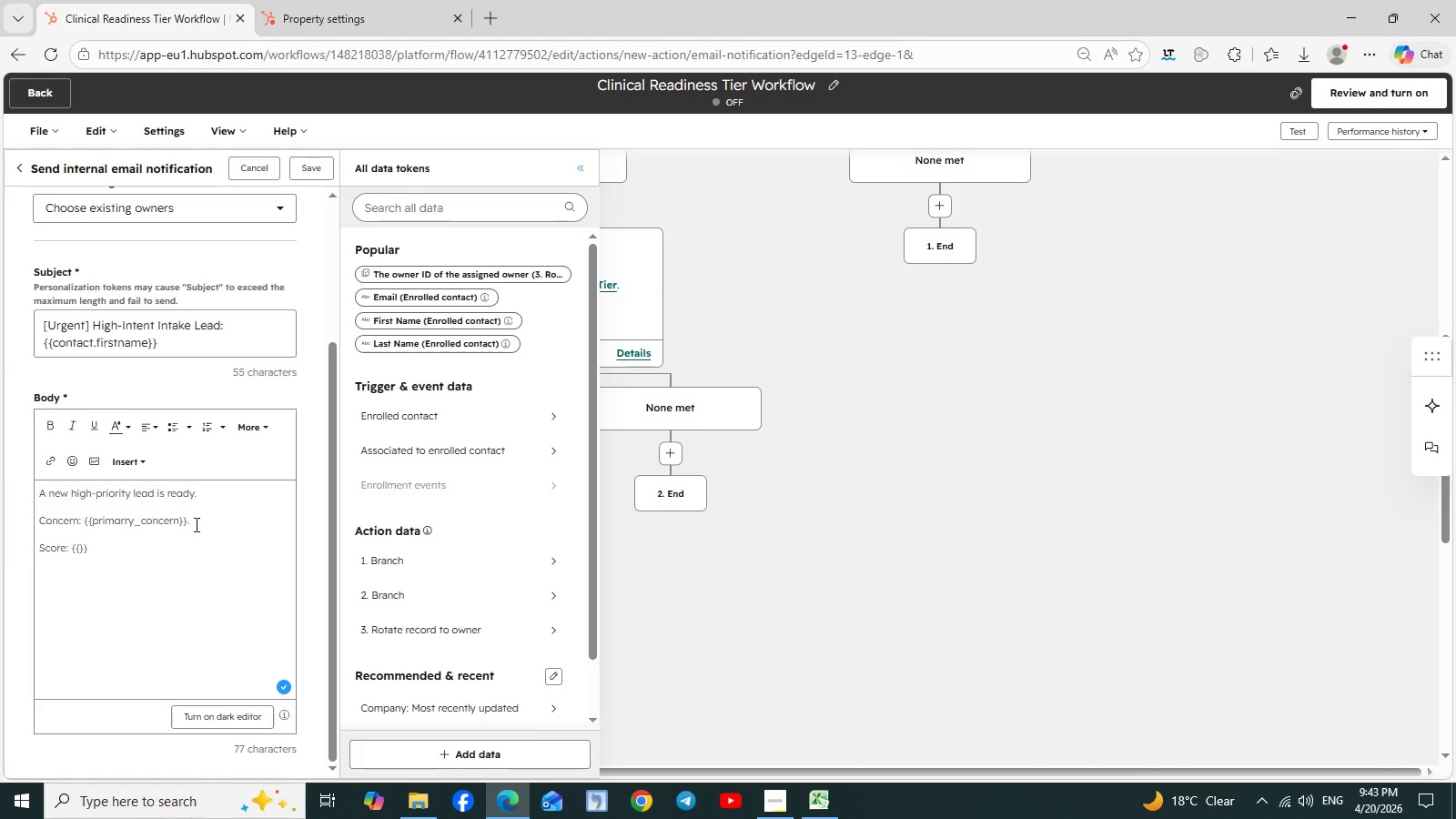 
type(contact.)
 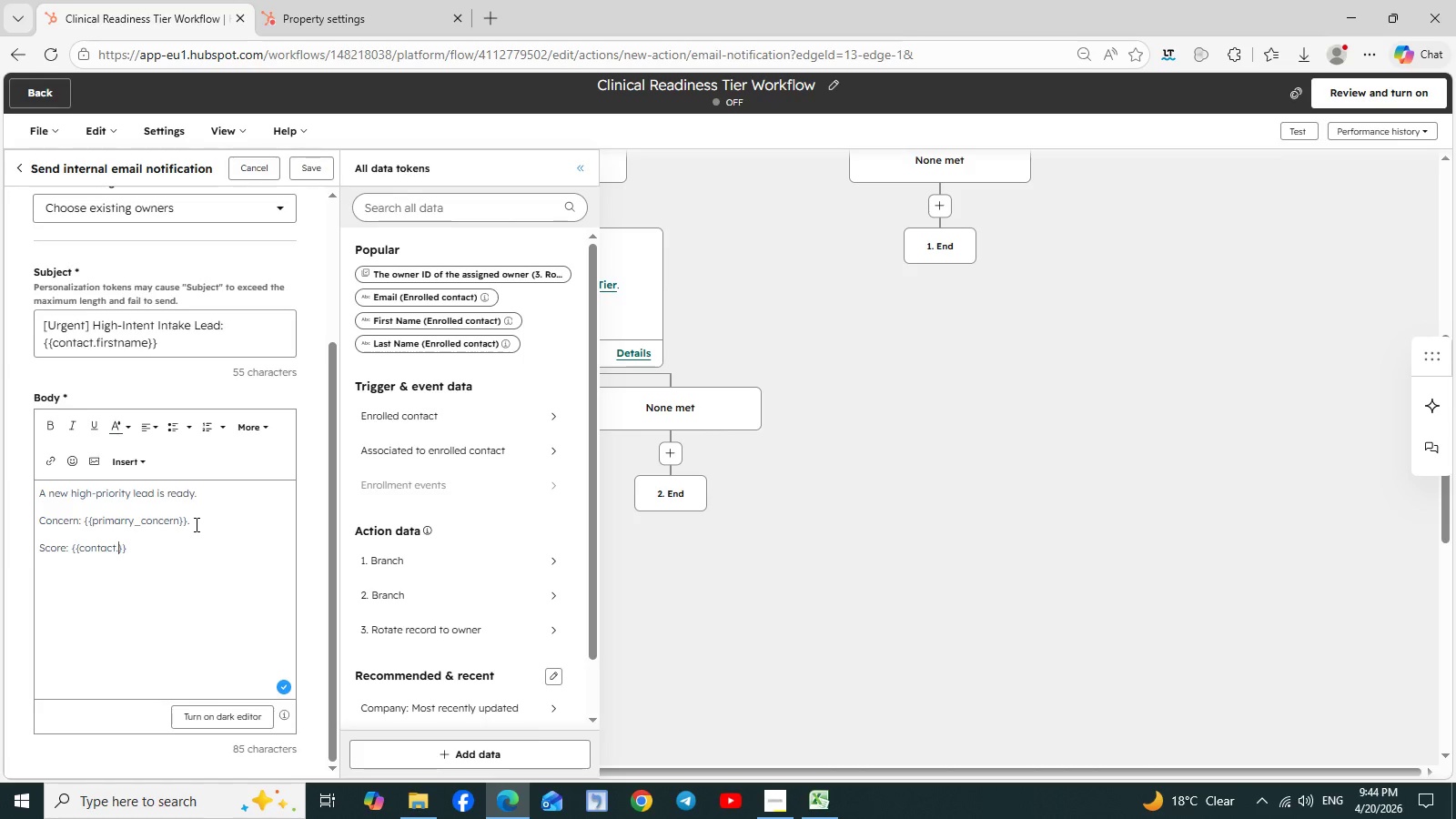 
wait(6.98)
 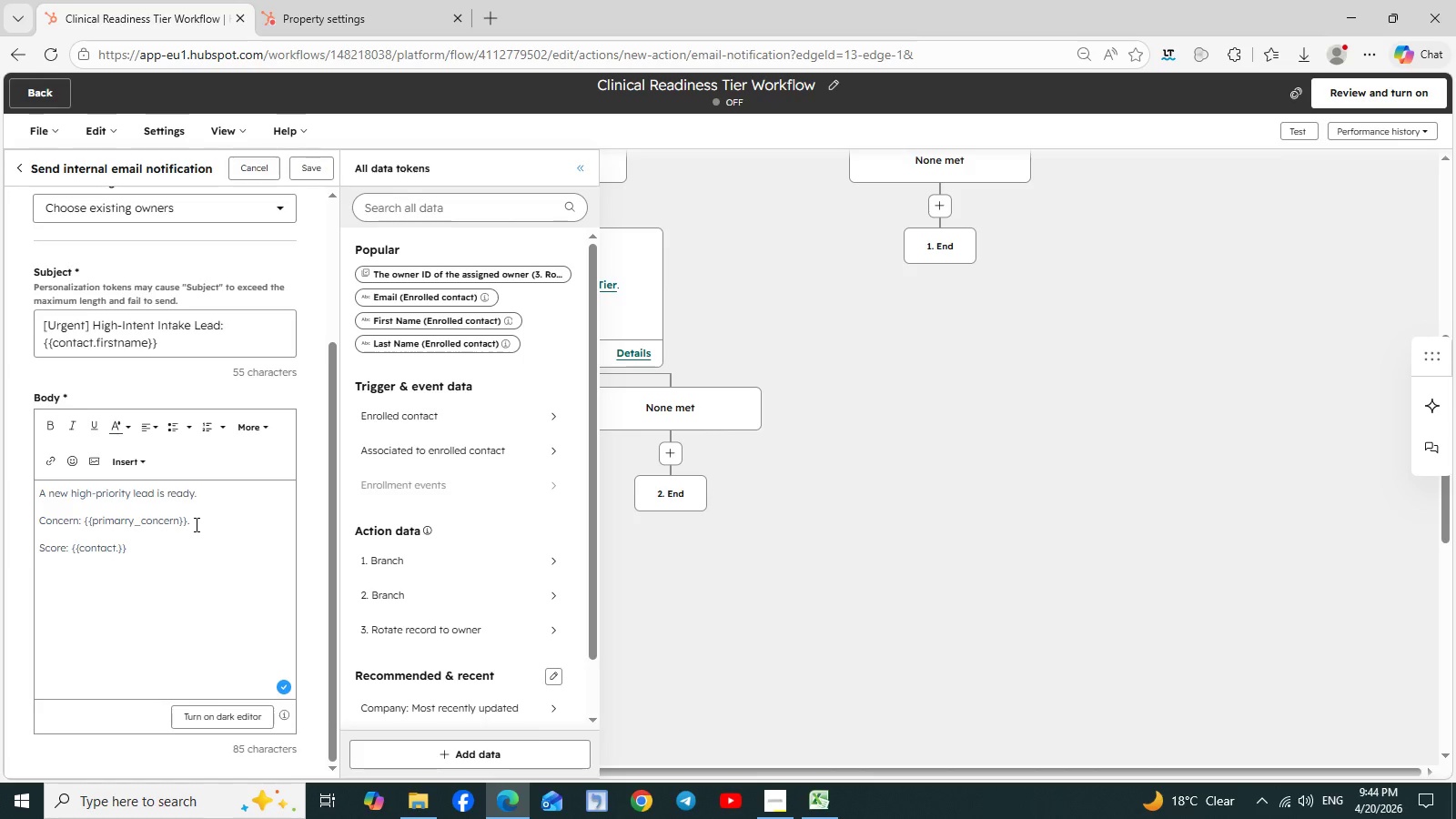 
type(Behavioral L)
key(Backspace)
key(Backspace)
type(_)
 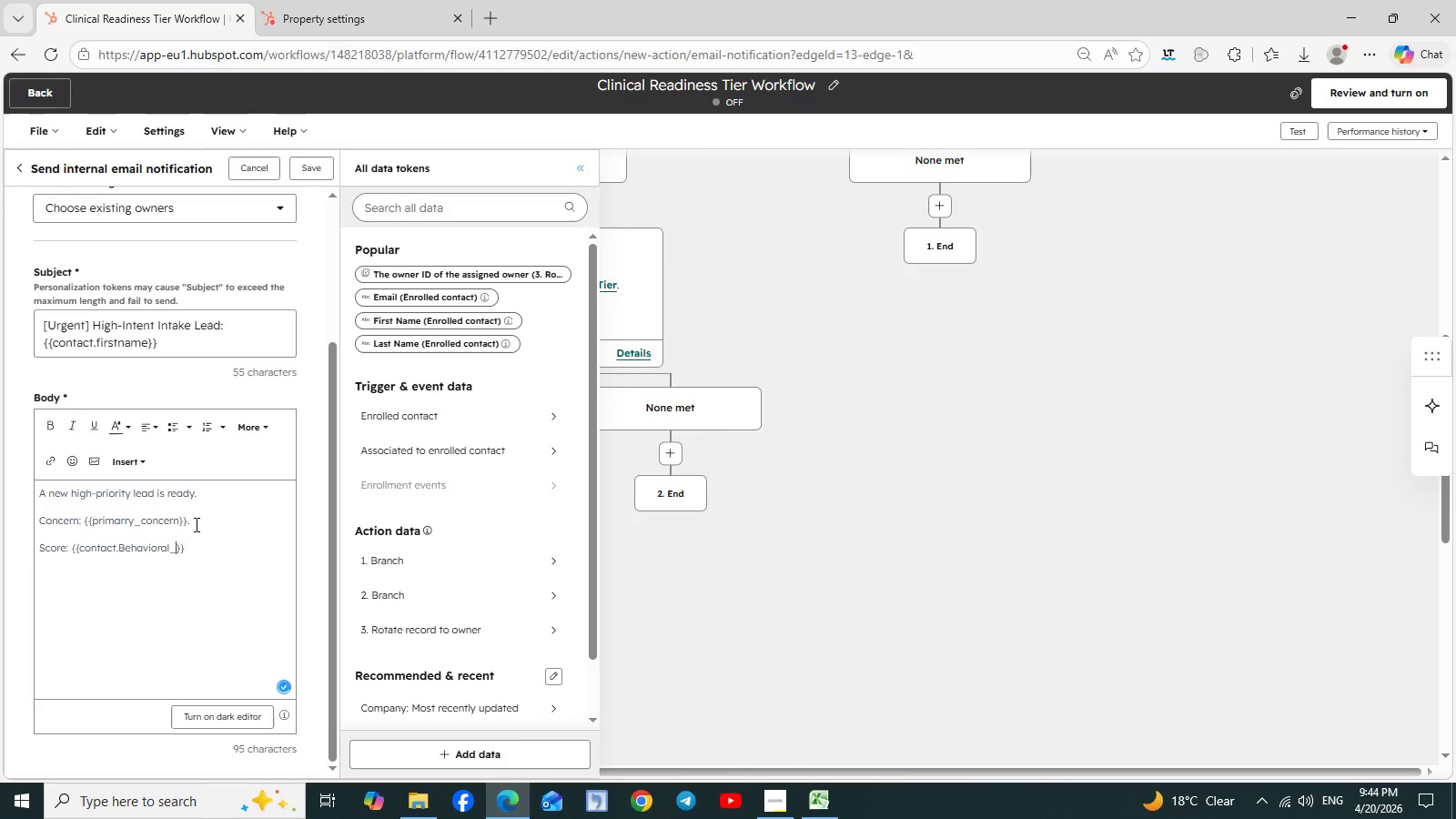 
left_click([127, 545])
 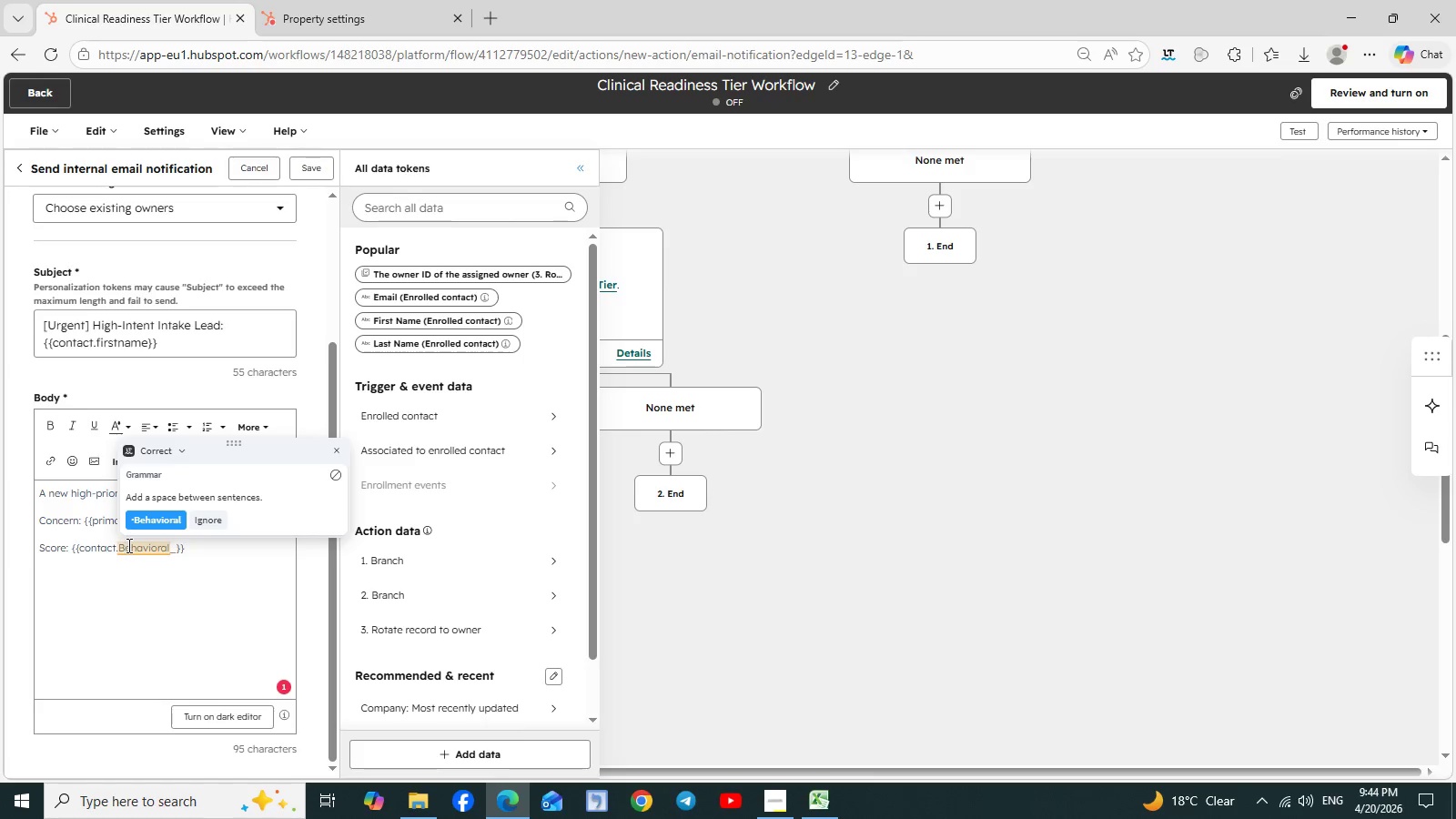 
key(Backspace)
 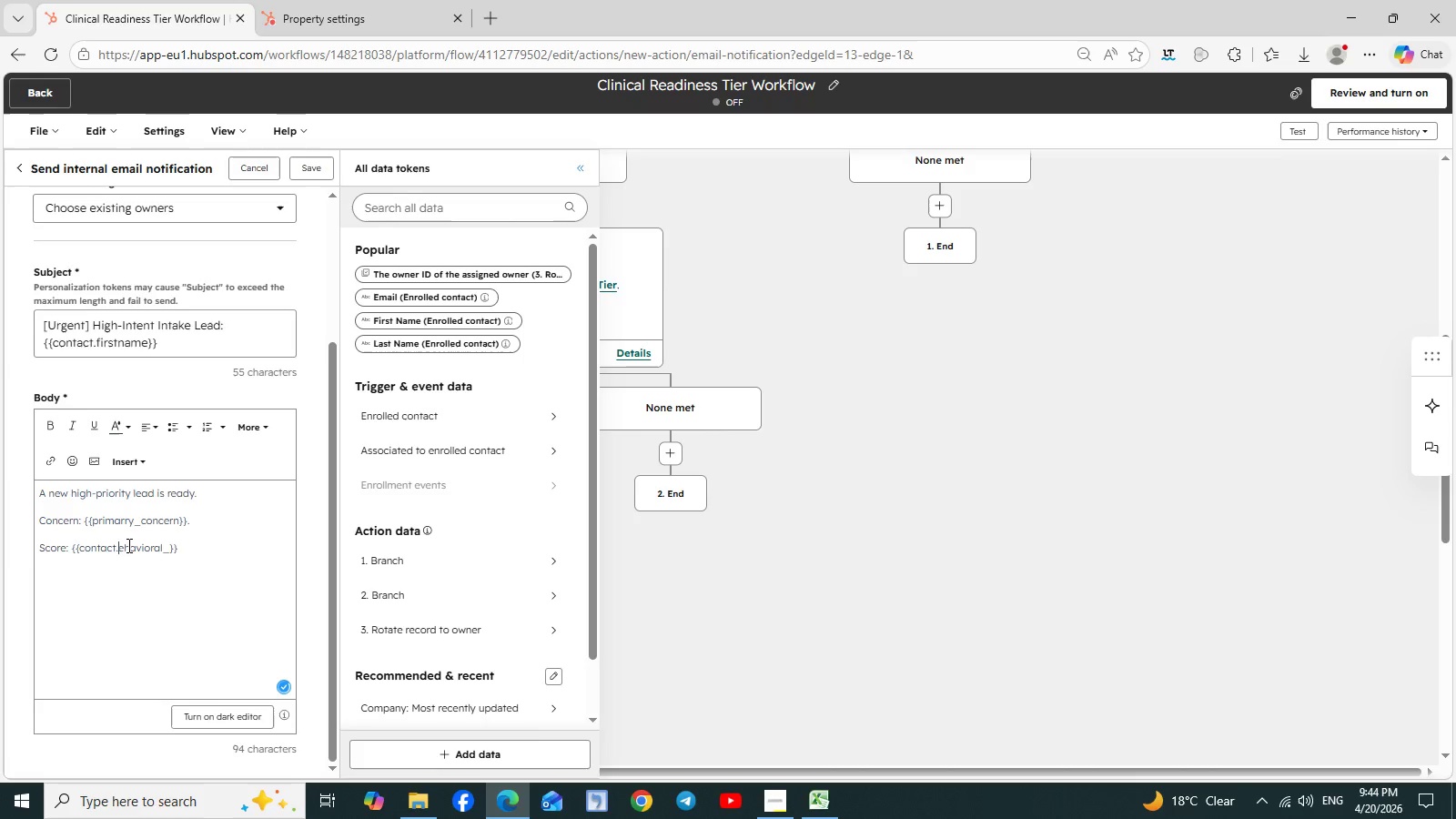 
key(B)
 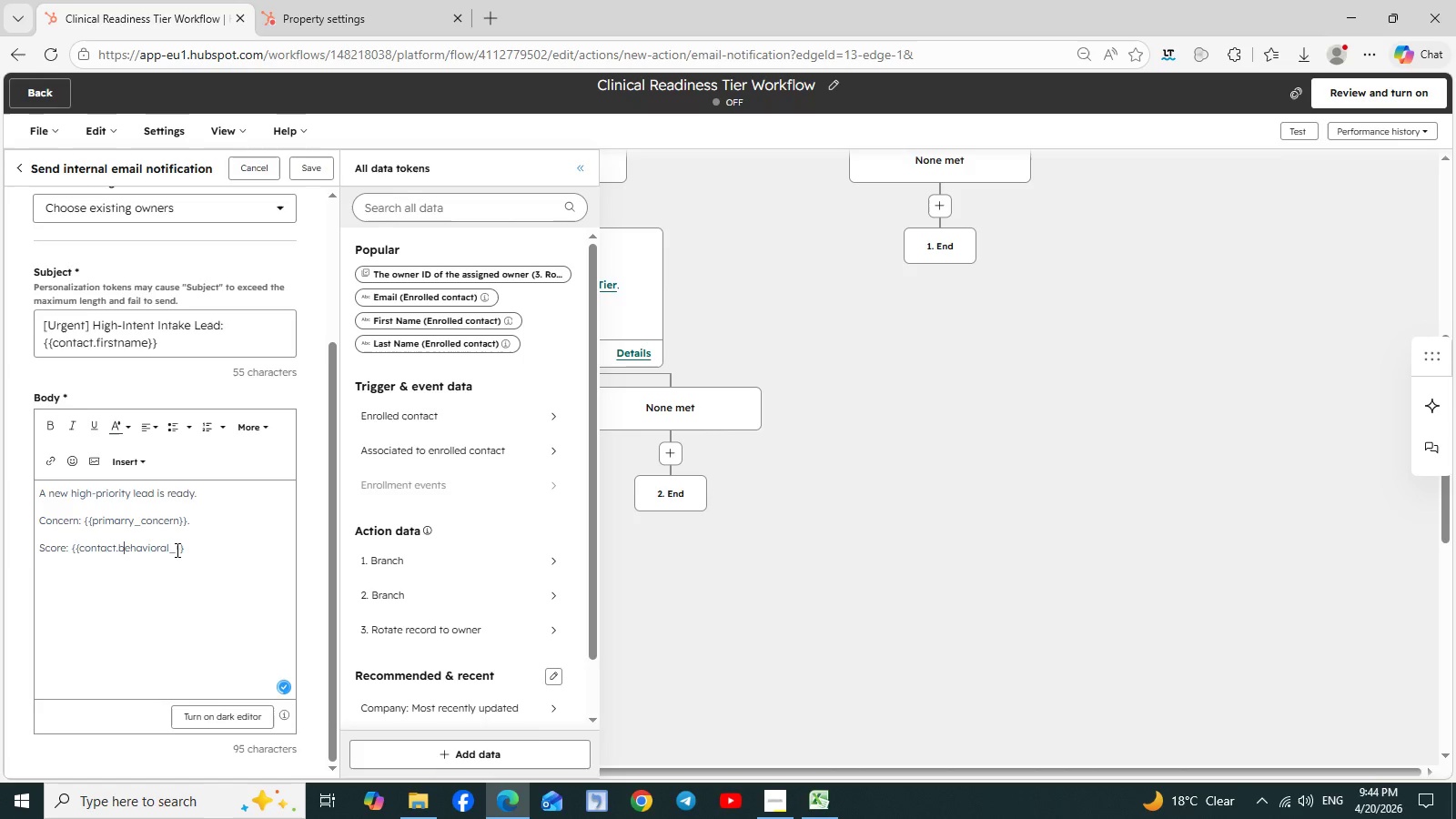 
left_click([176, 550])
 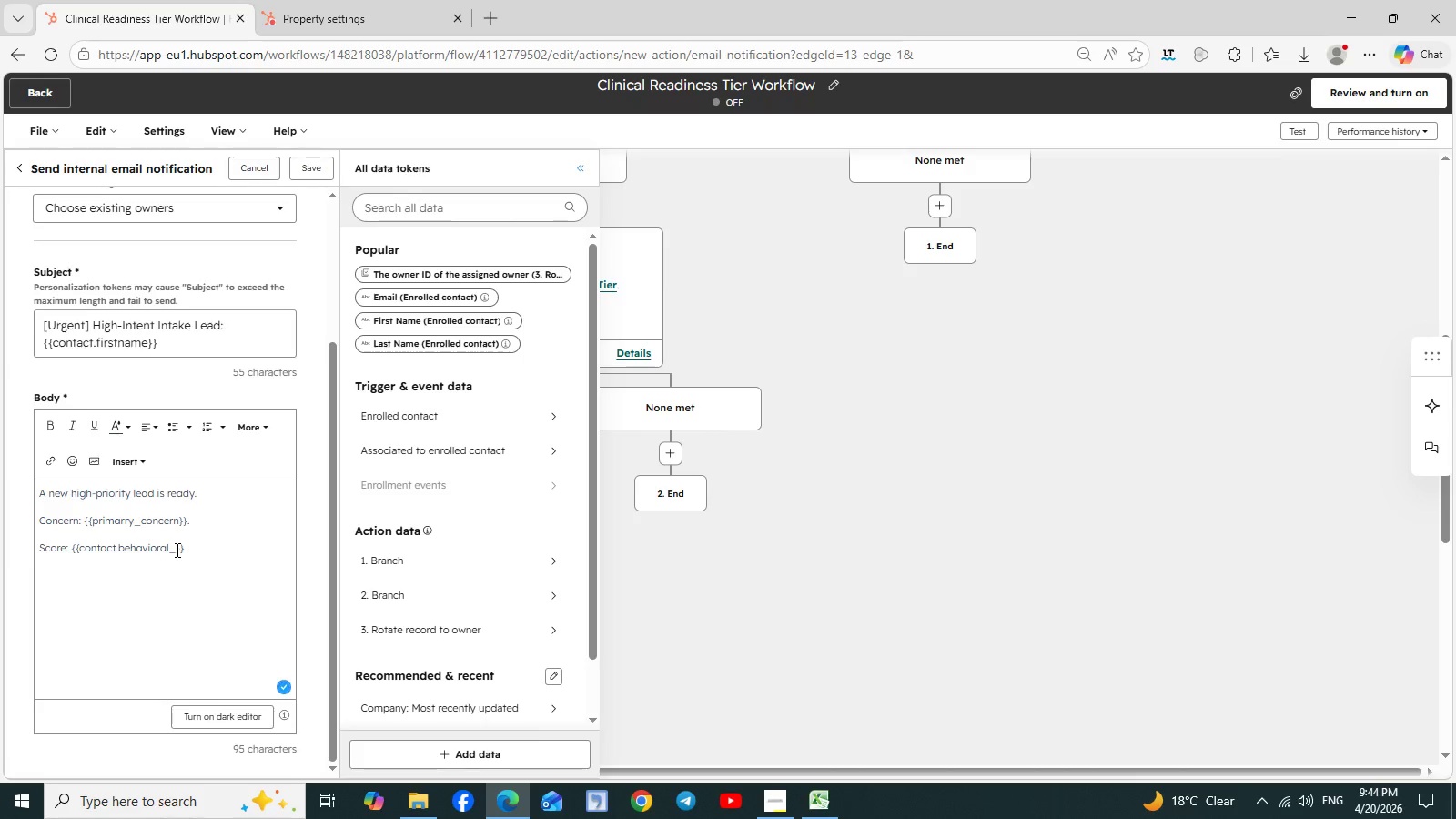 
type(lead_score)
 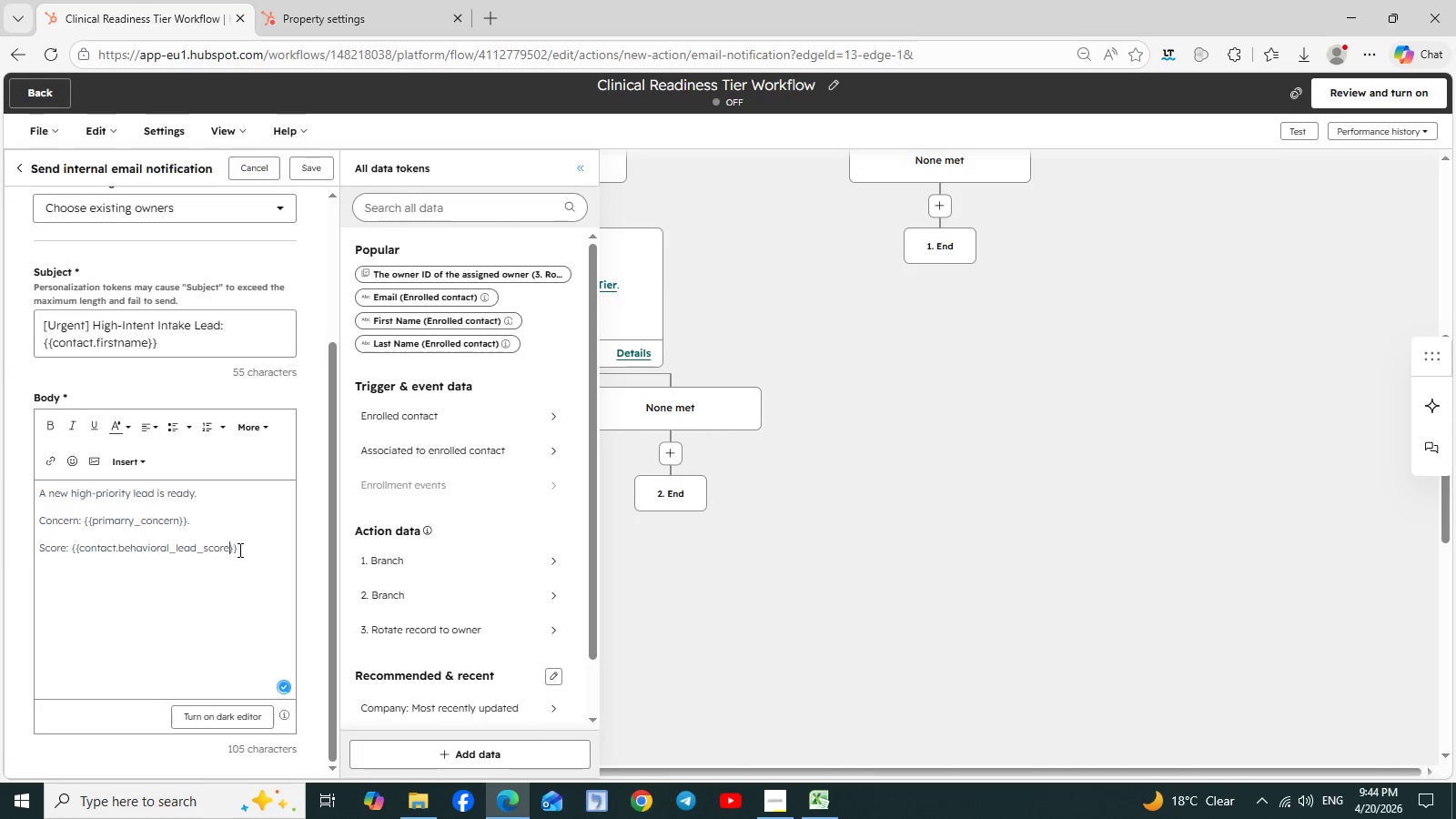 
left_click([239, 550])
 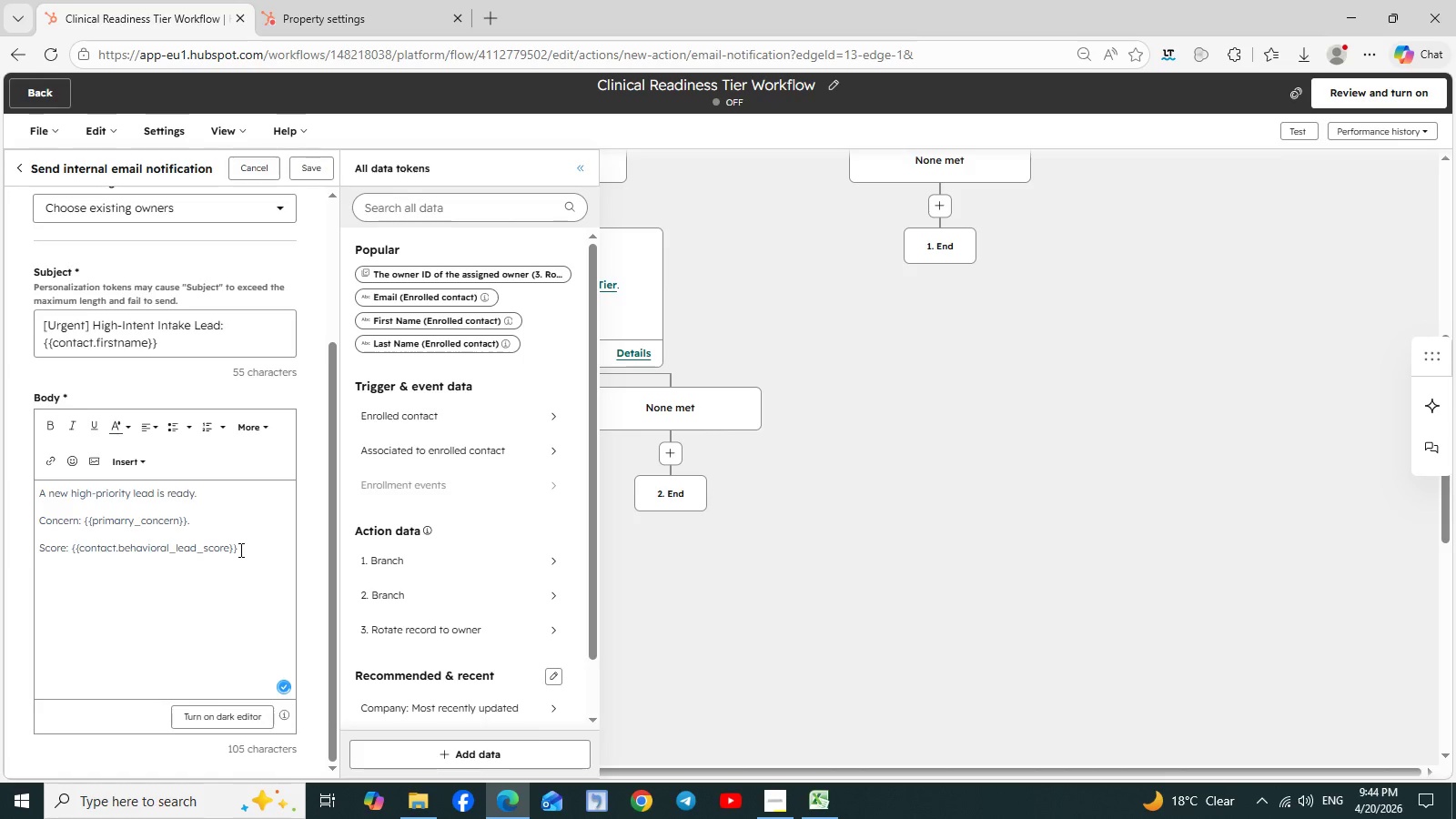 
key(Comma)
 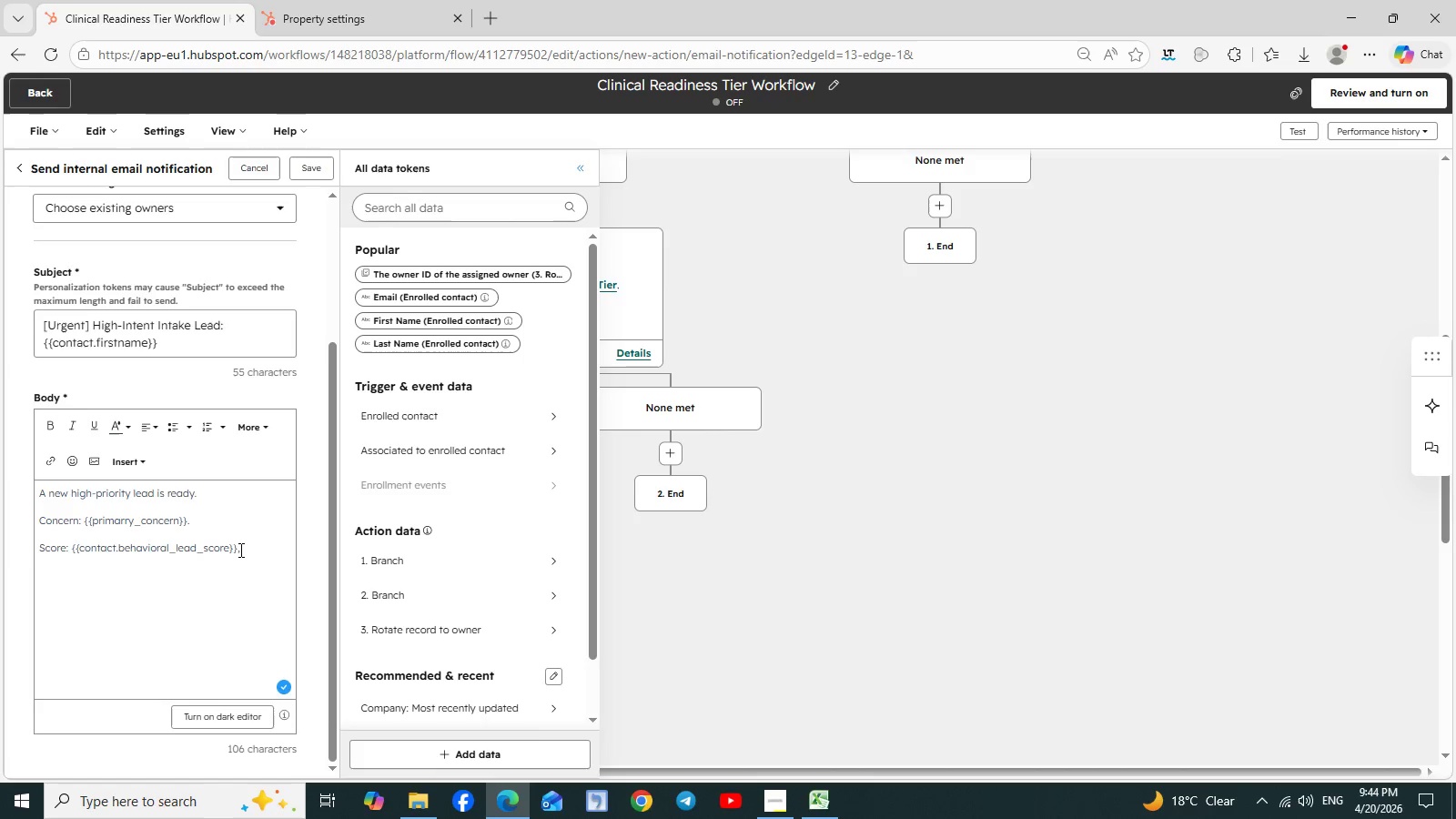 
key(Backspace)
 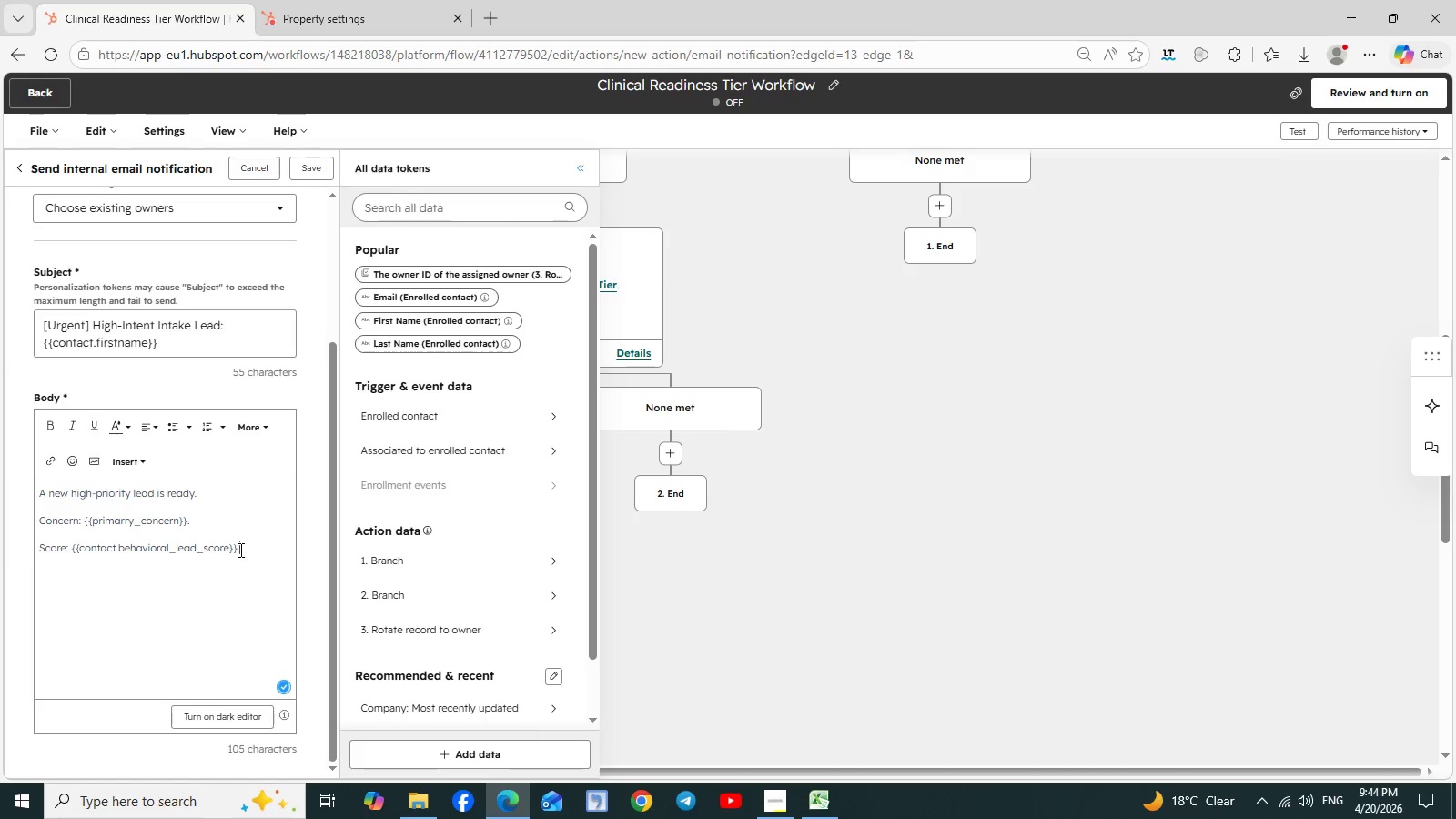 
key(Period)
 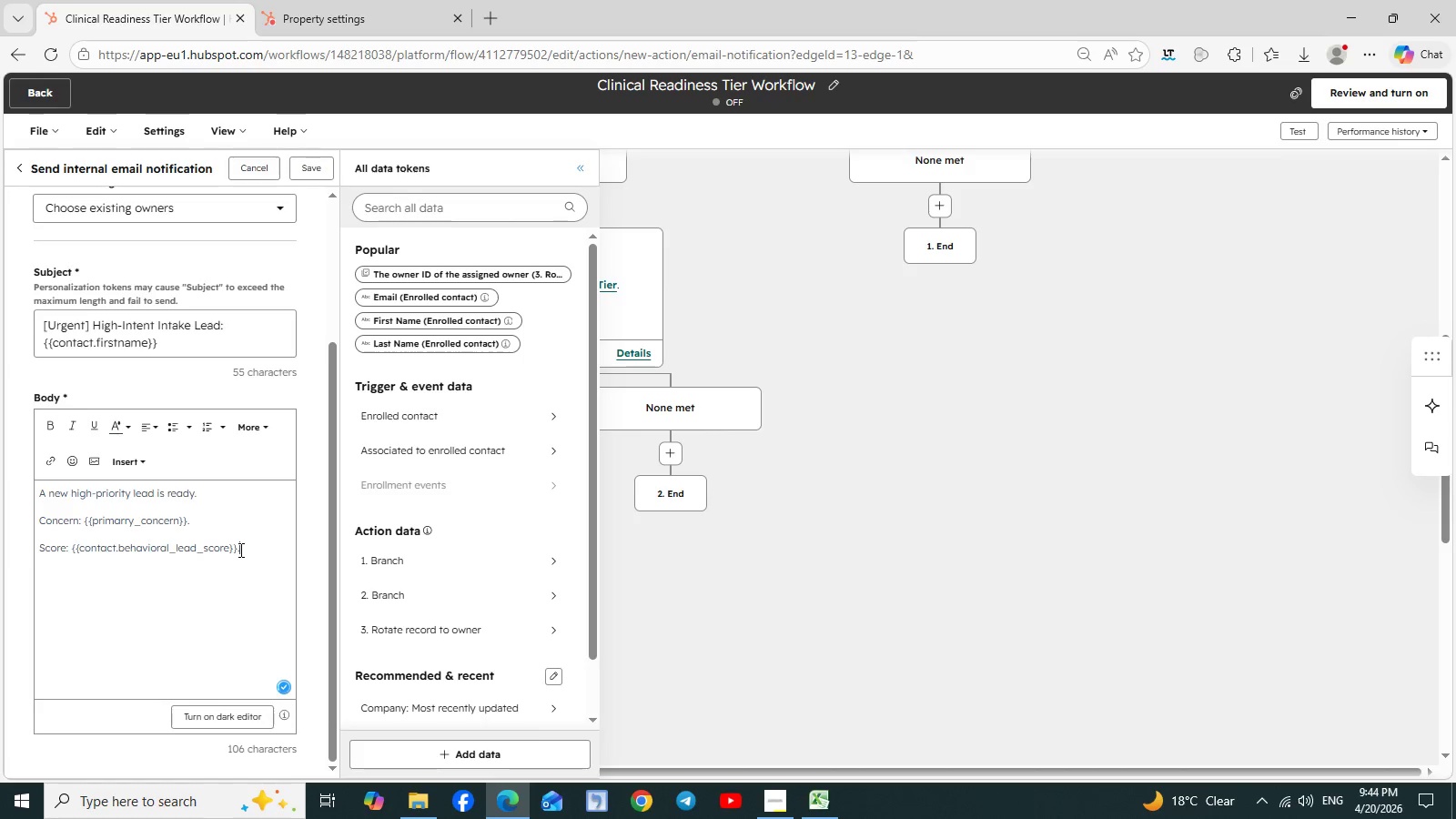 
key(Enter)
 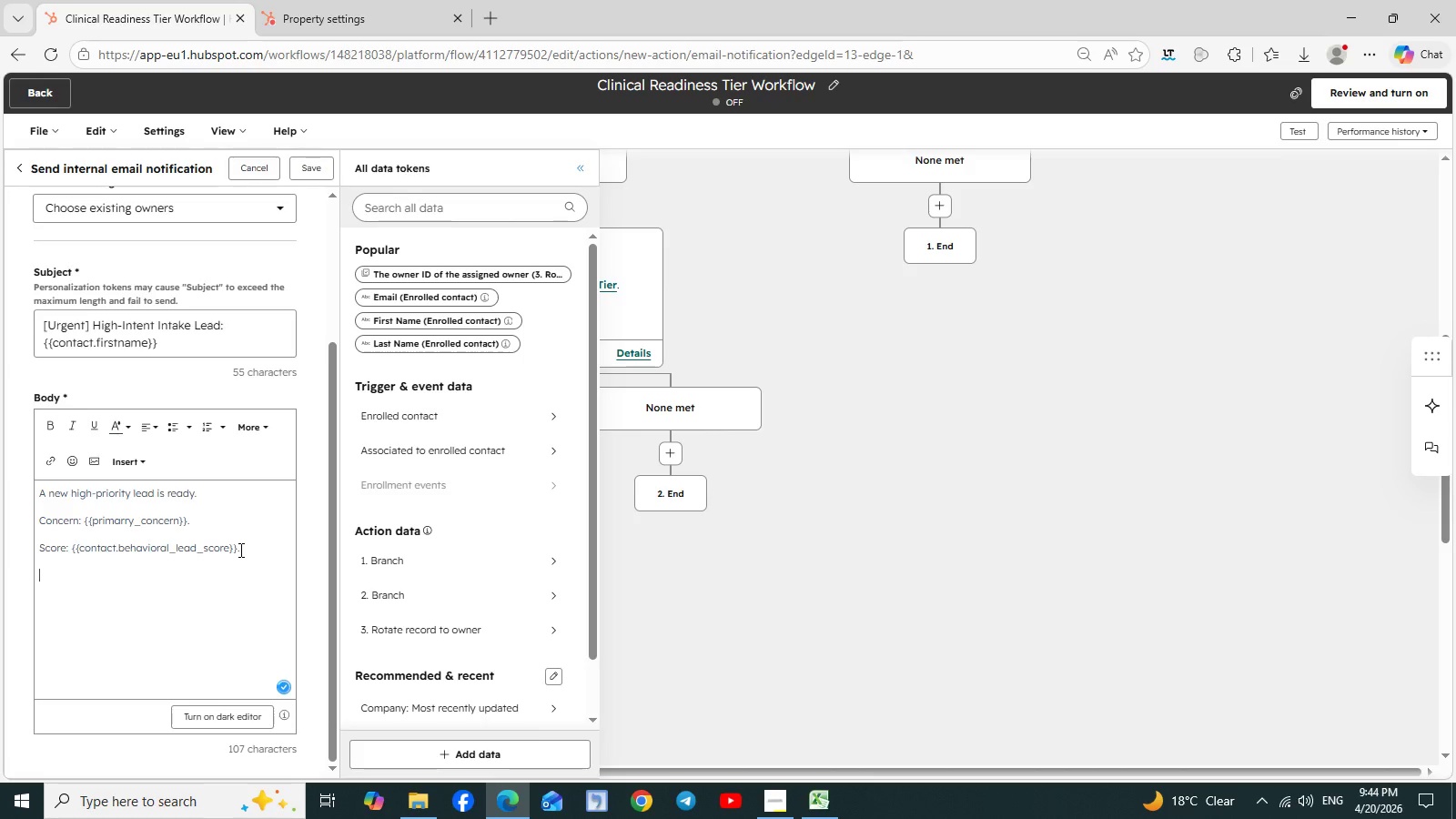 
type(Please call within 15 minue)
key(Backspace)
type(tes.)
 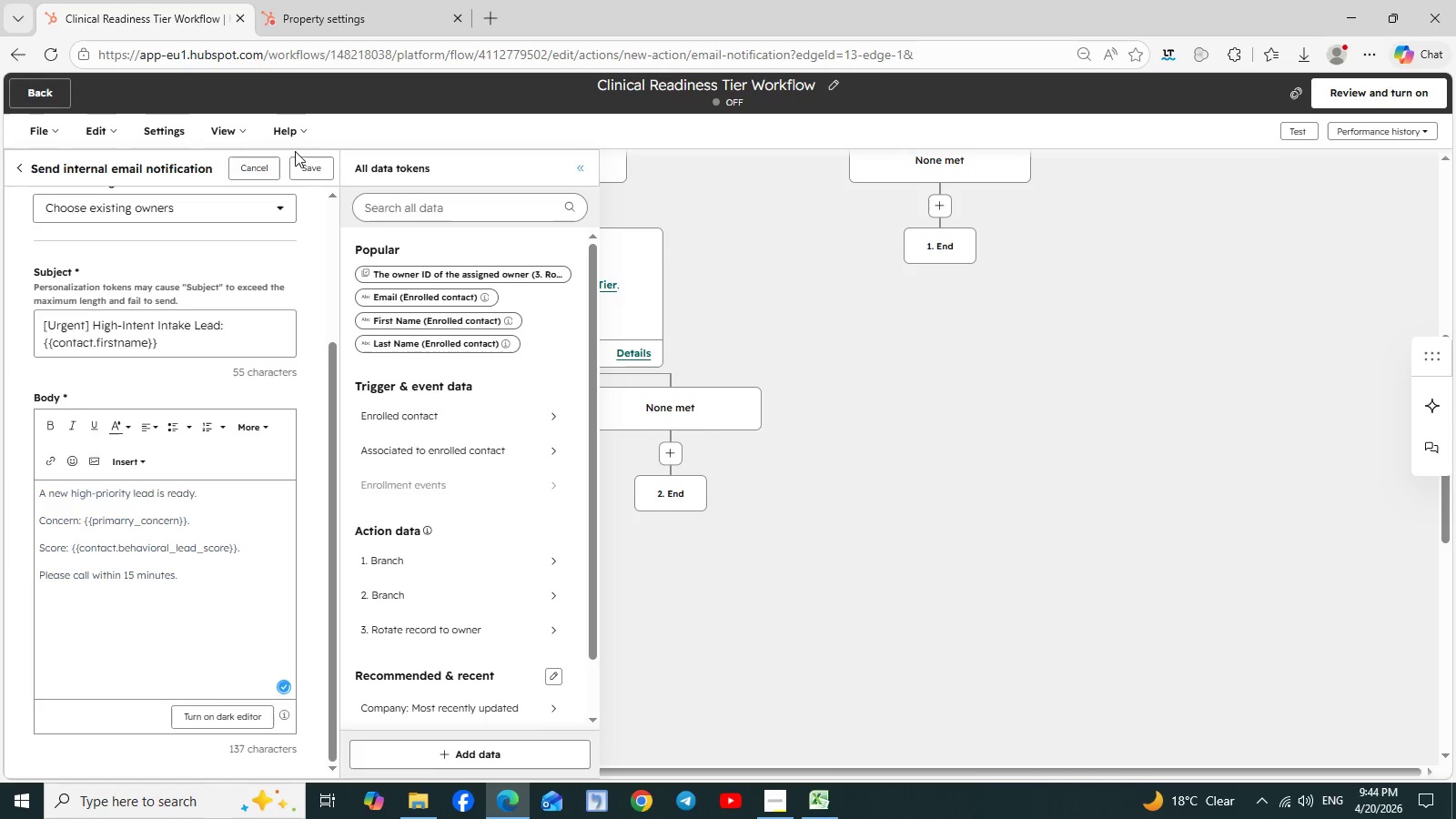 
left_click([305, 170])
 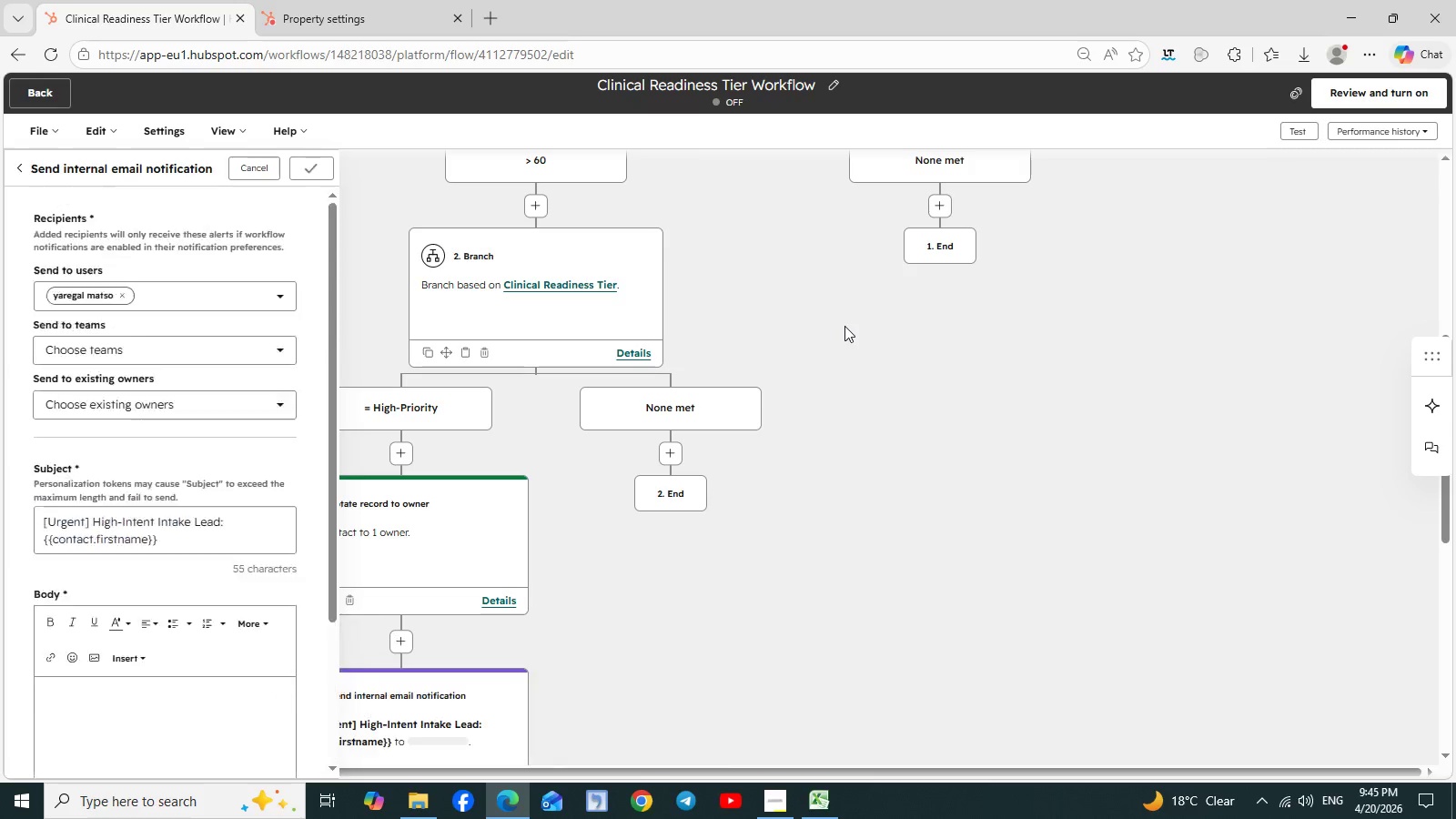 
wait(5.23)
 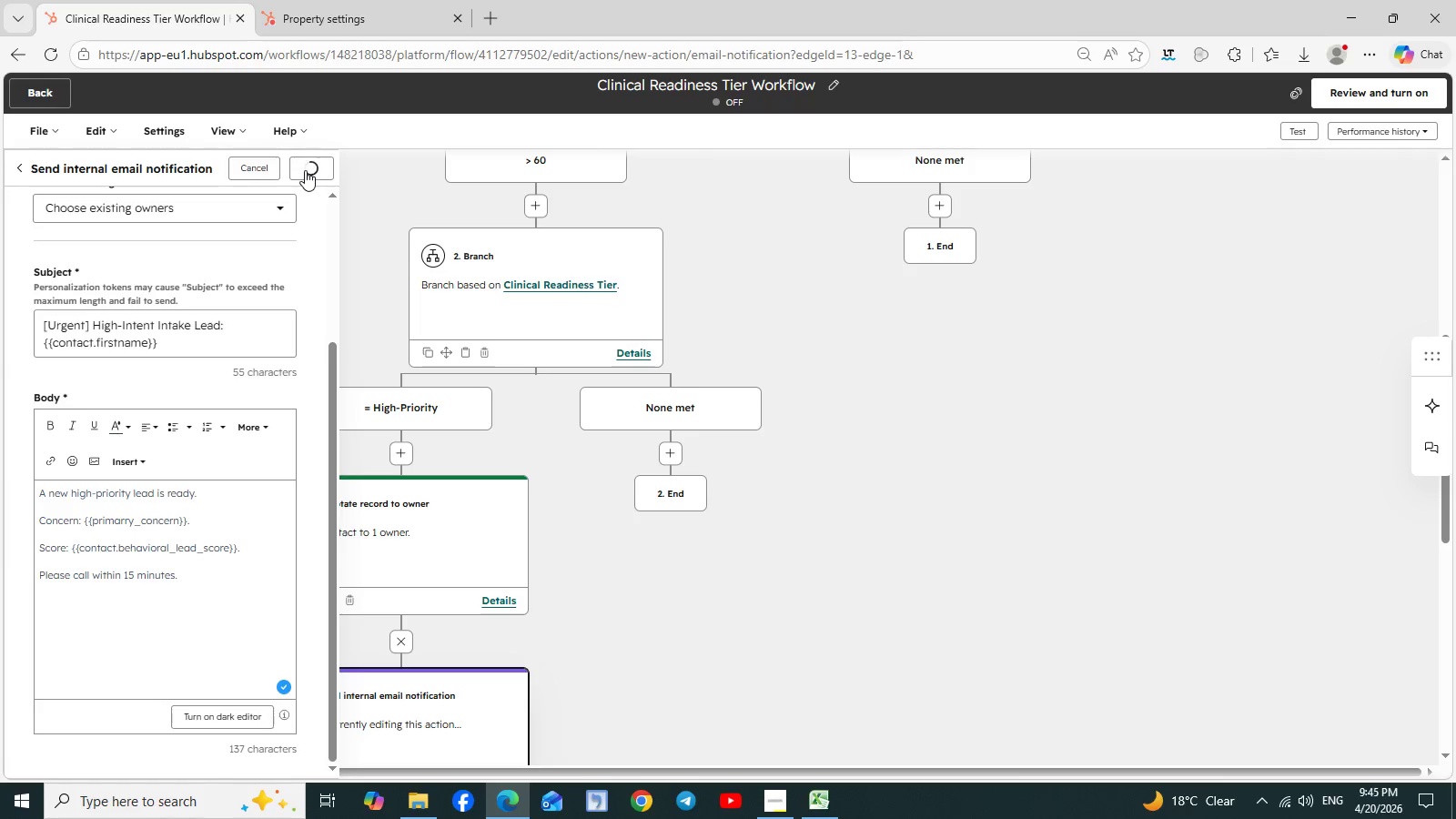 
scroll: coordinate [844, 326], scroll_direction: down, amount: 3.0
 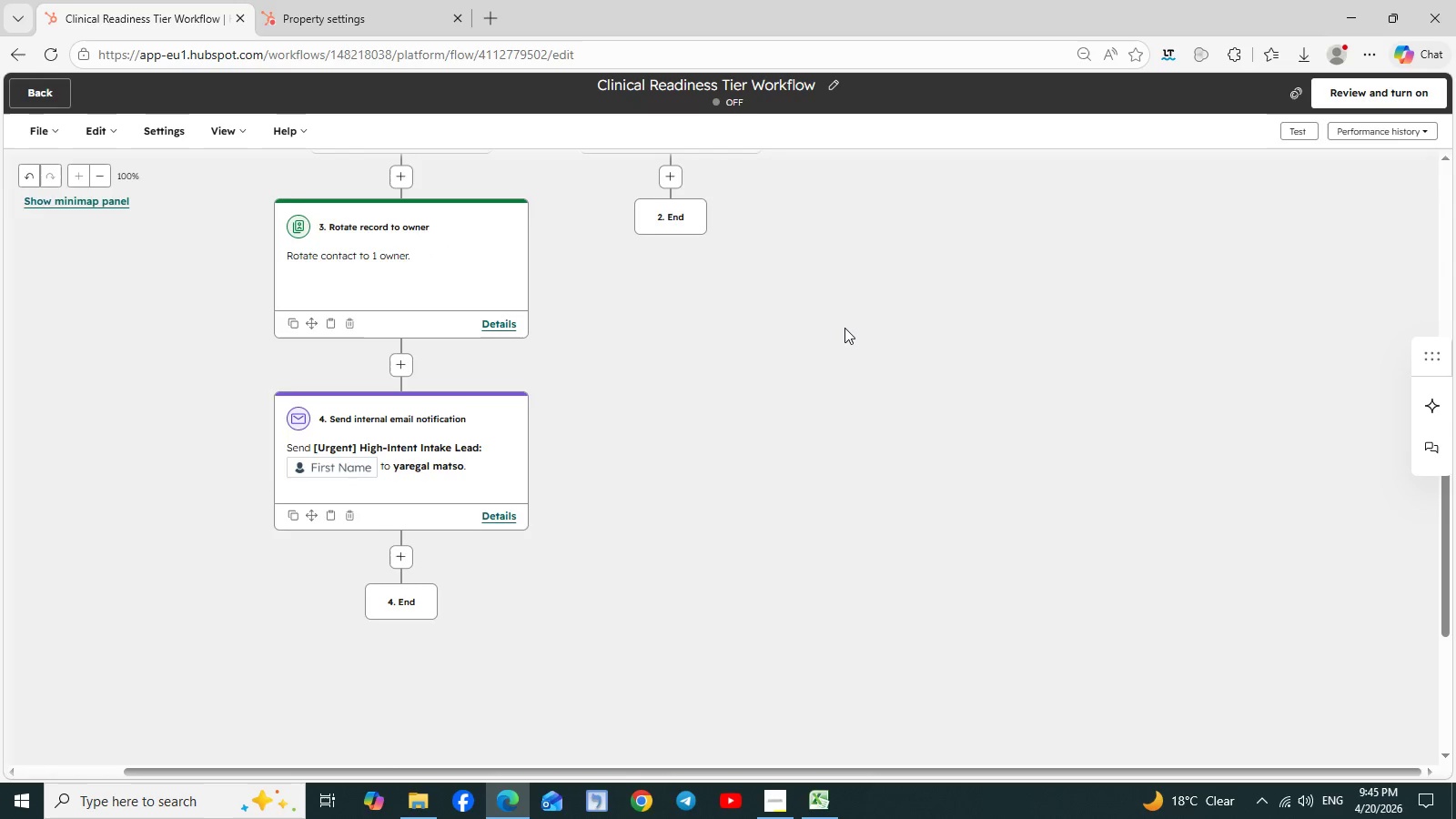 
scroll: coordinate [844, 328], scroll_direction: up, amount: 7.0
 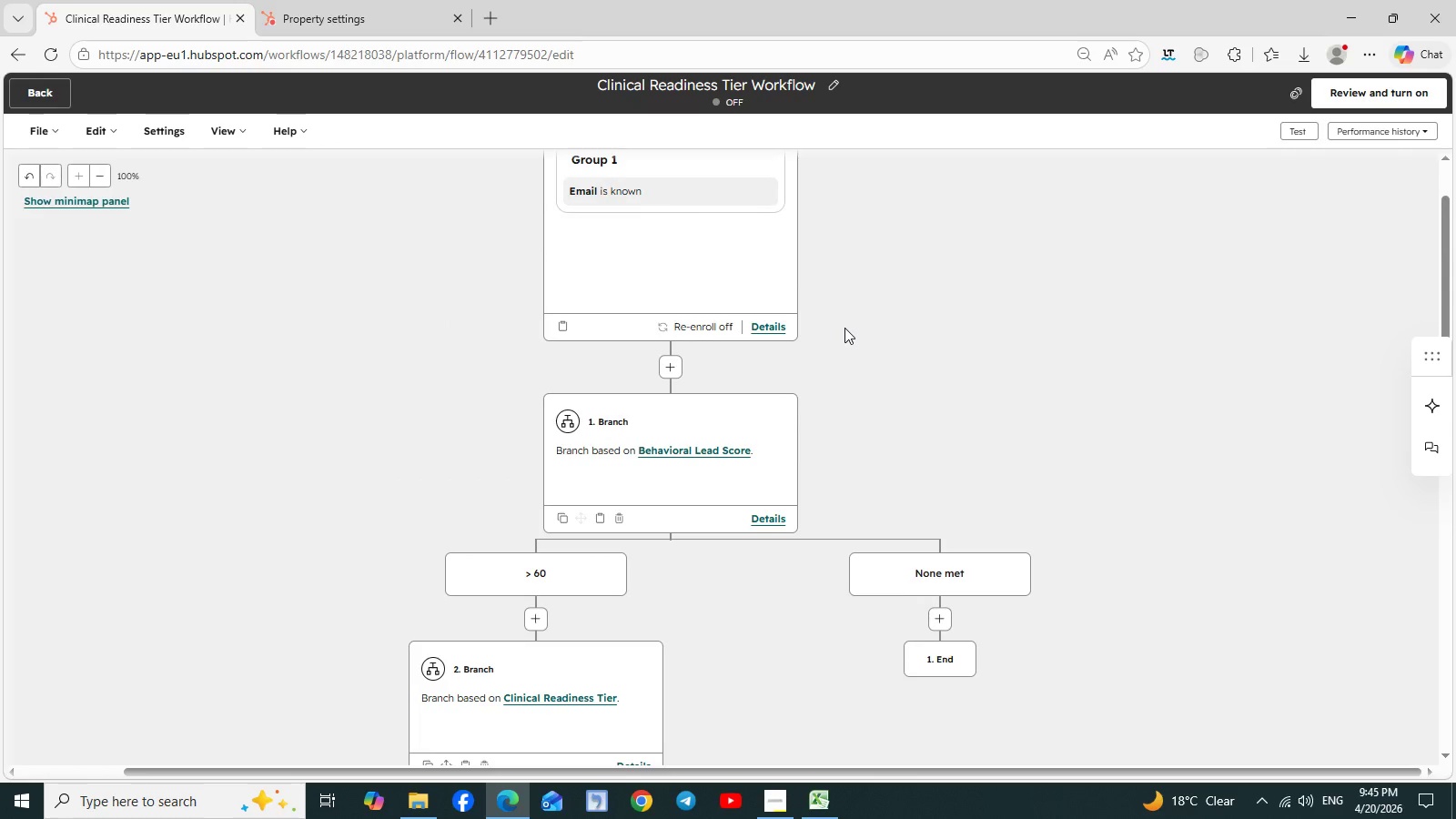 
scroll: coordinate [844, 328], scroll_direction: down, amount: 2.0
 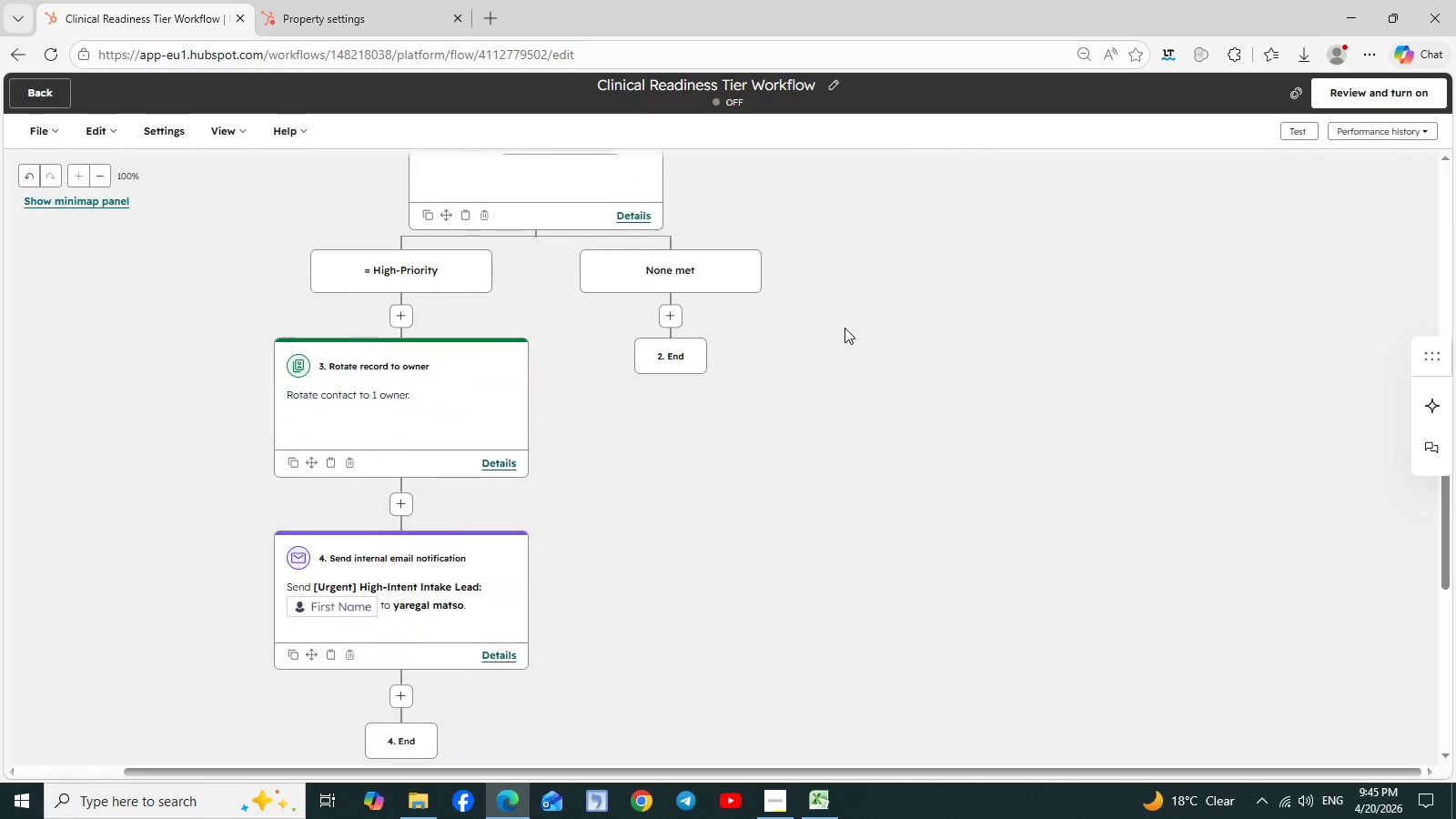 
scroll: coordinate [844, 328], scroll_direction: up, amount: 4.0
 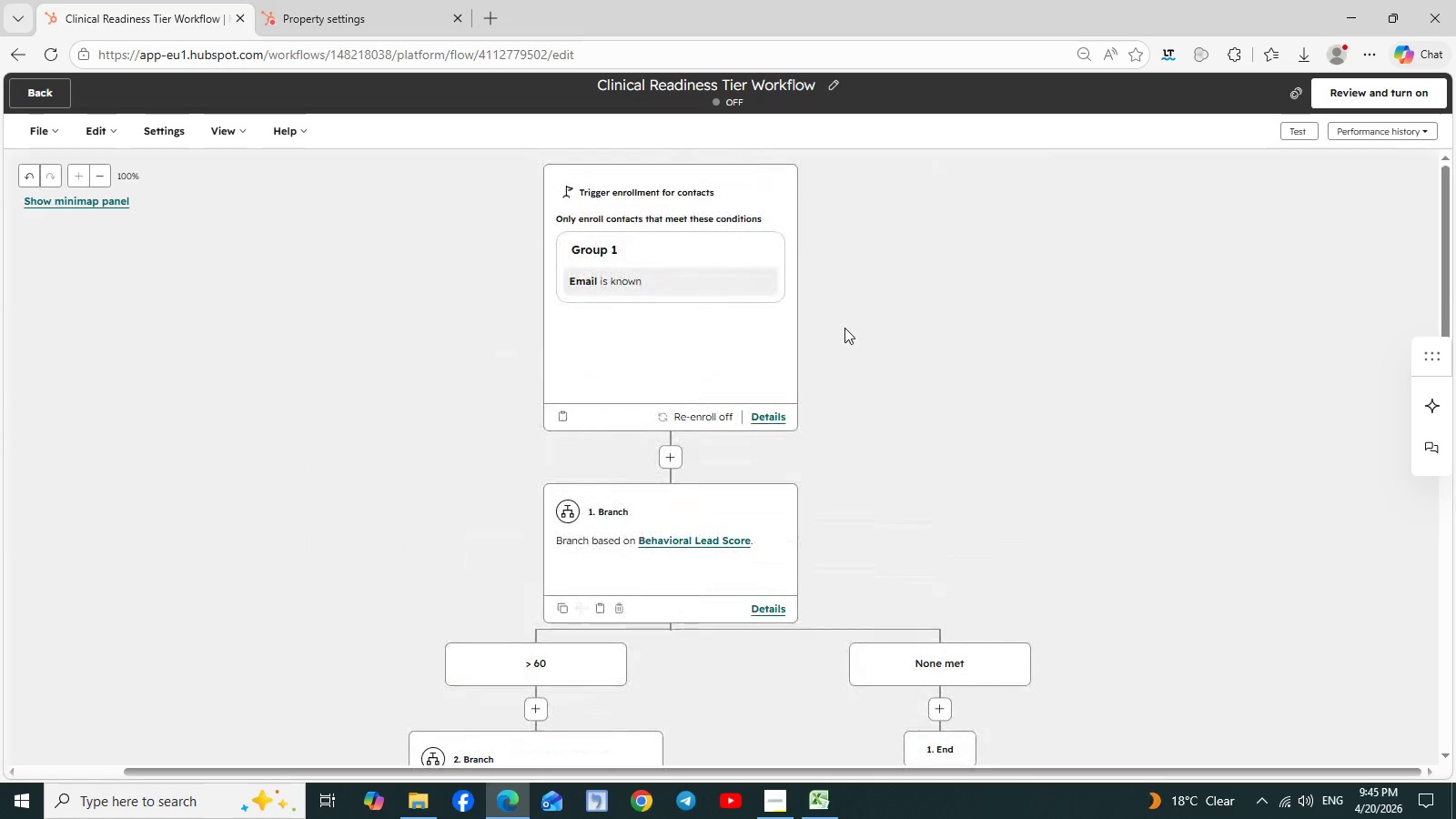 
scroll: coordinate [844, 328], scroll_direction: none, amount: 0.0
 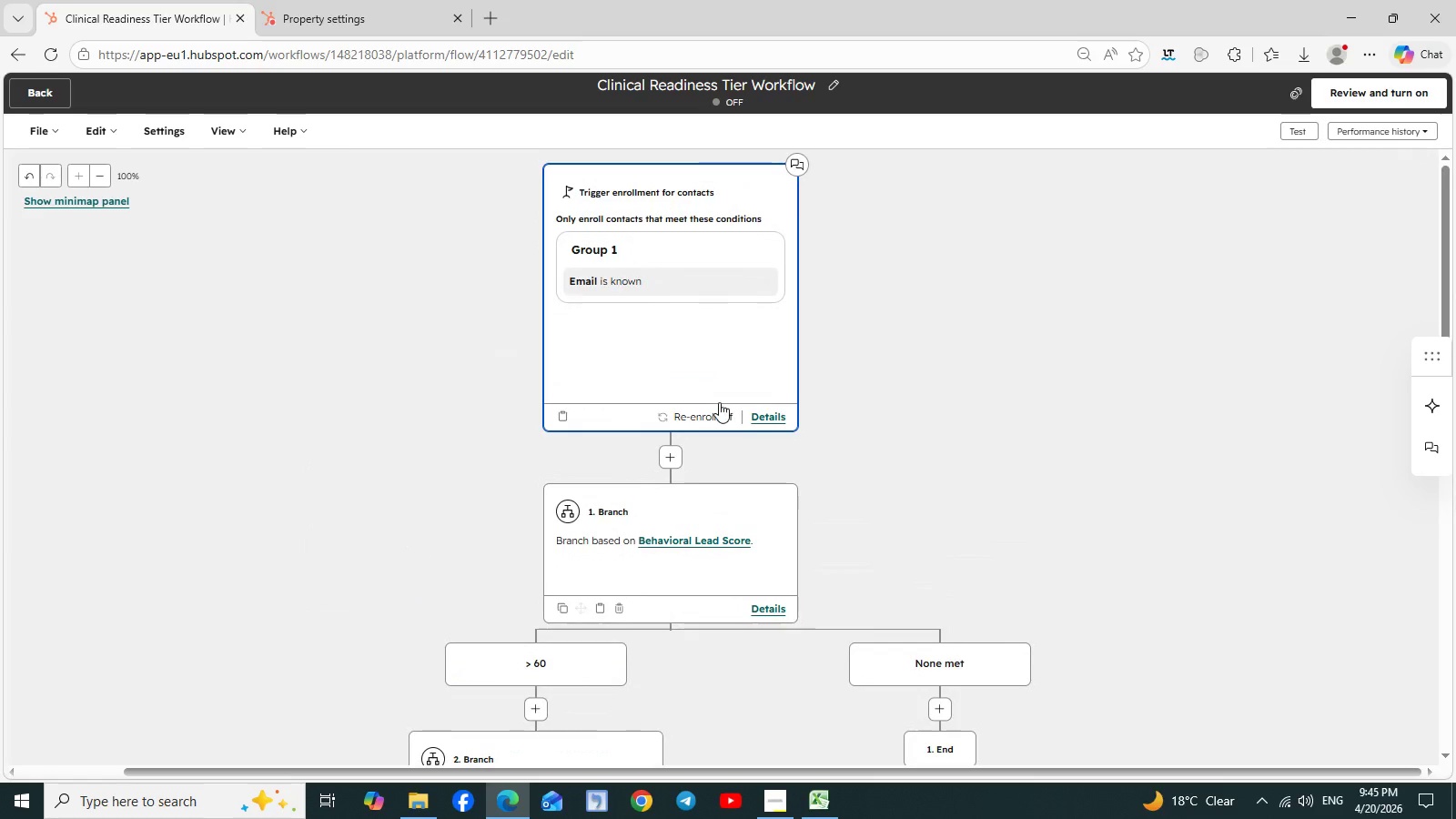 
wait(9.51)
 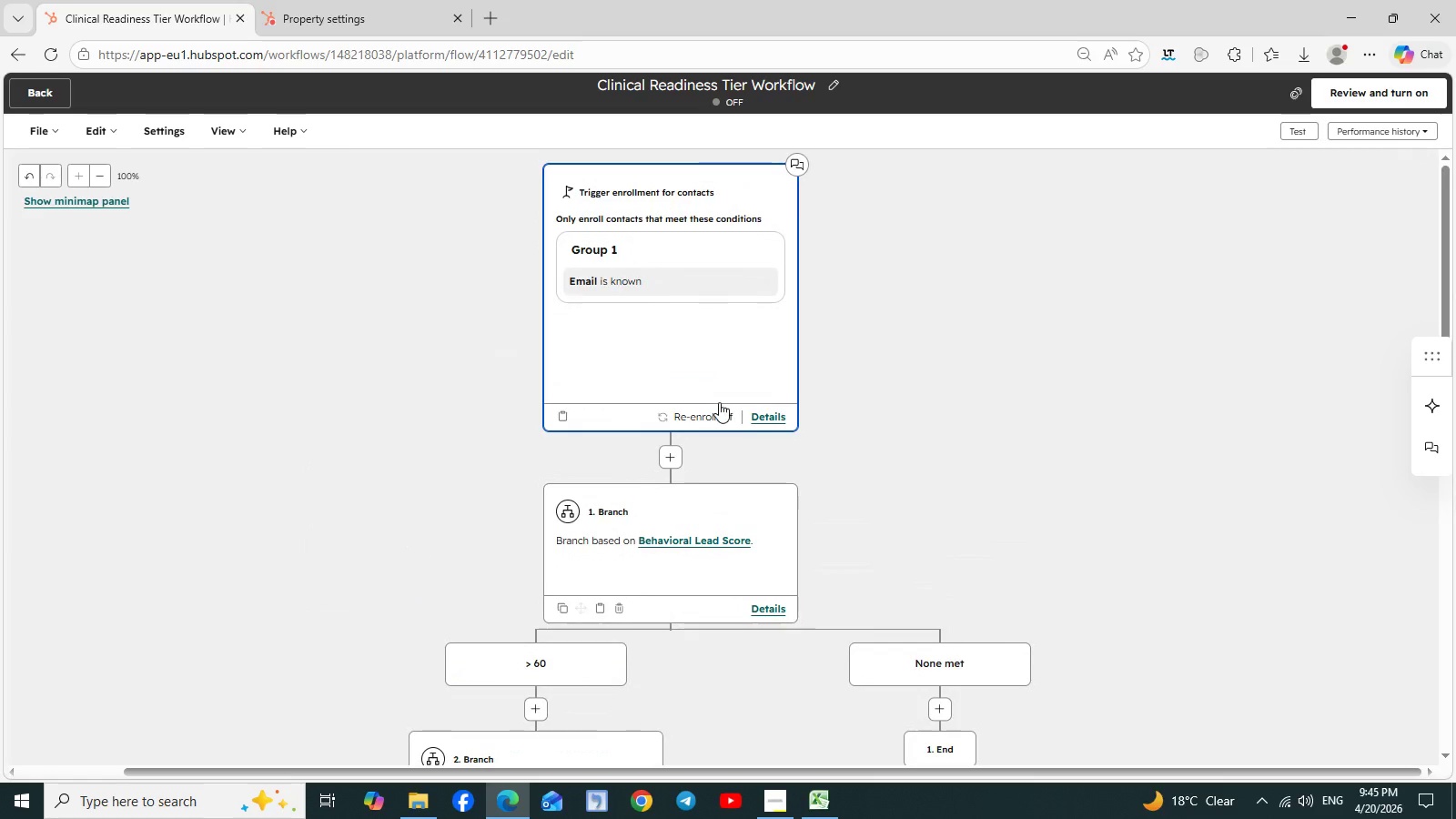 
left_click([766, 420])
 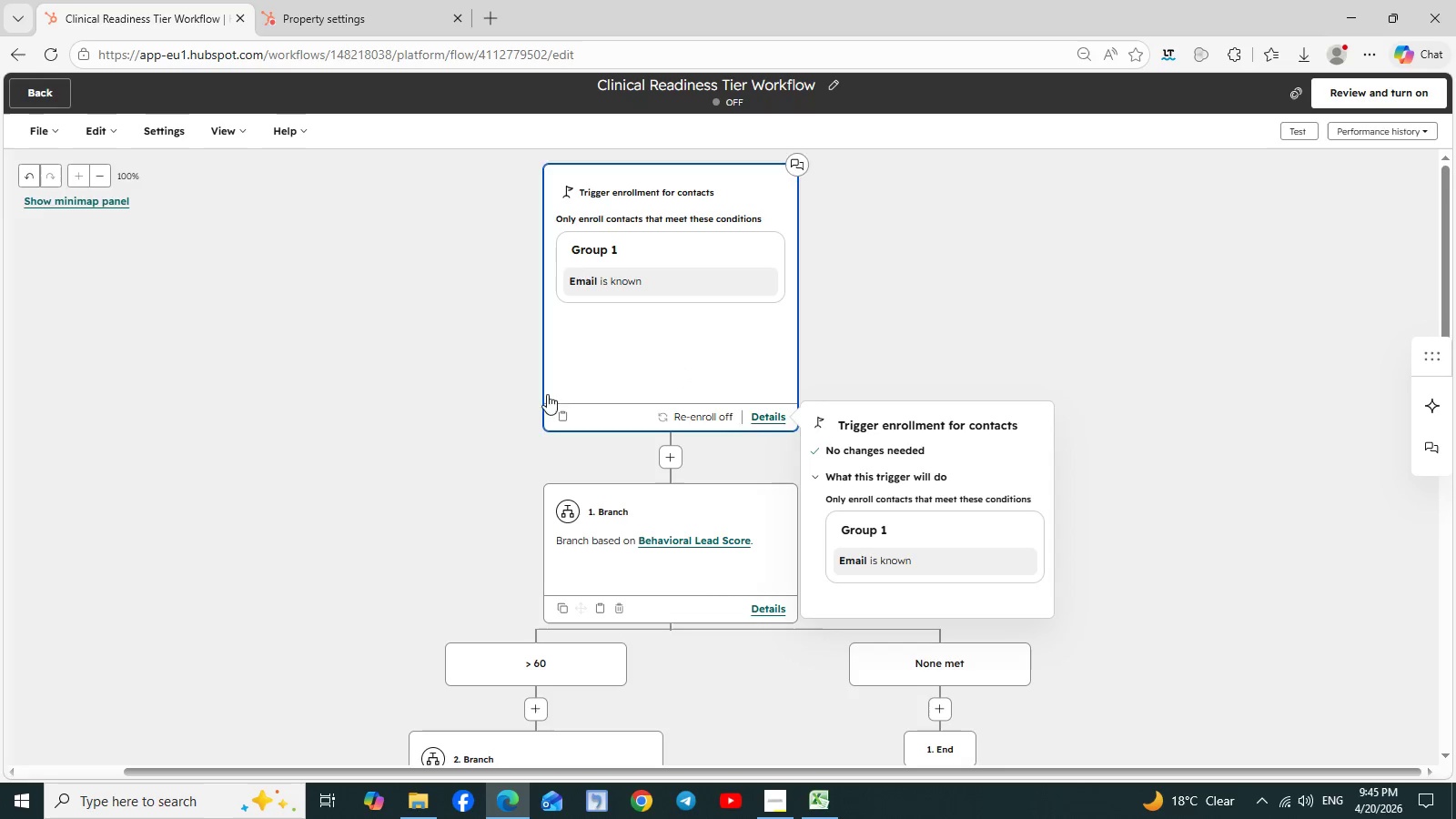 
left_click([440, 339])
 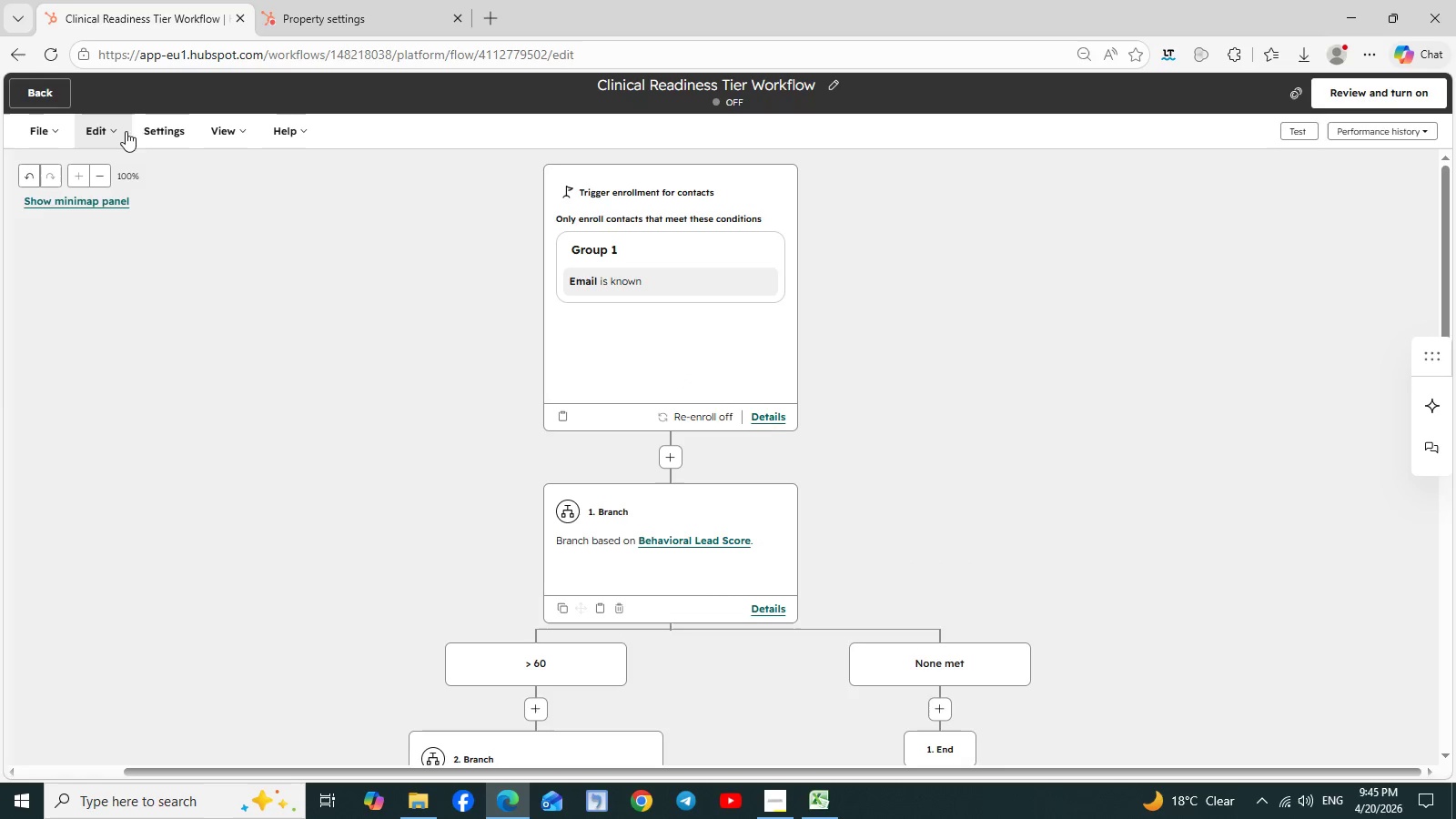 
left_click([120, 125])
 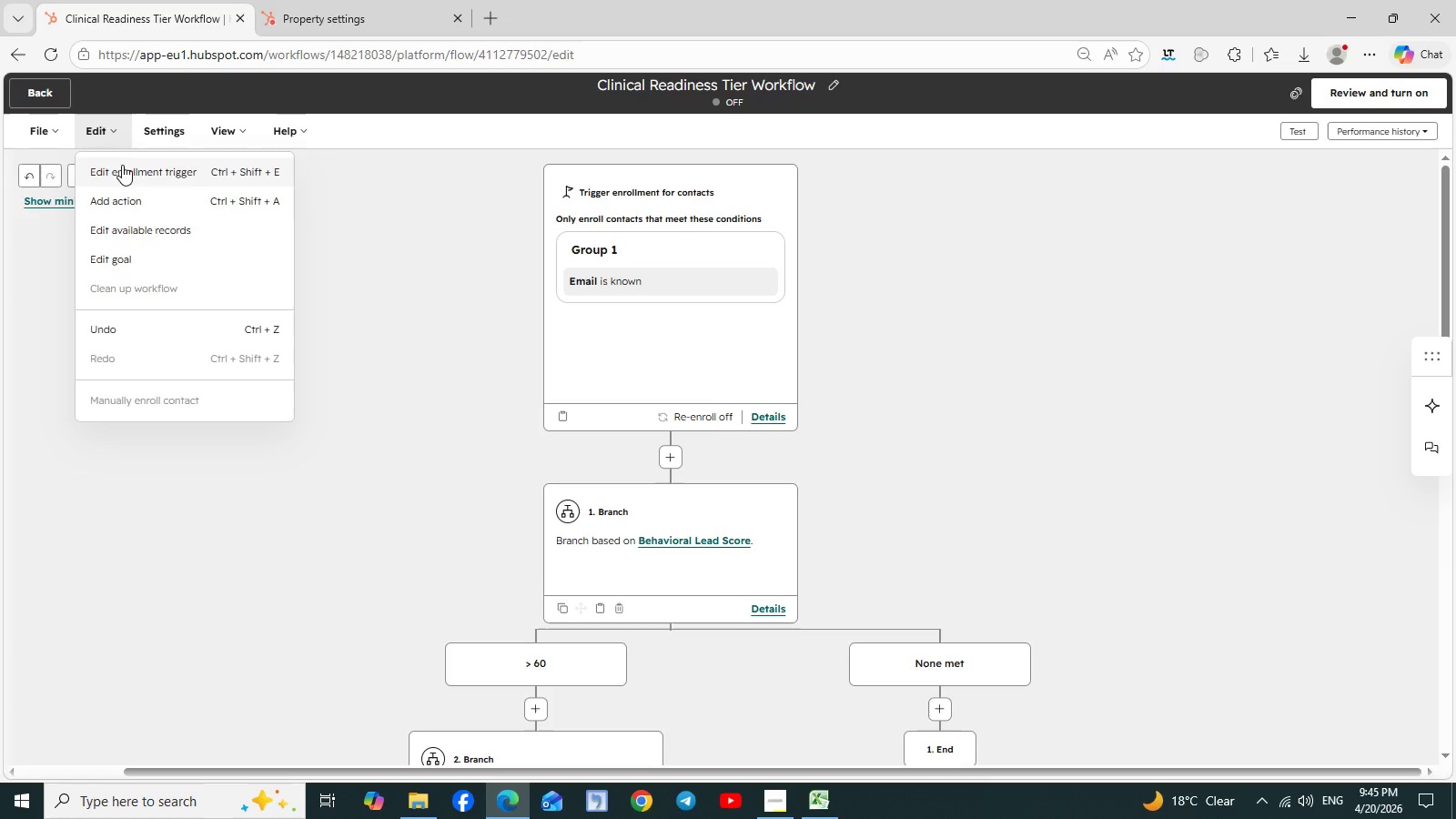 
left_click([123, 170])
 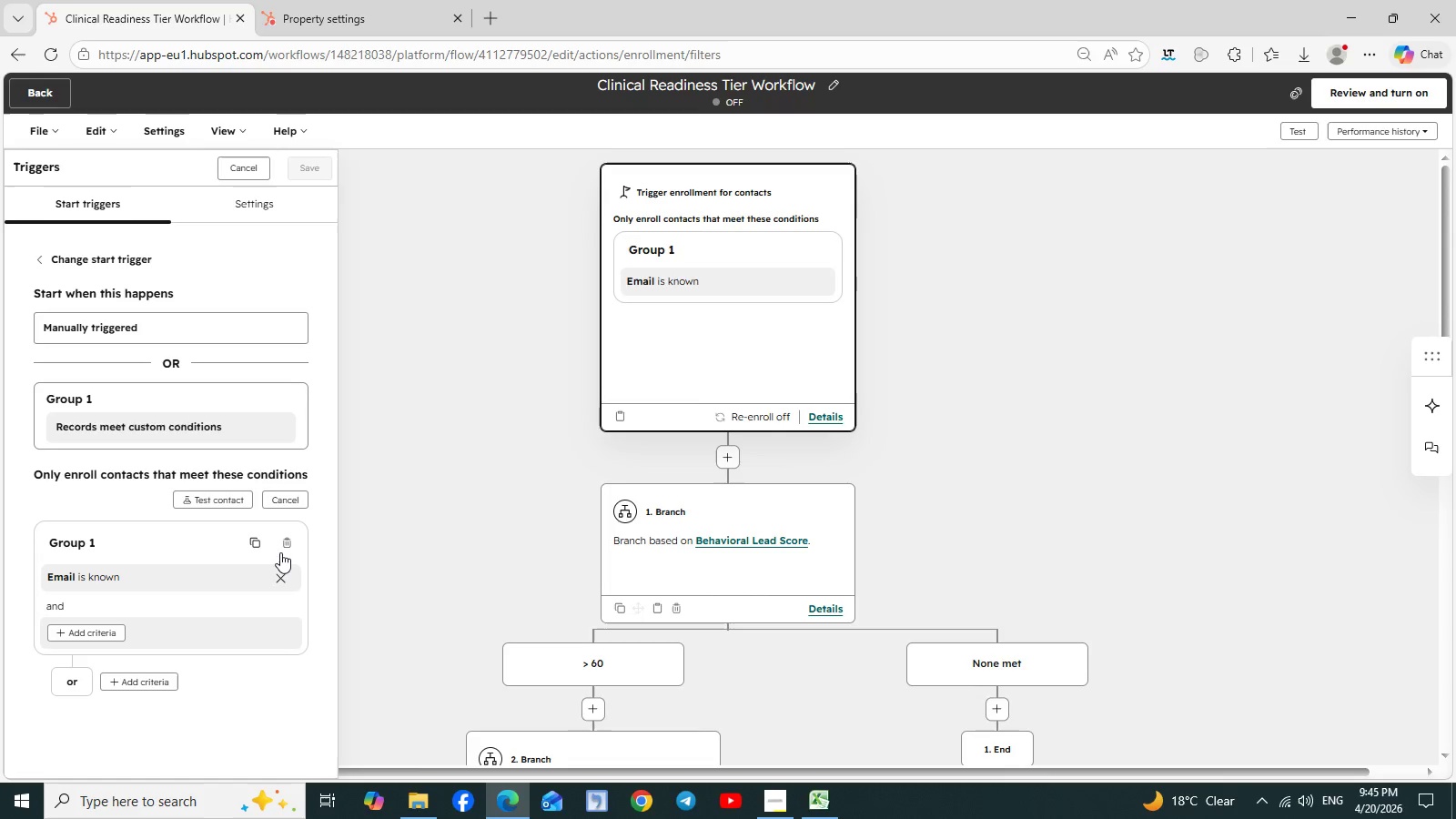 
left_click([285, 545])
 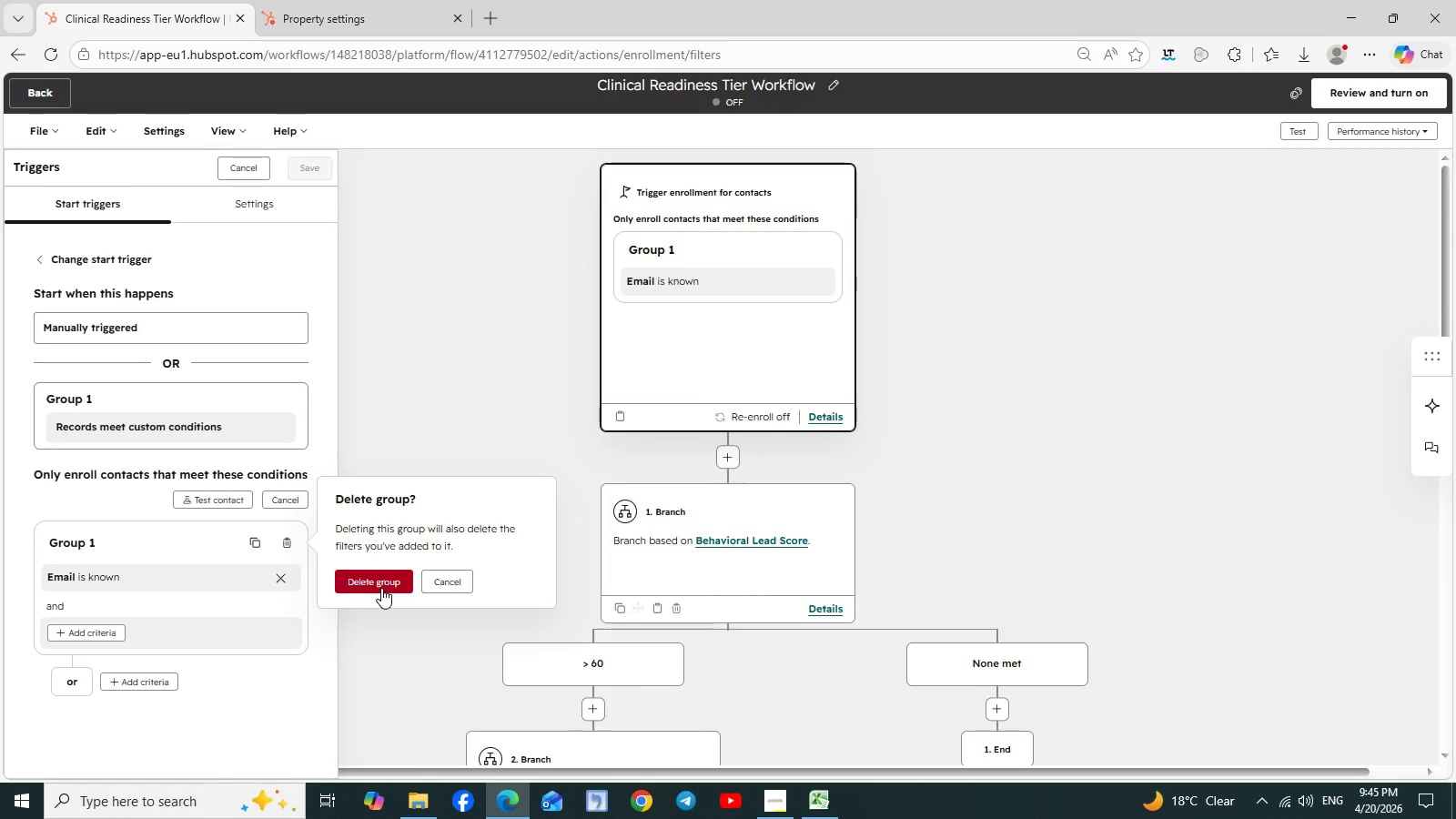 
left_click([382, 588])
 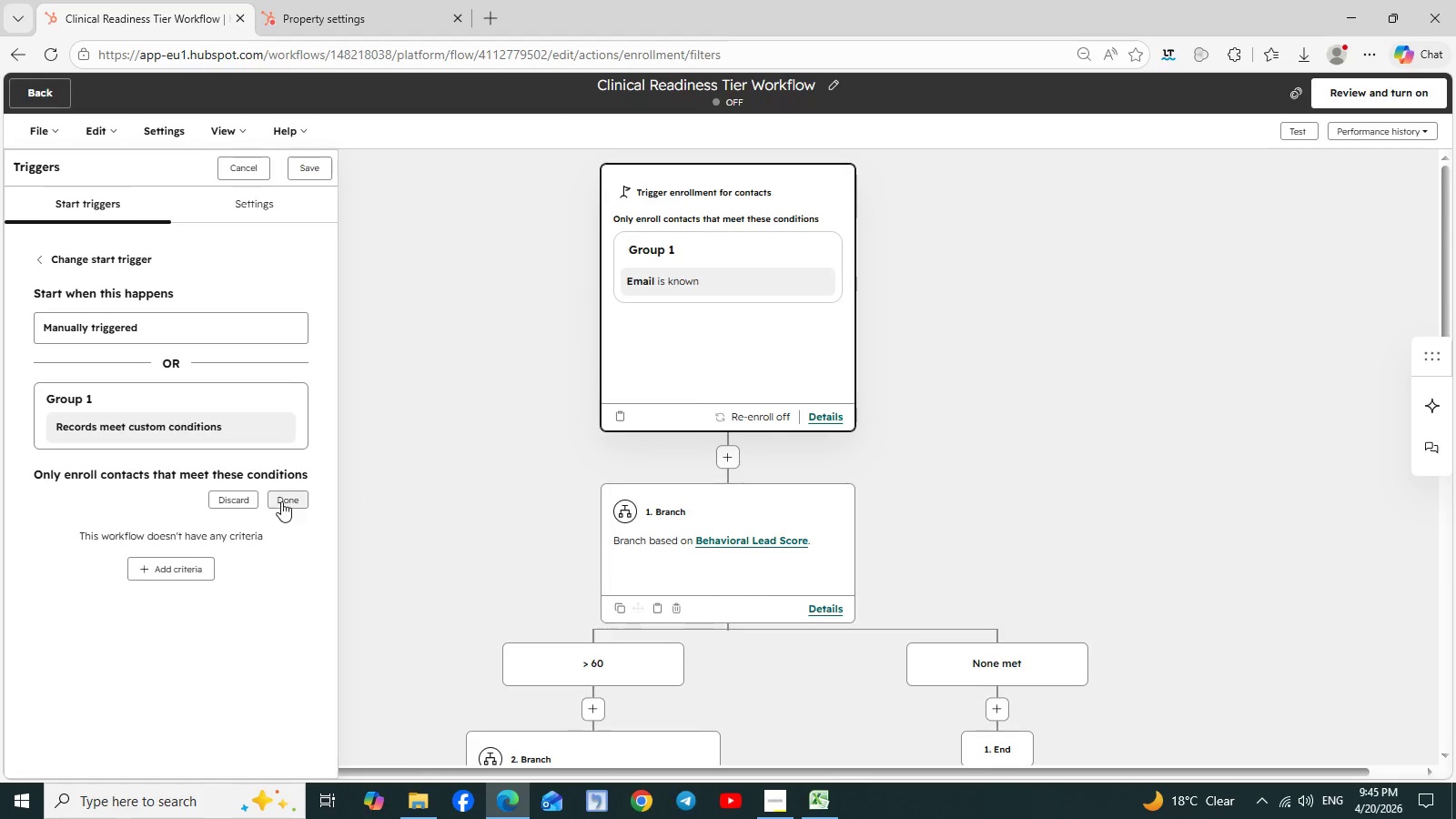 
left_click([283, 501])
 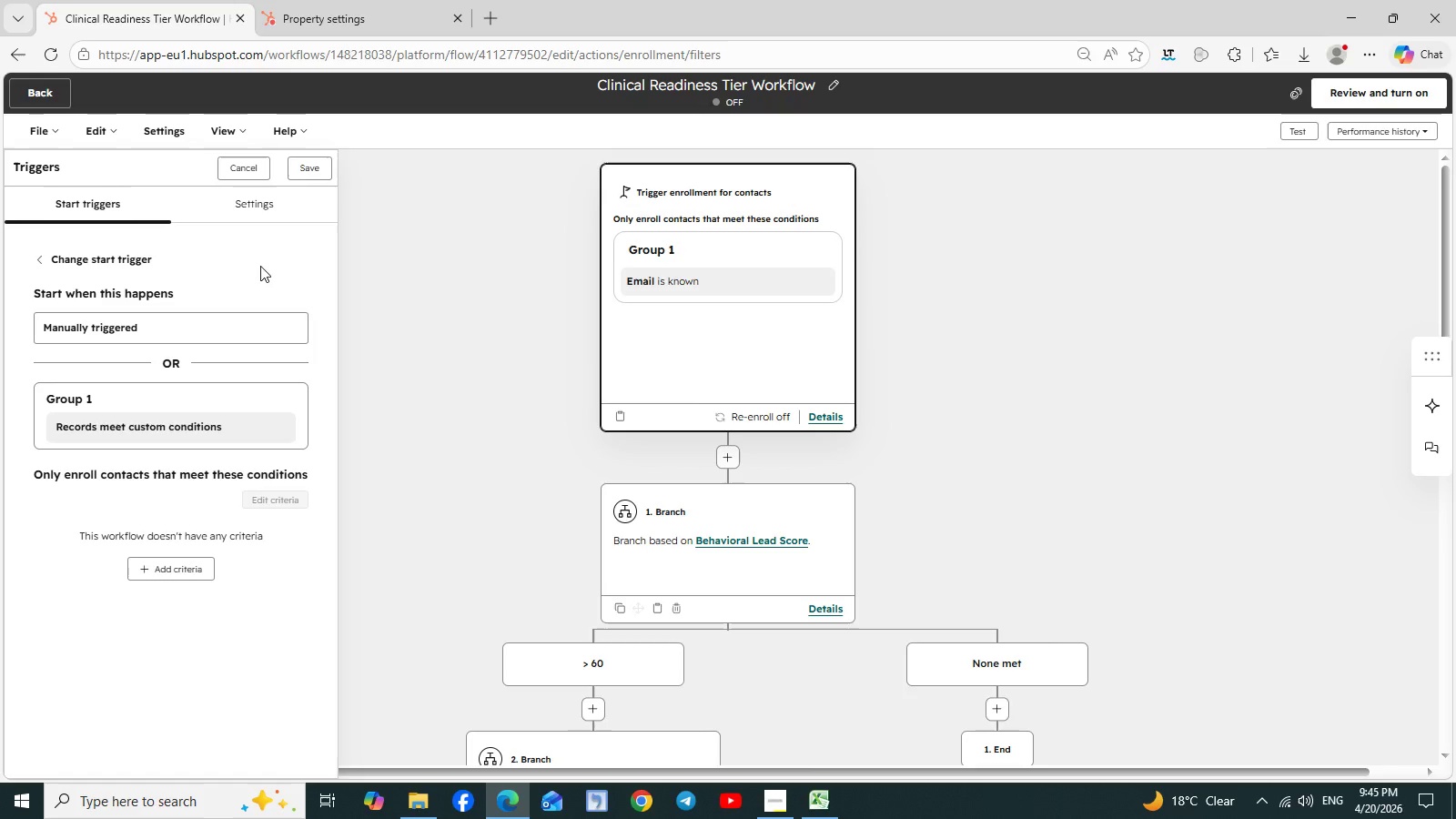 
wait(5.03)
 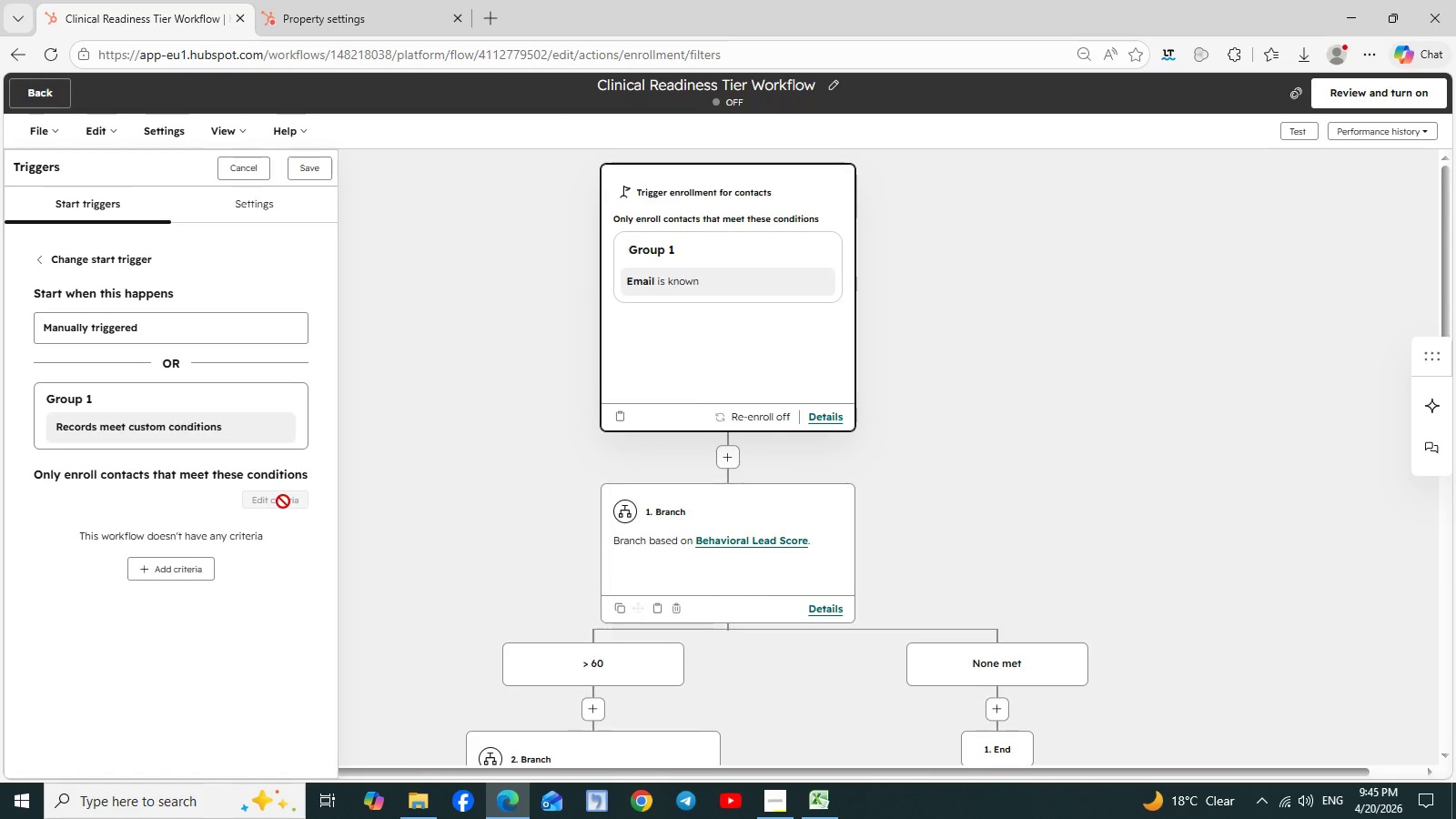 
left_click([302, 175])
 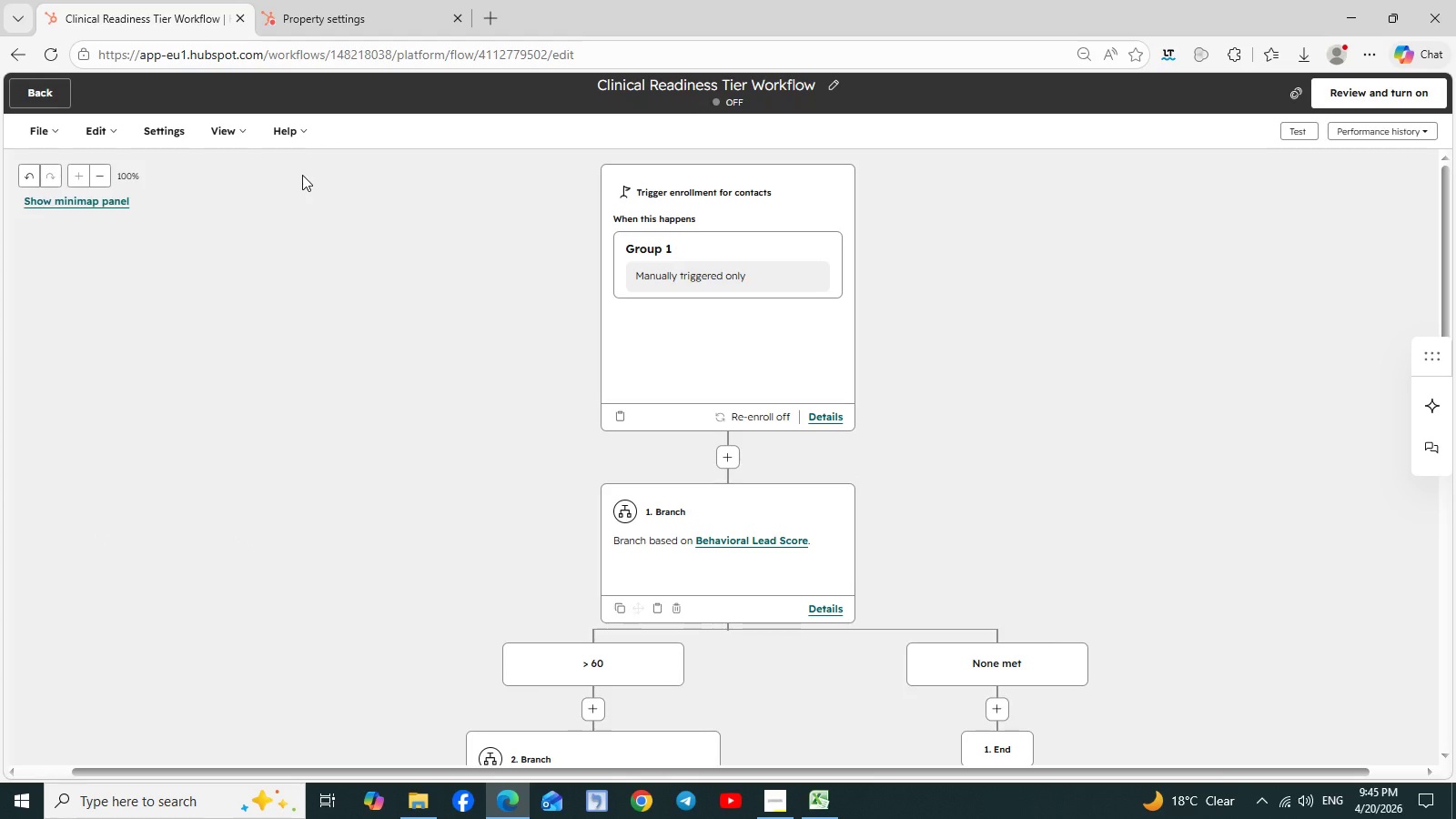 
wait(6.78)
 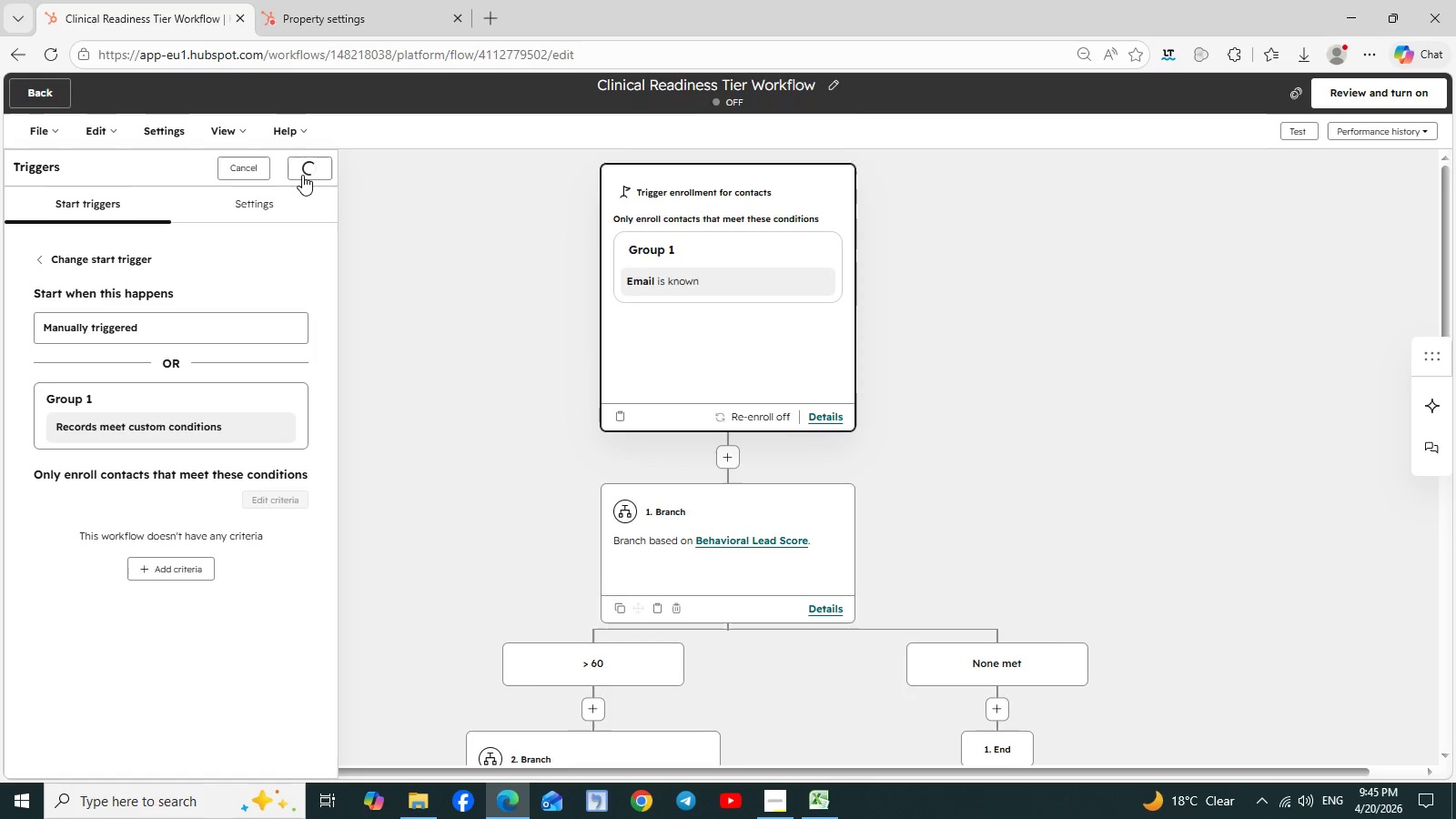 
scroll: coordinate [945, 471], scroll_direction: none, amount: 0.0
 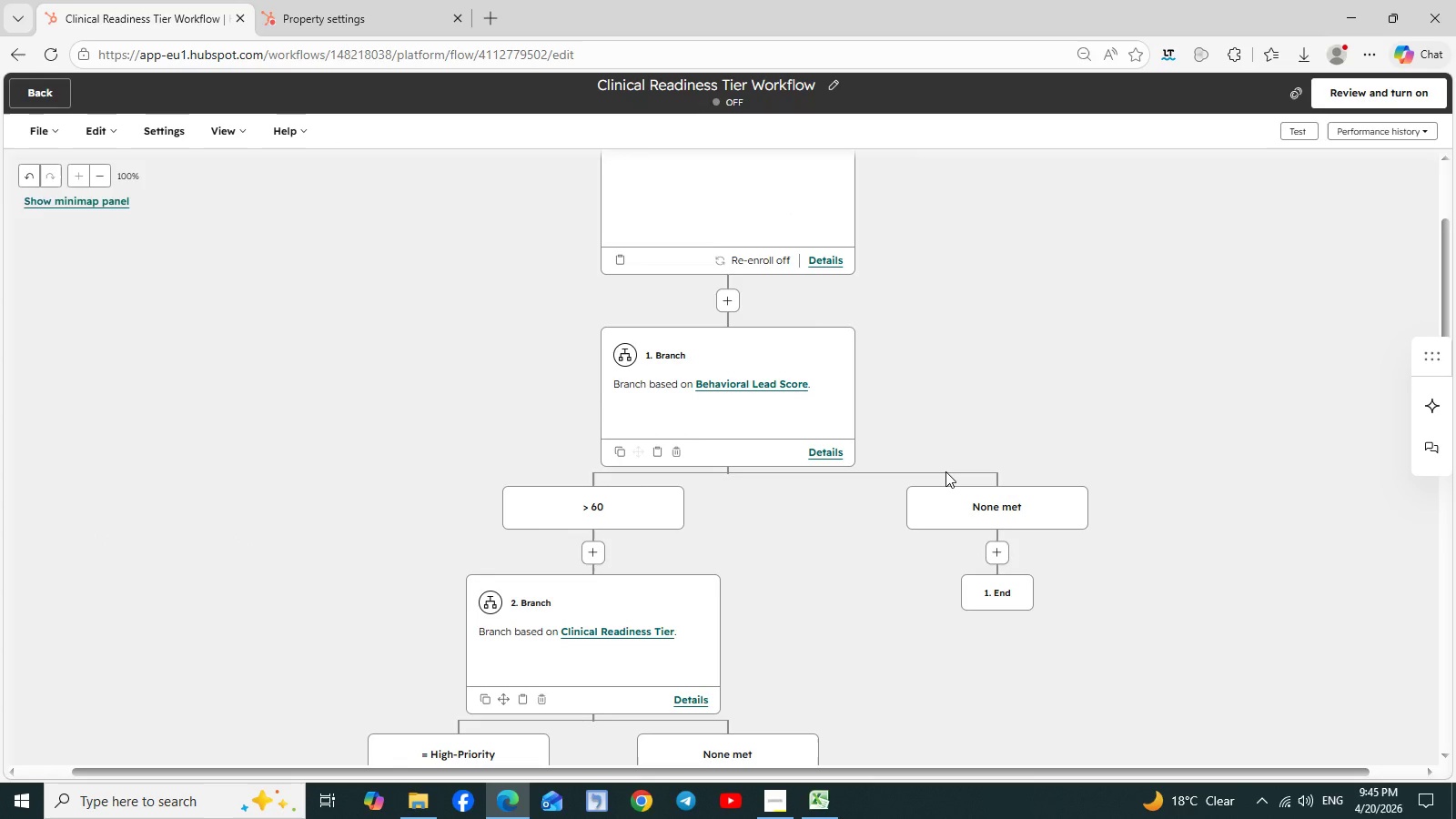 
scroll: coordinate [945, 473], scroll_direction: up, amount: 7.0
 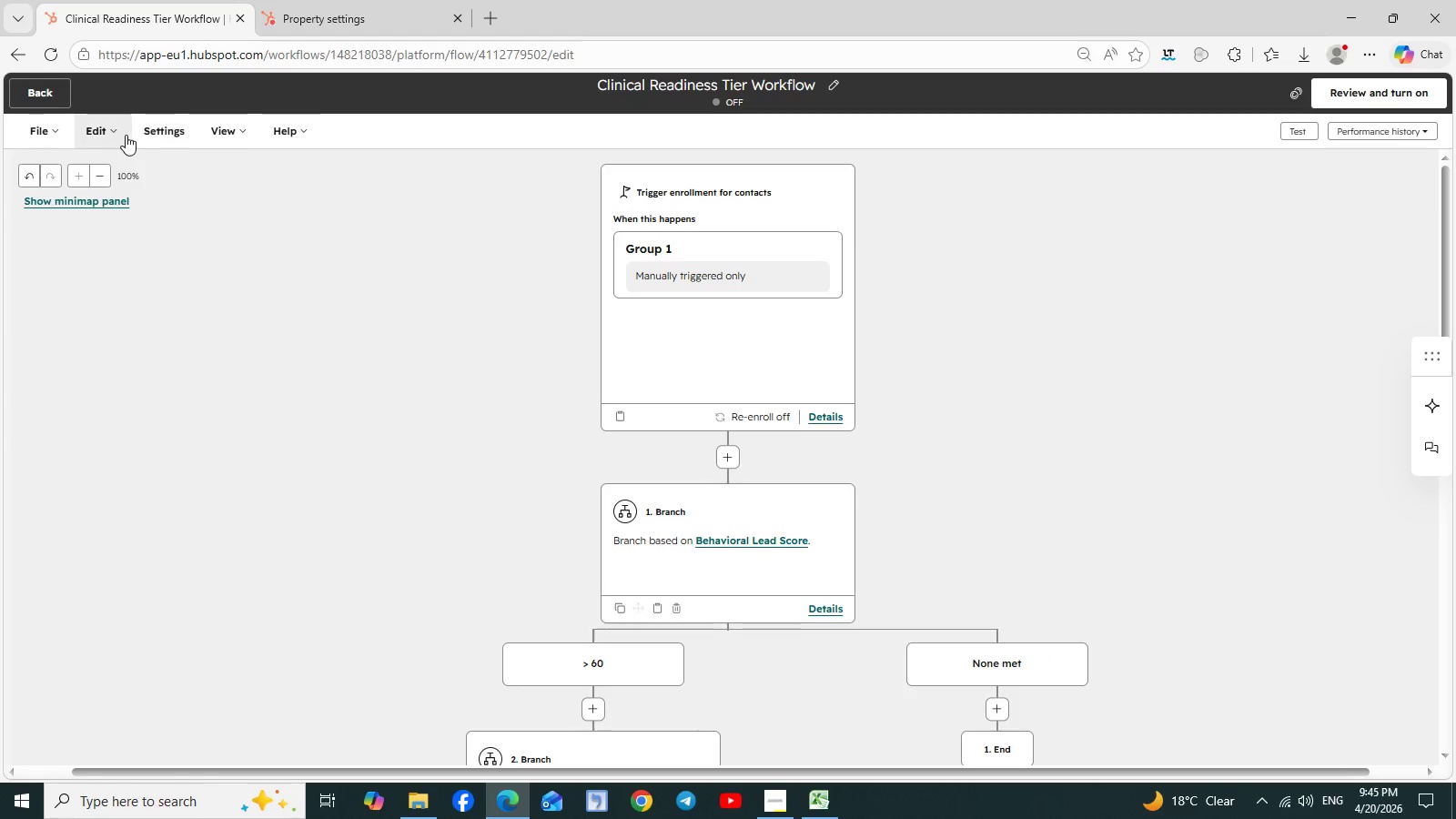 
left_click([126, 135])
 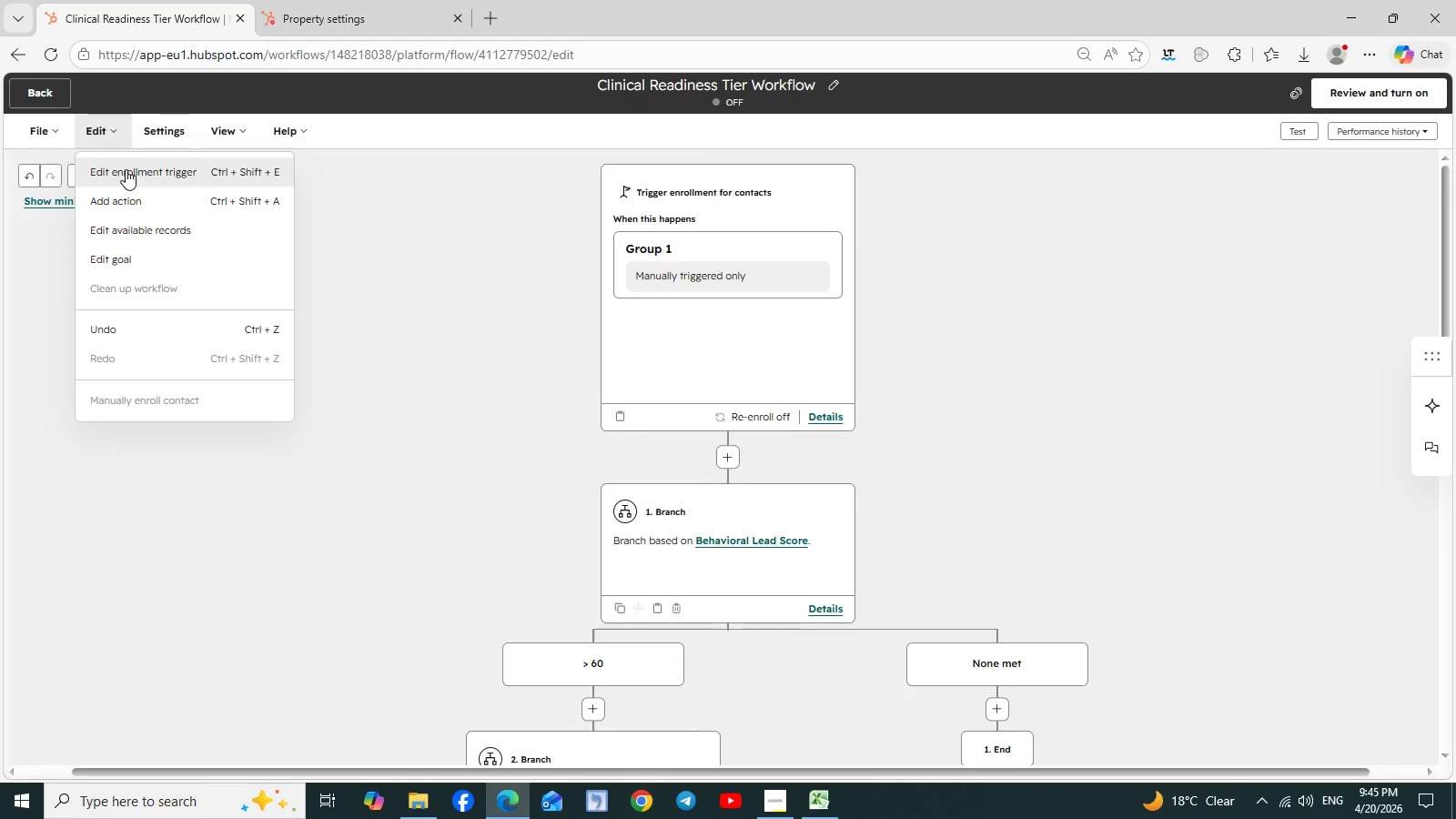 
left_click([126, 169])
 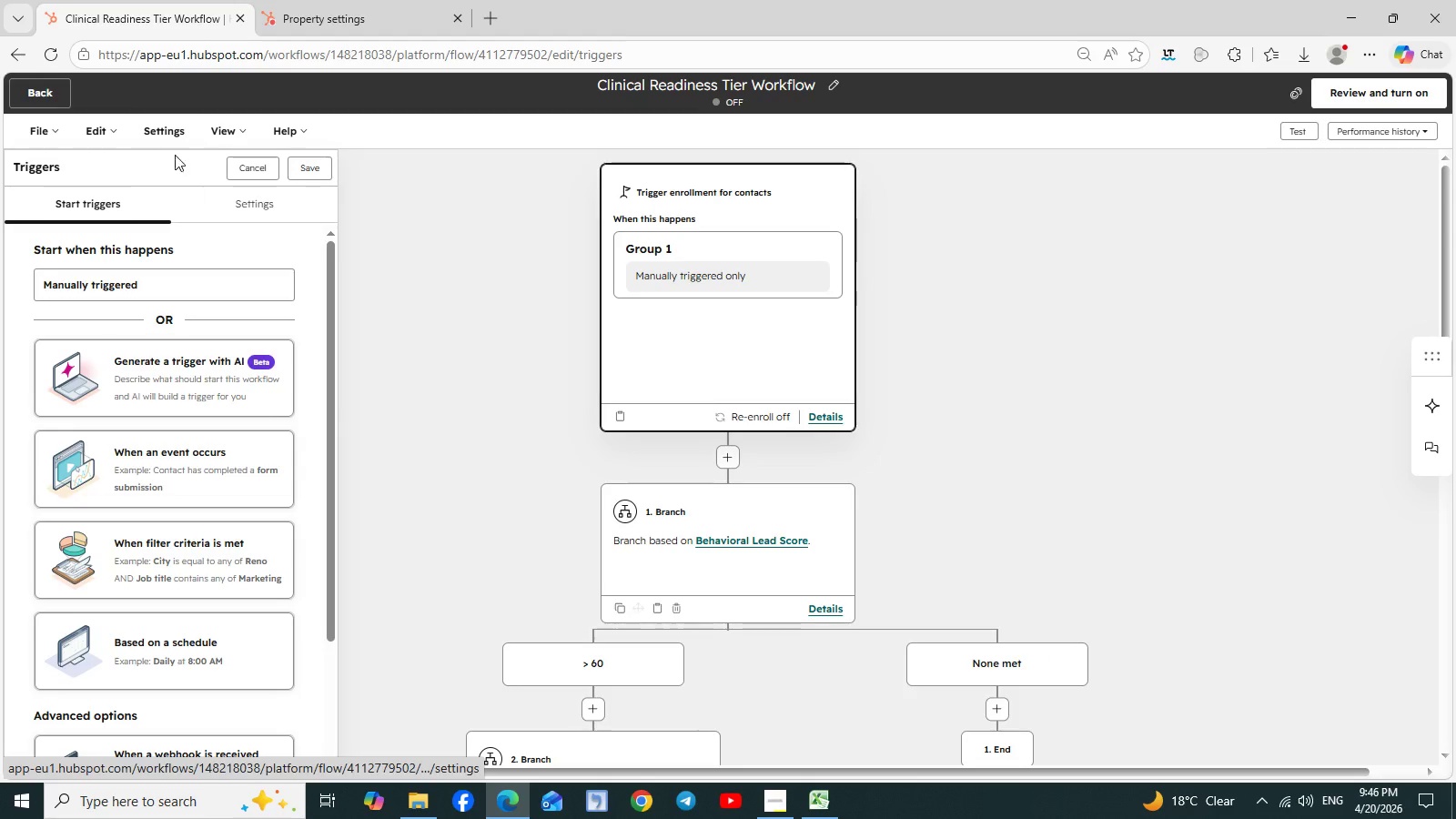 
left_click([126, 134])
 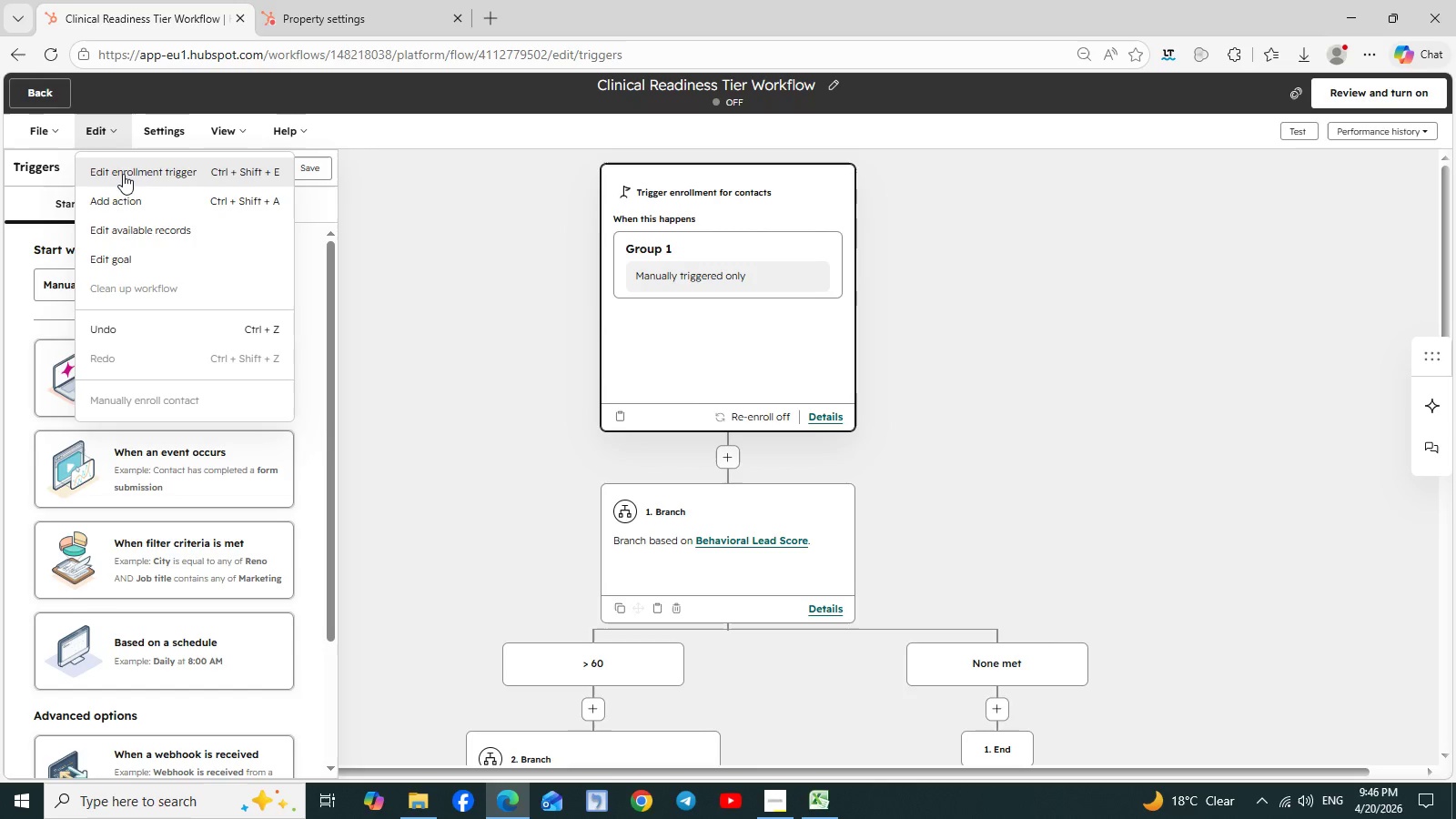 
left_click([123, 175])
 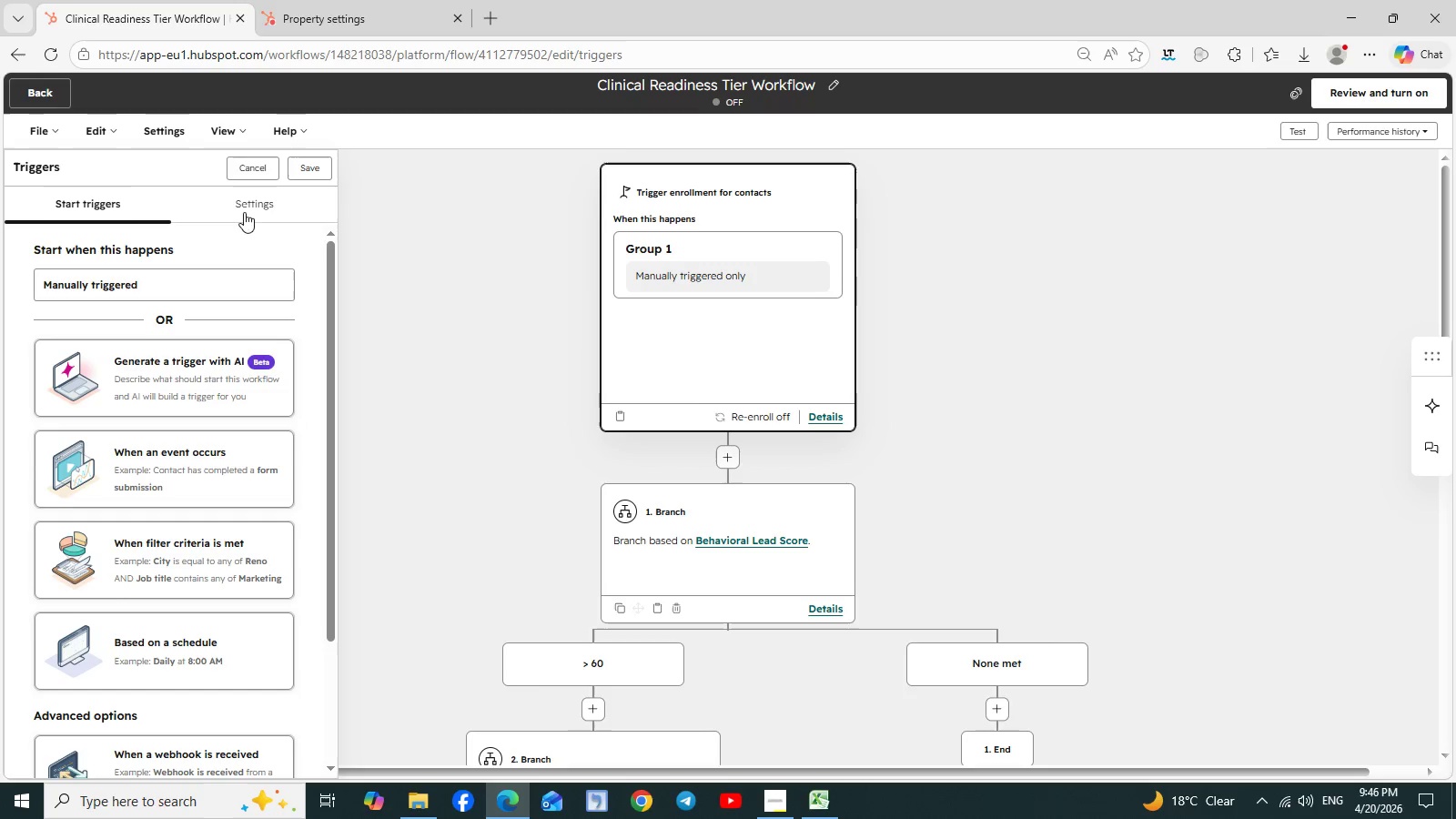 
wait(6.22)
 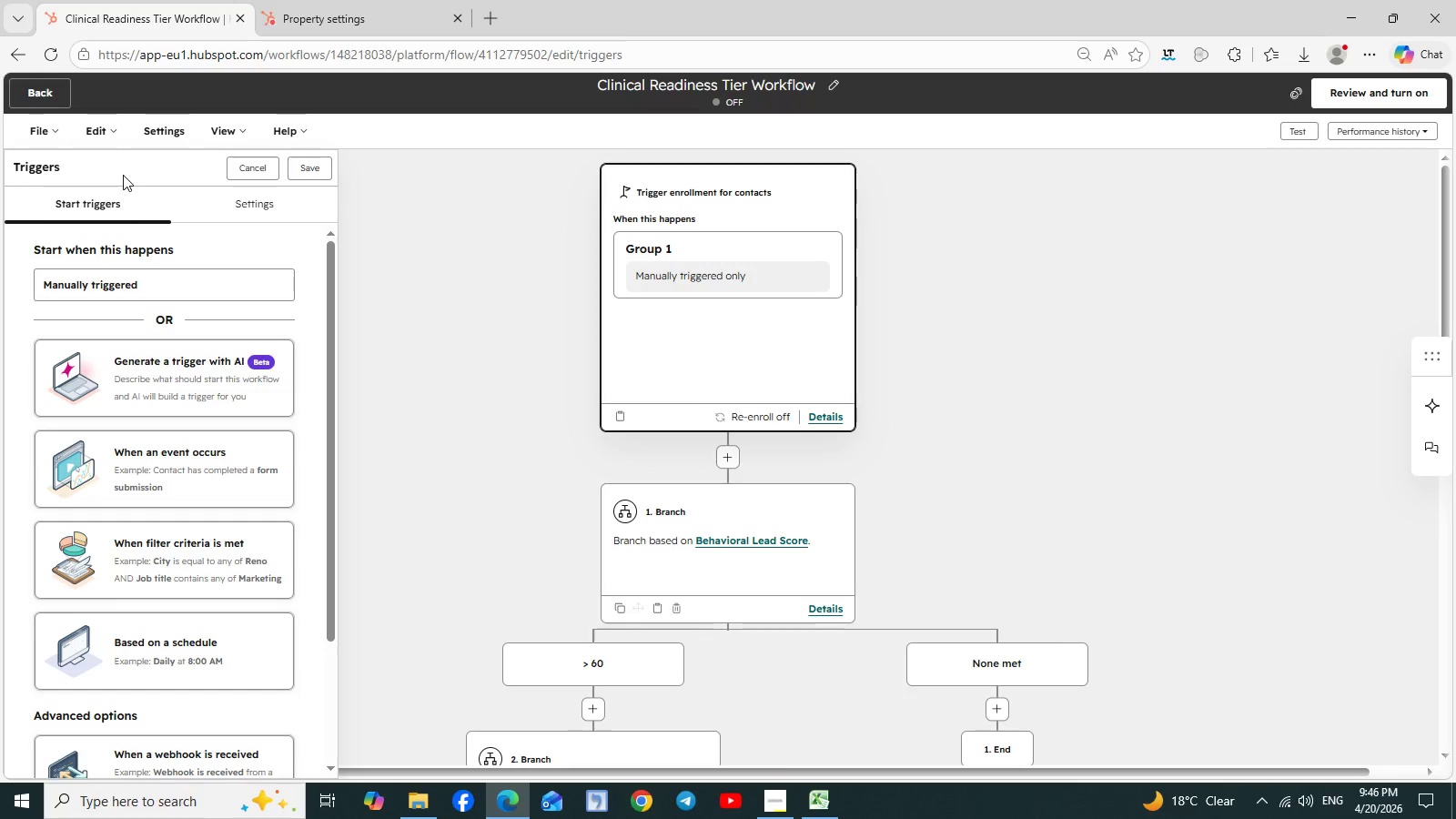 
left_click([255, 201])
 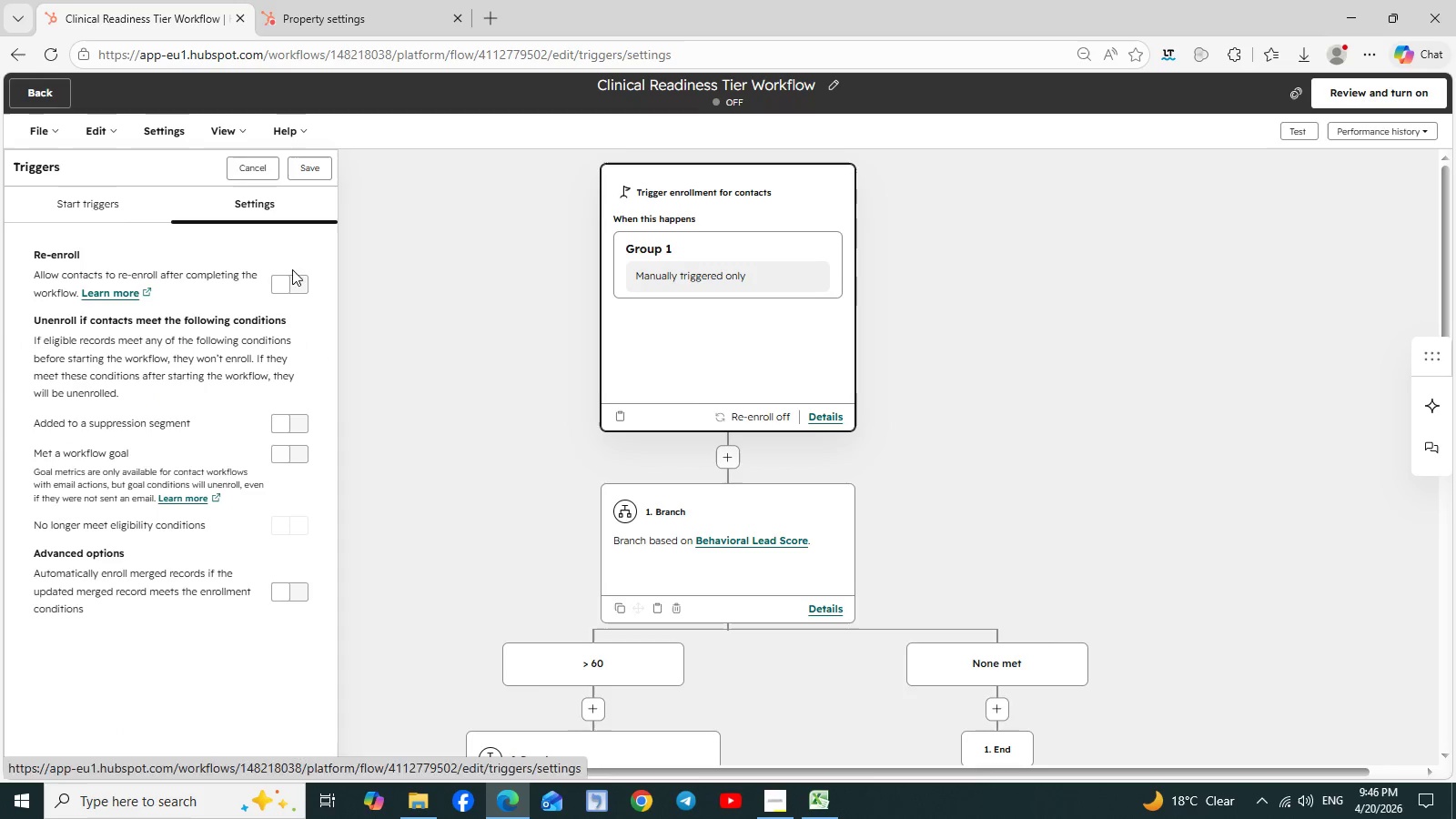 
left_click([288, 285])
 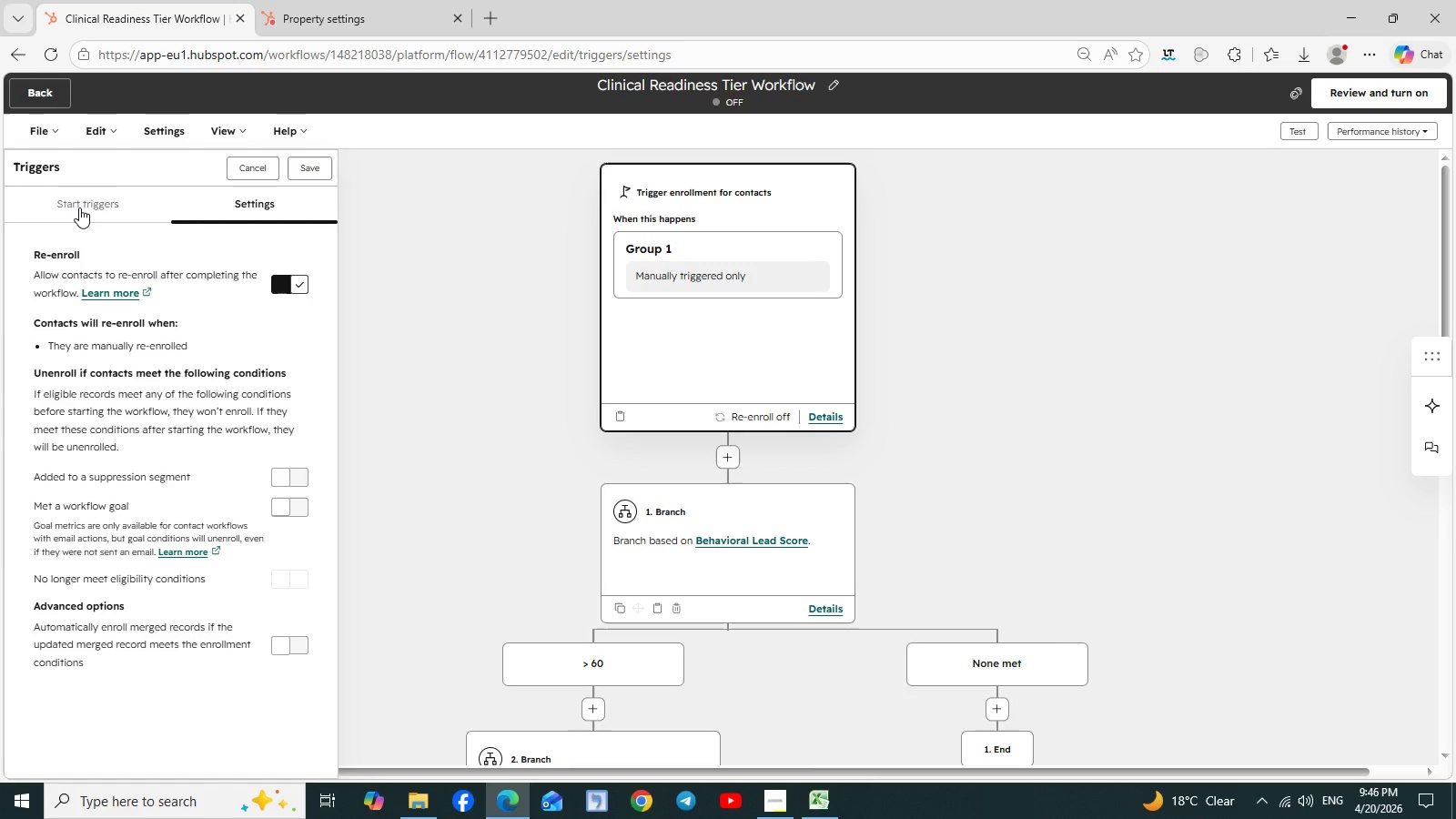 
left_click([79, 206])
 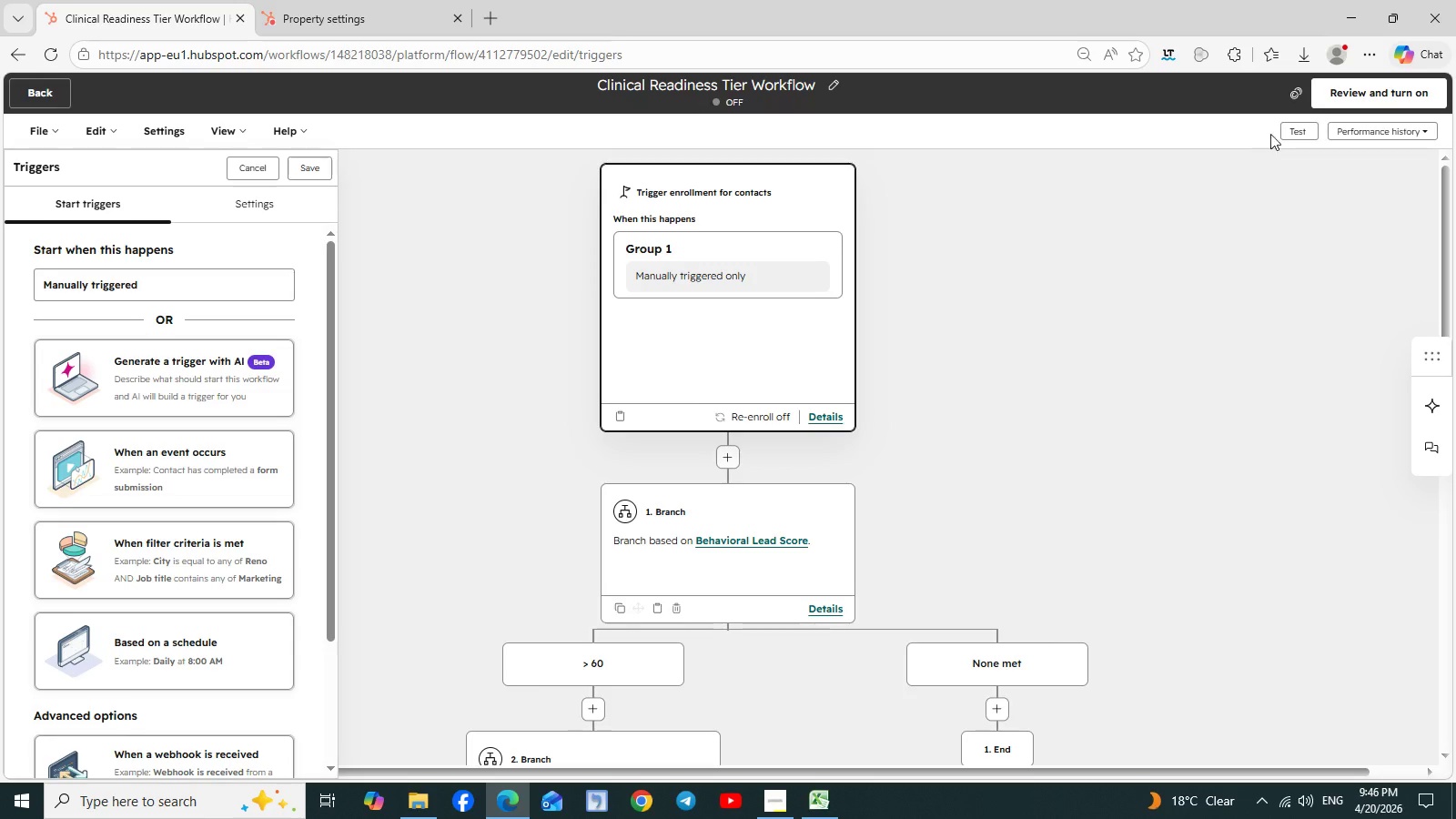 
left_click([1295, 133])
 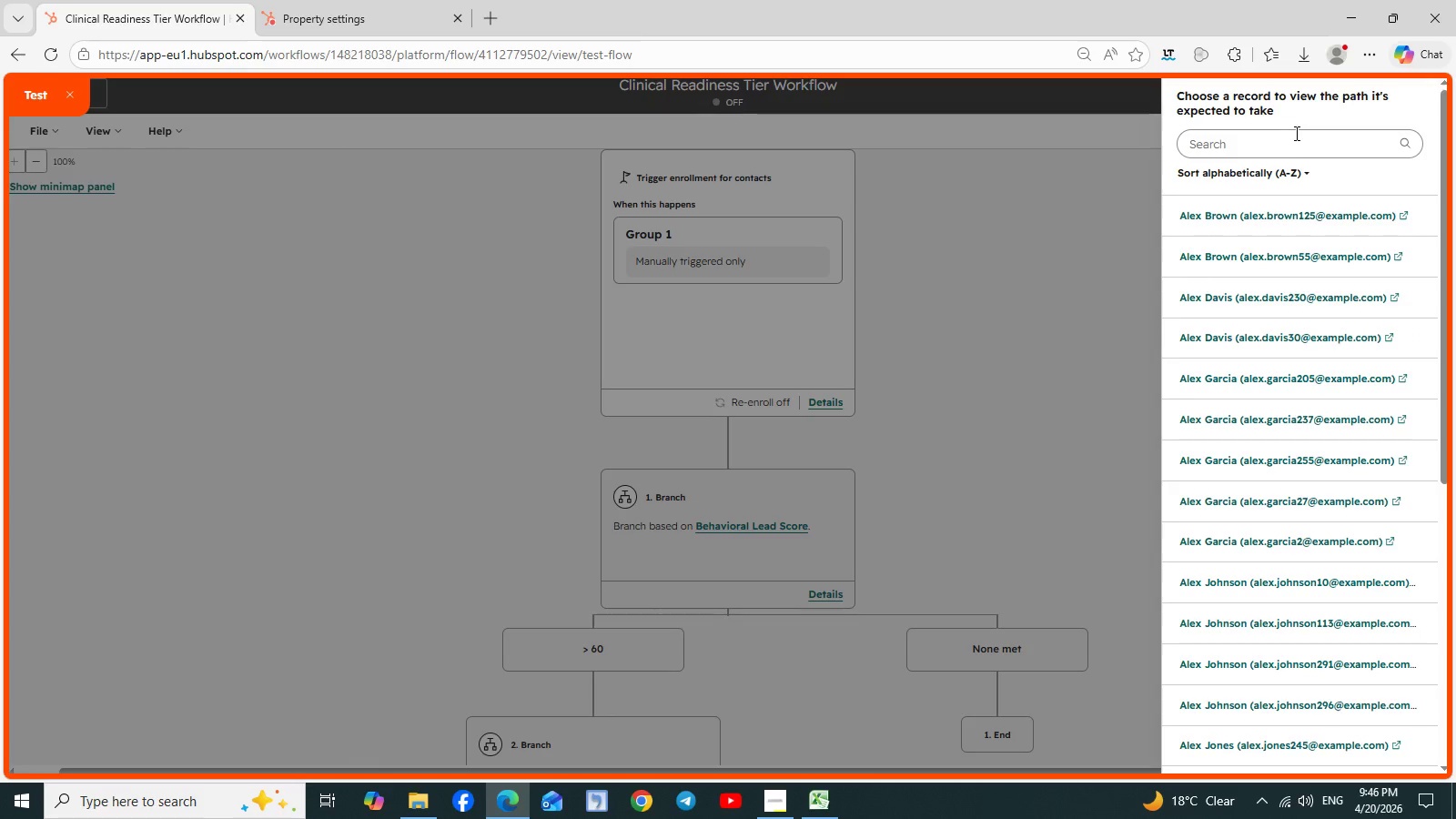 
left_click([1248, 220])
 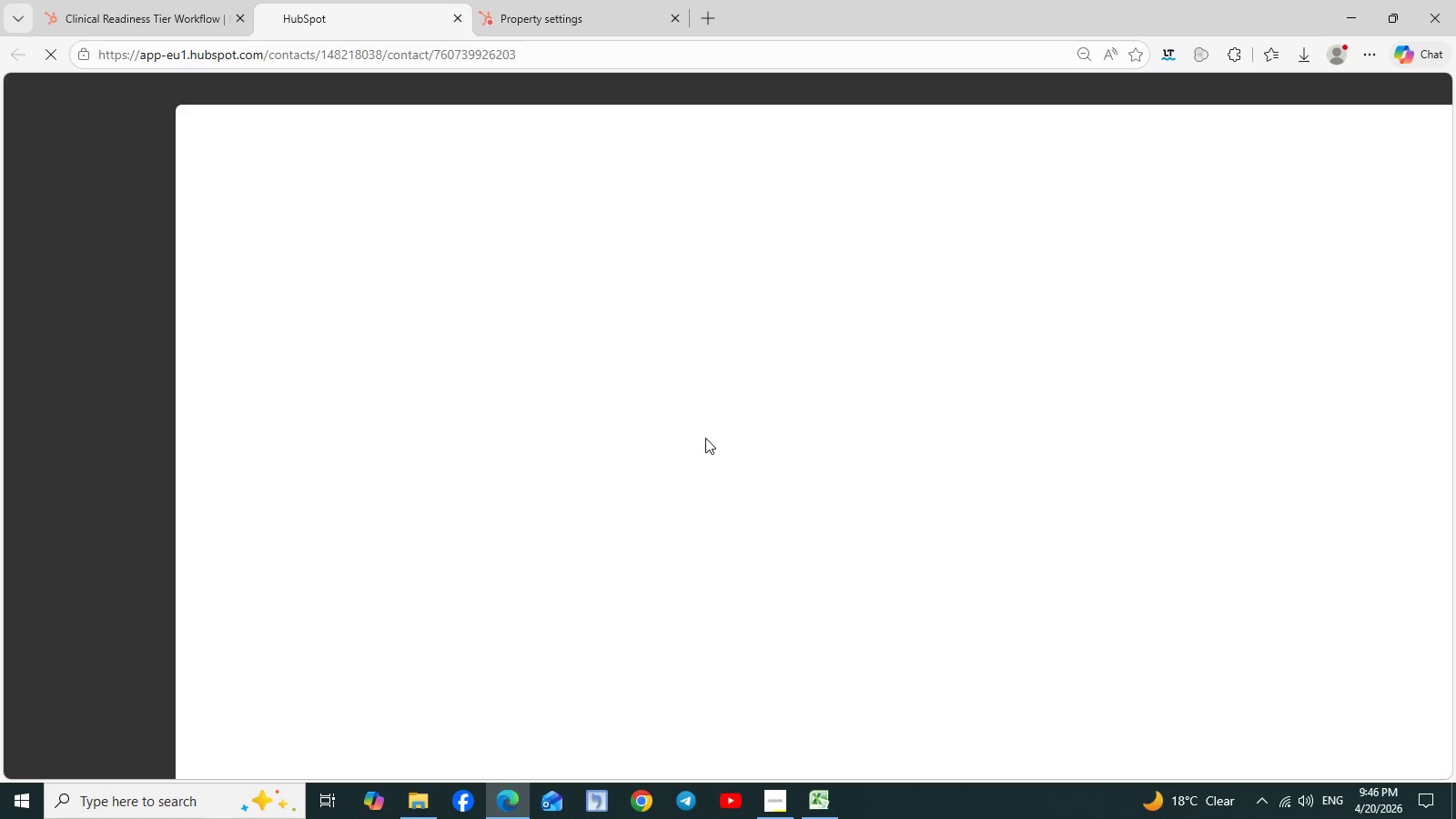 
wait(26.48)
 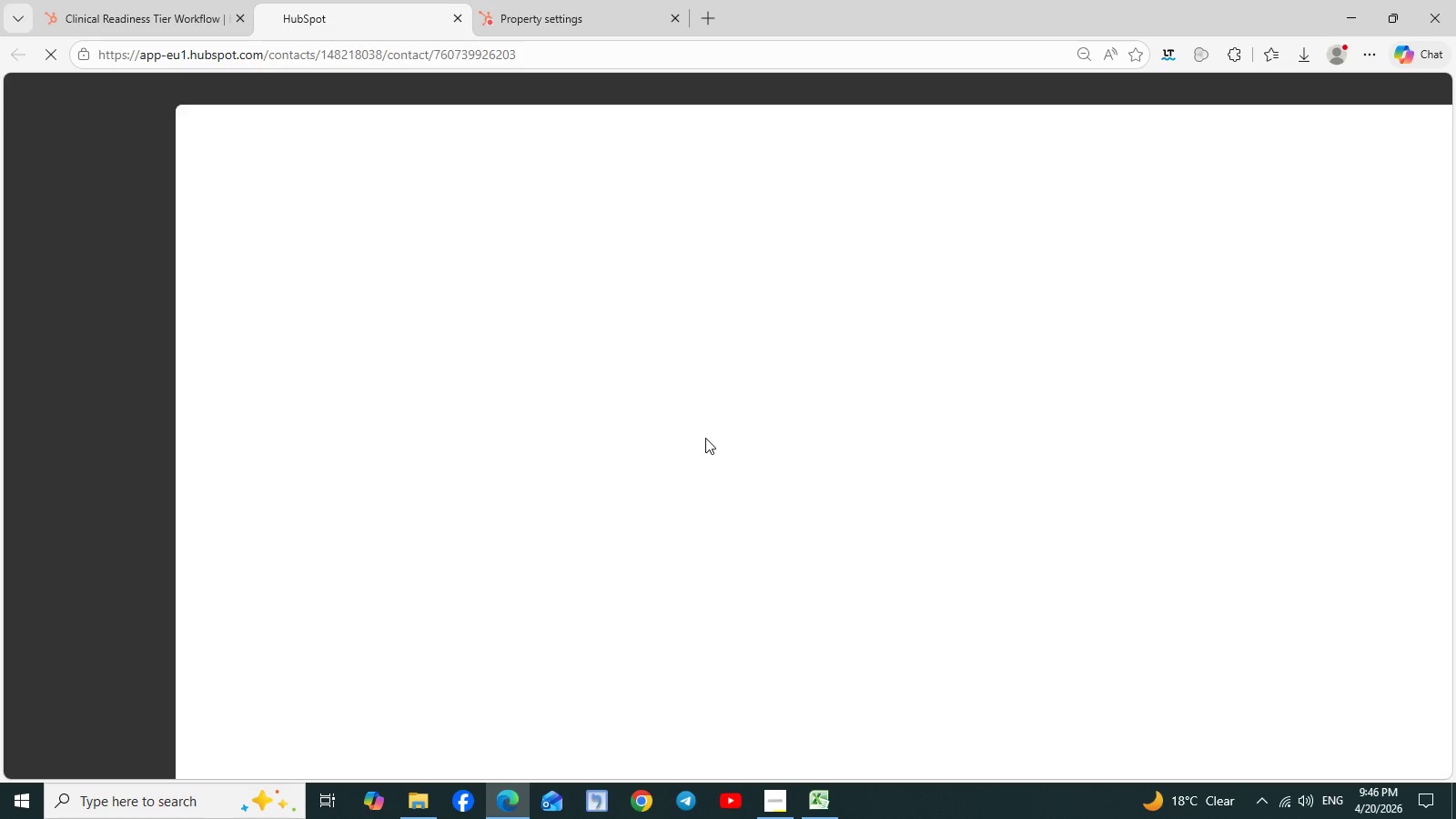 
left_click([166, 19])
 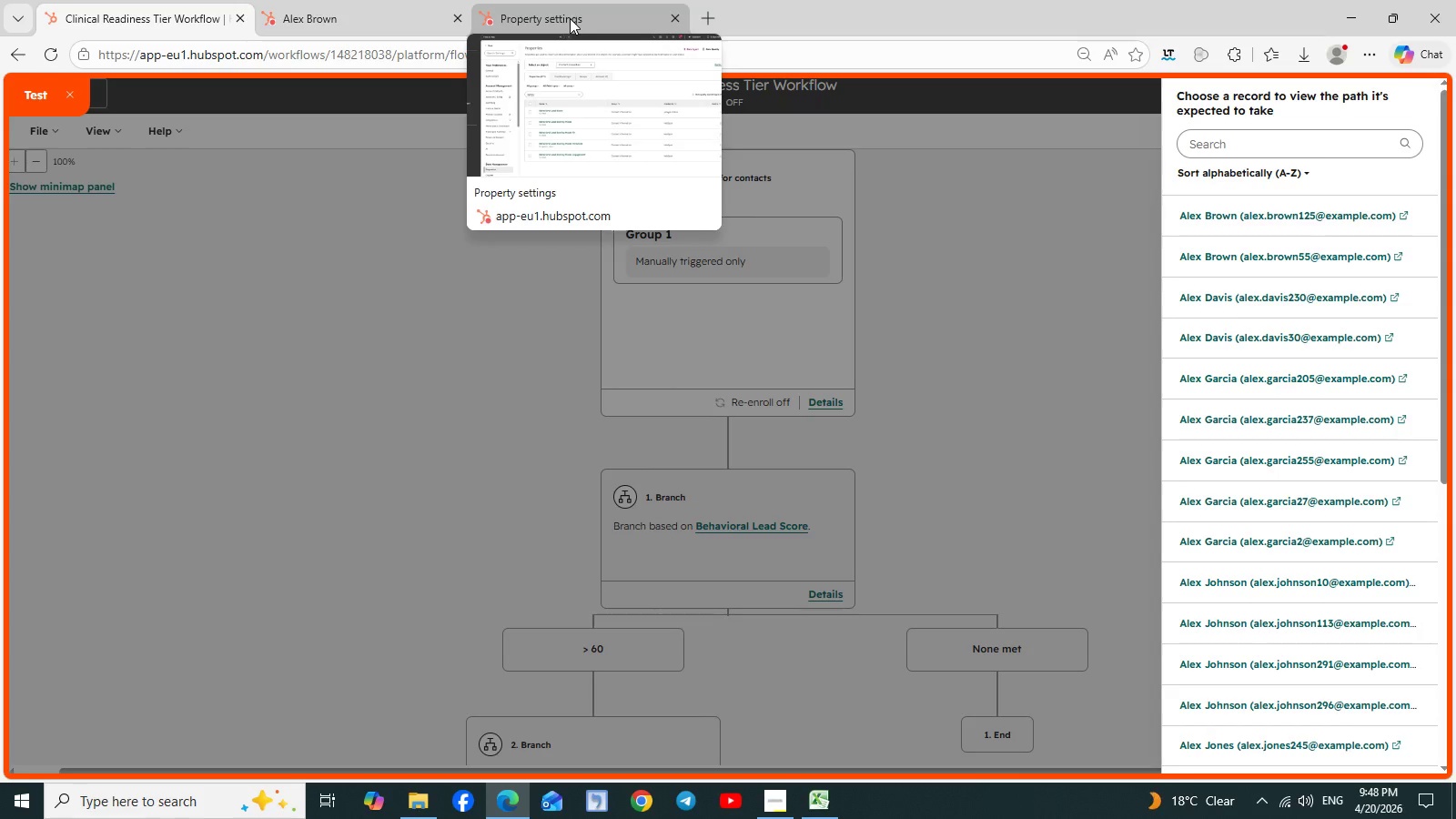 
wait(98.86)
 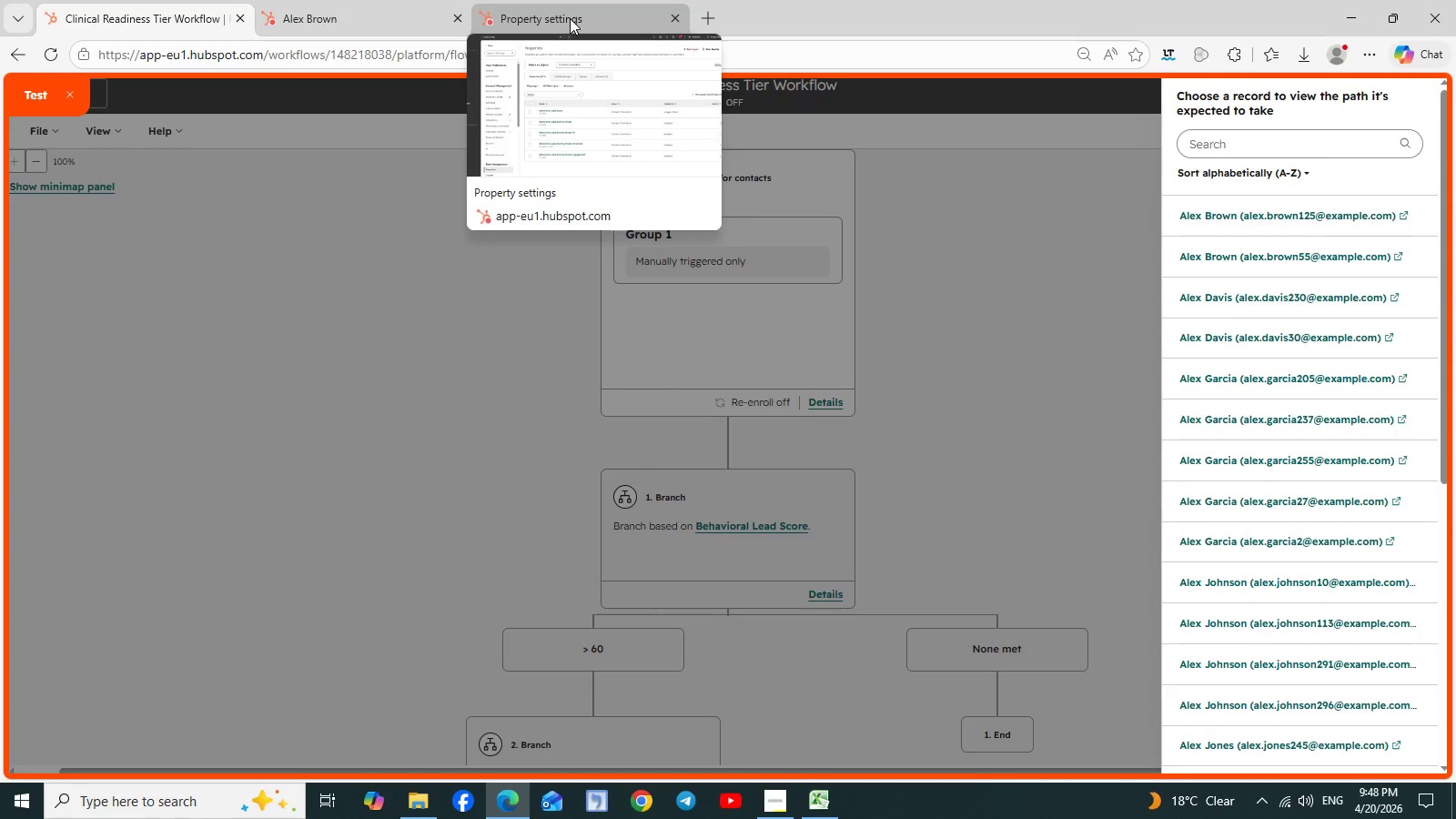 
left_click([325, 5])
 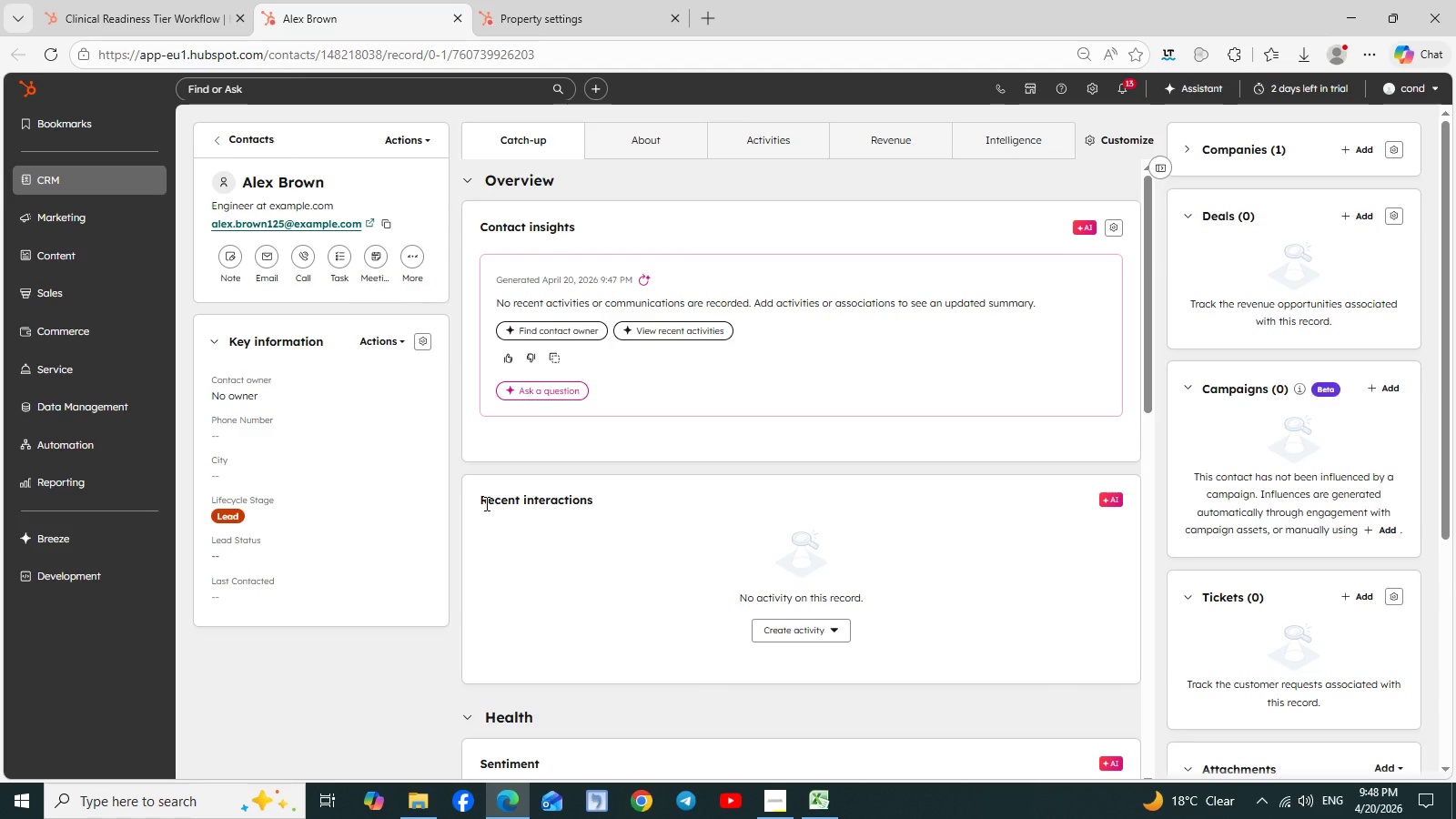 
wait(13.36)
 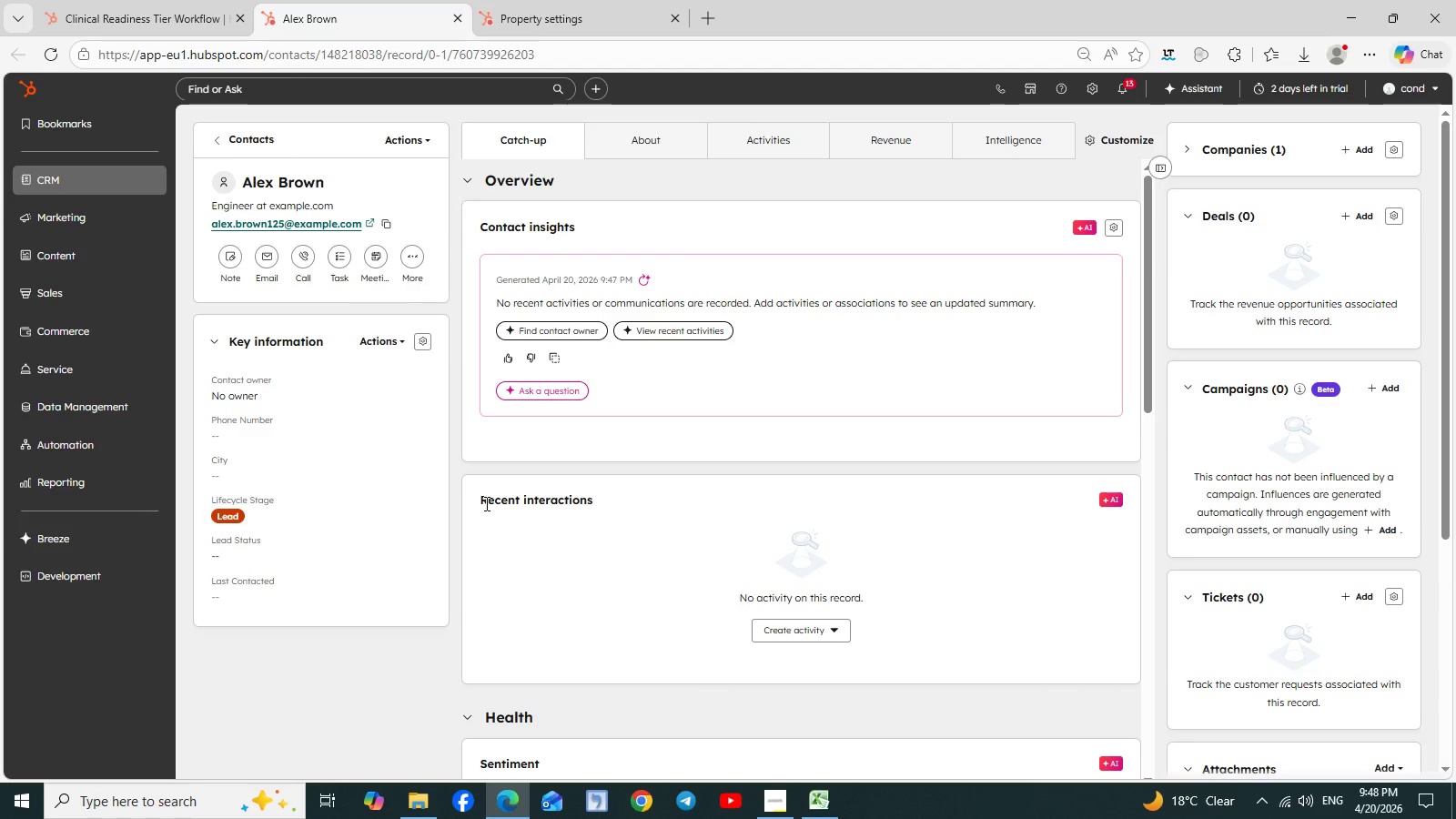 
scroll: coordinate [1003, 550], scroll_direction: none, amount: 0.0
 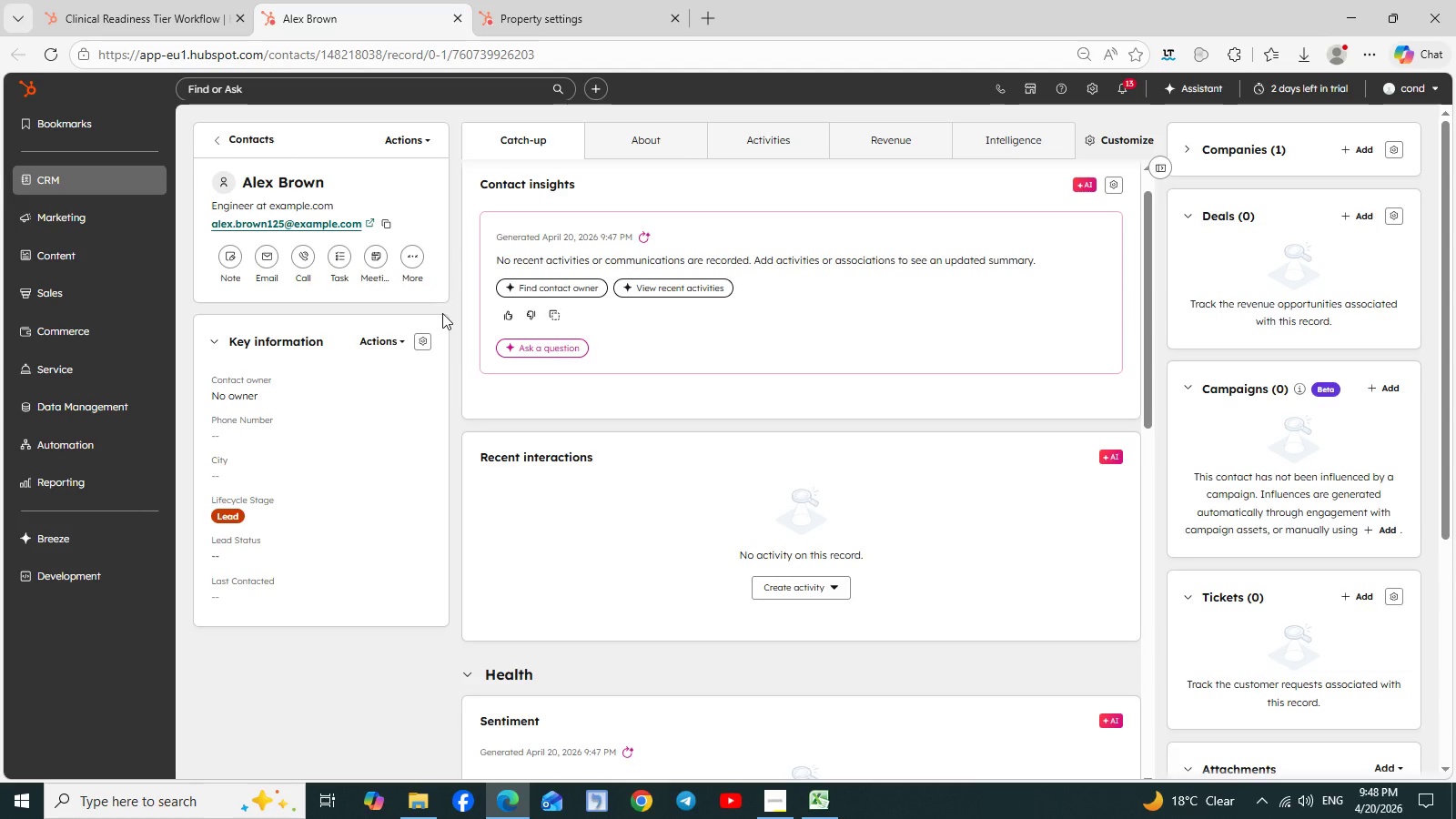 
left_click([434, 141])
 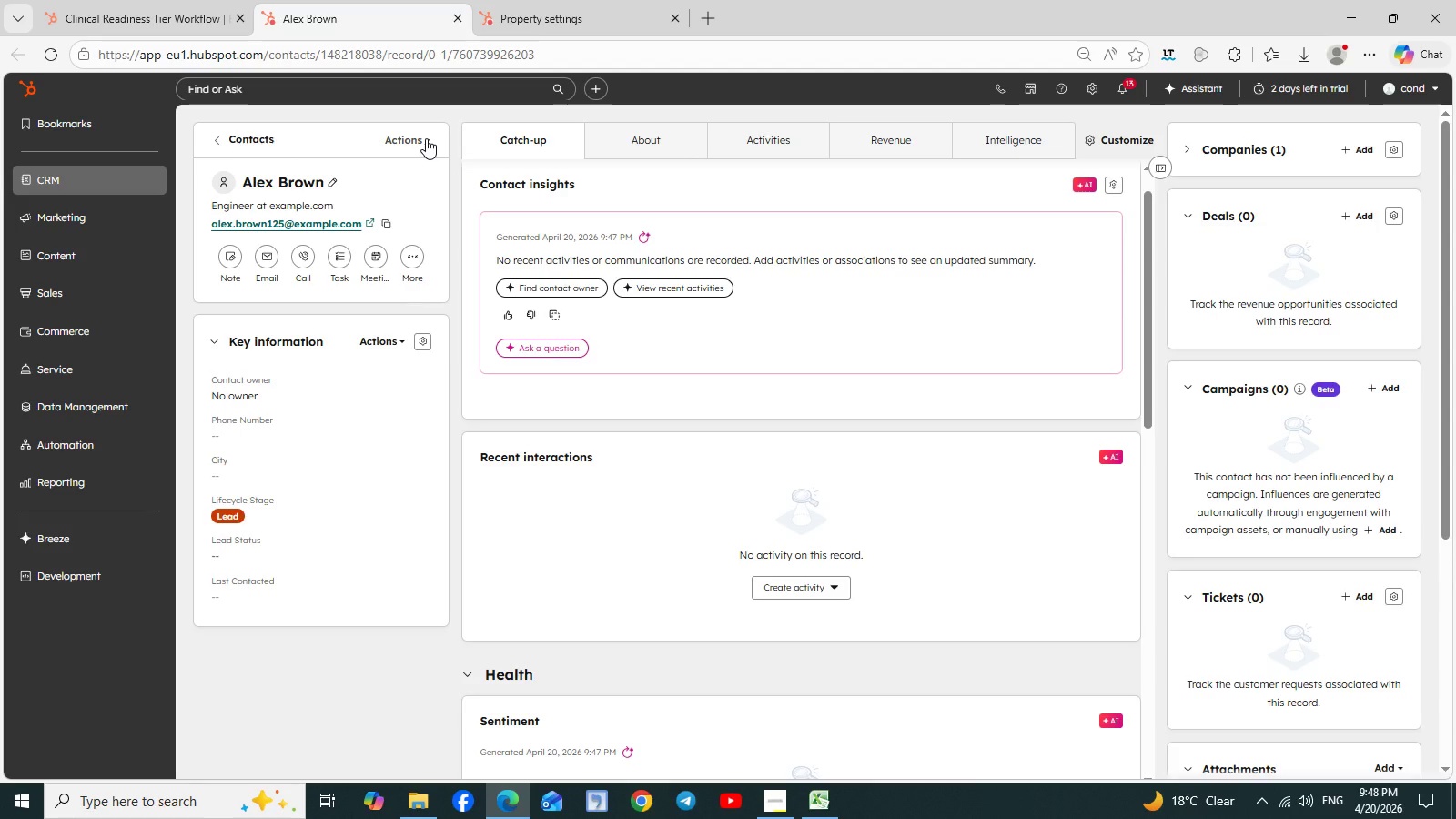 
left_click([426, 138])
 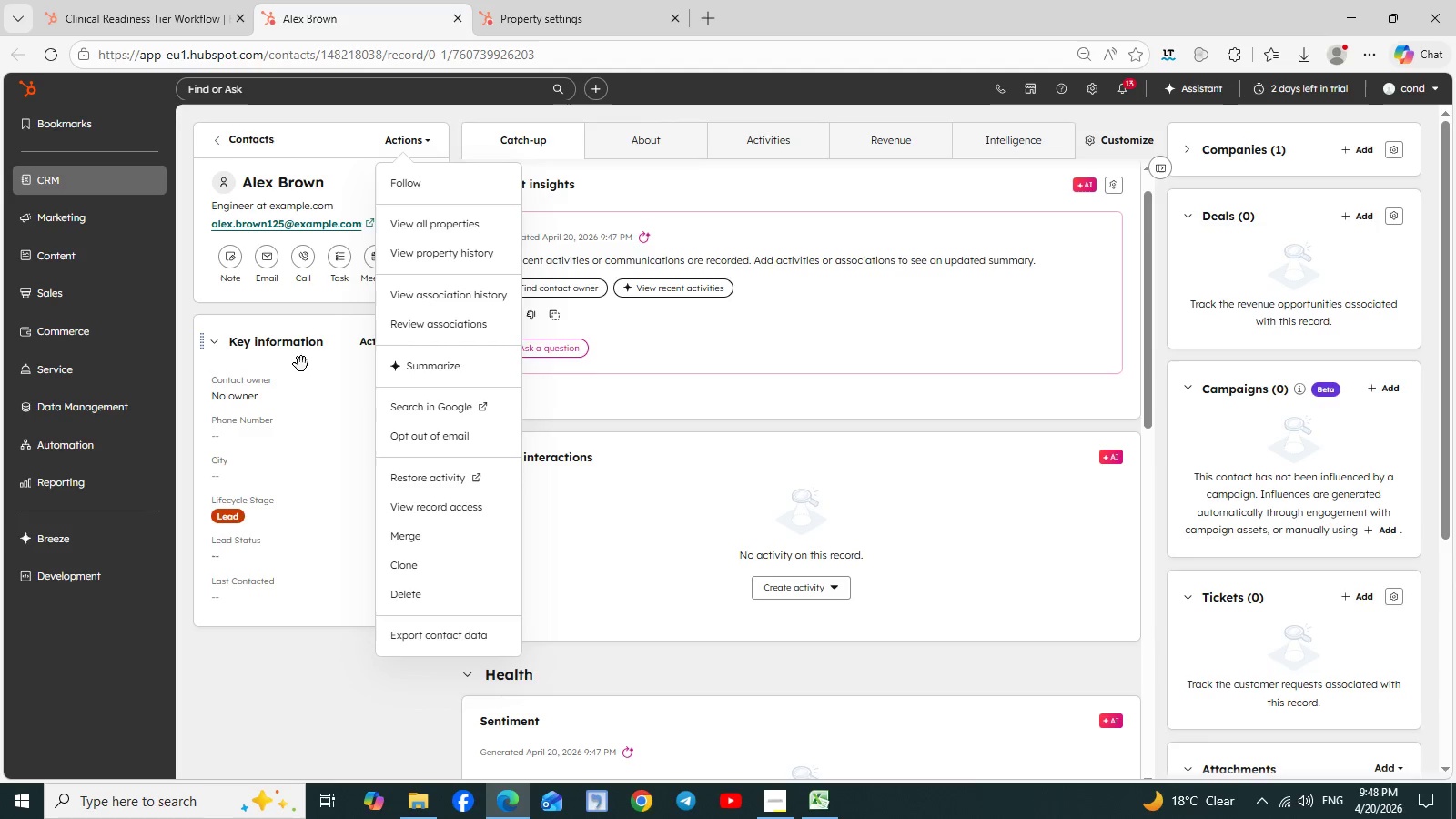 
wait(7.06)
 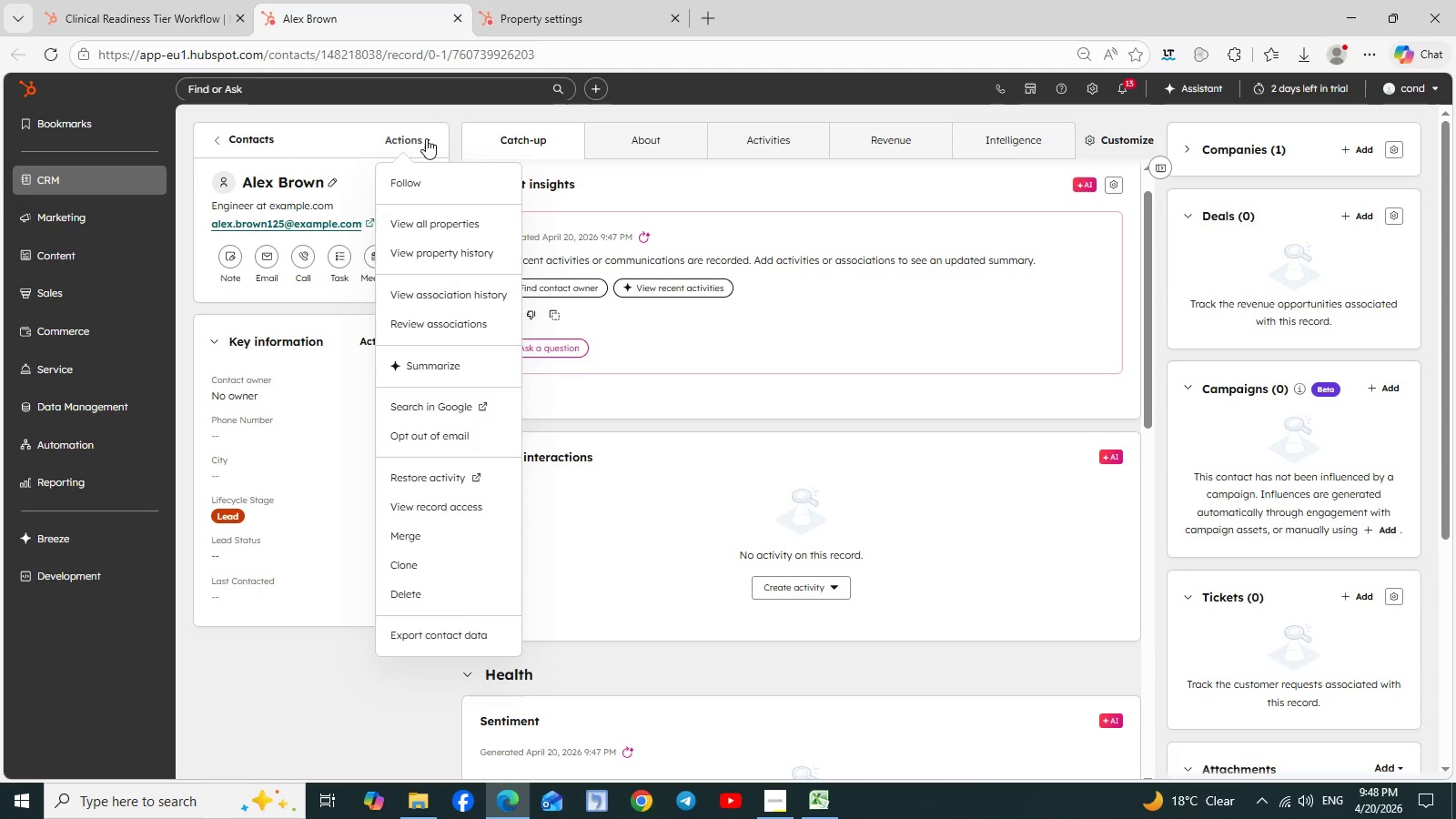 
left_click([876, 504])
 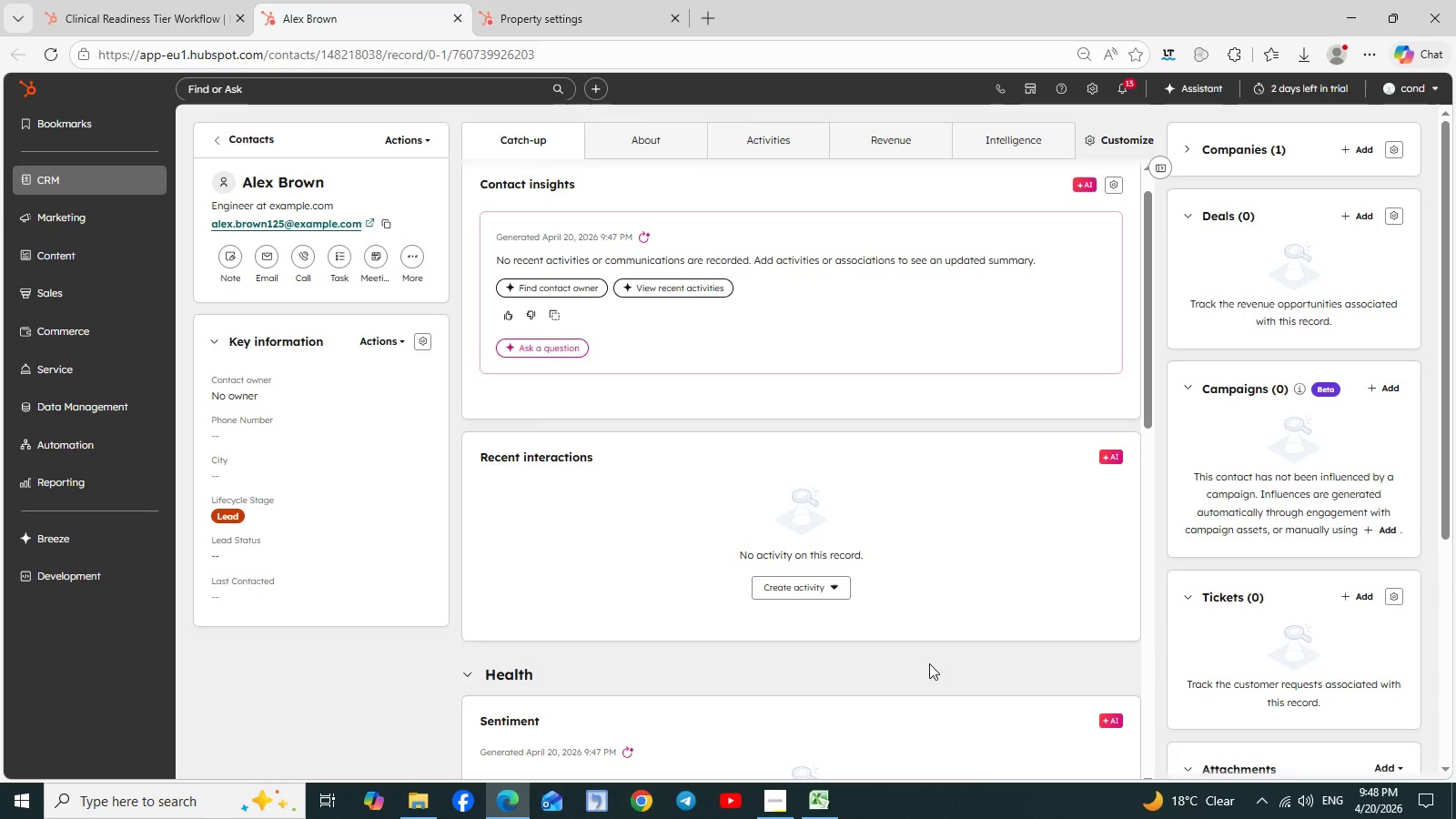 
scroll: coordinate [929, 663], scroll_direction: down, amount: 5.0
 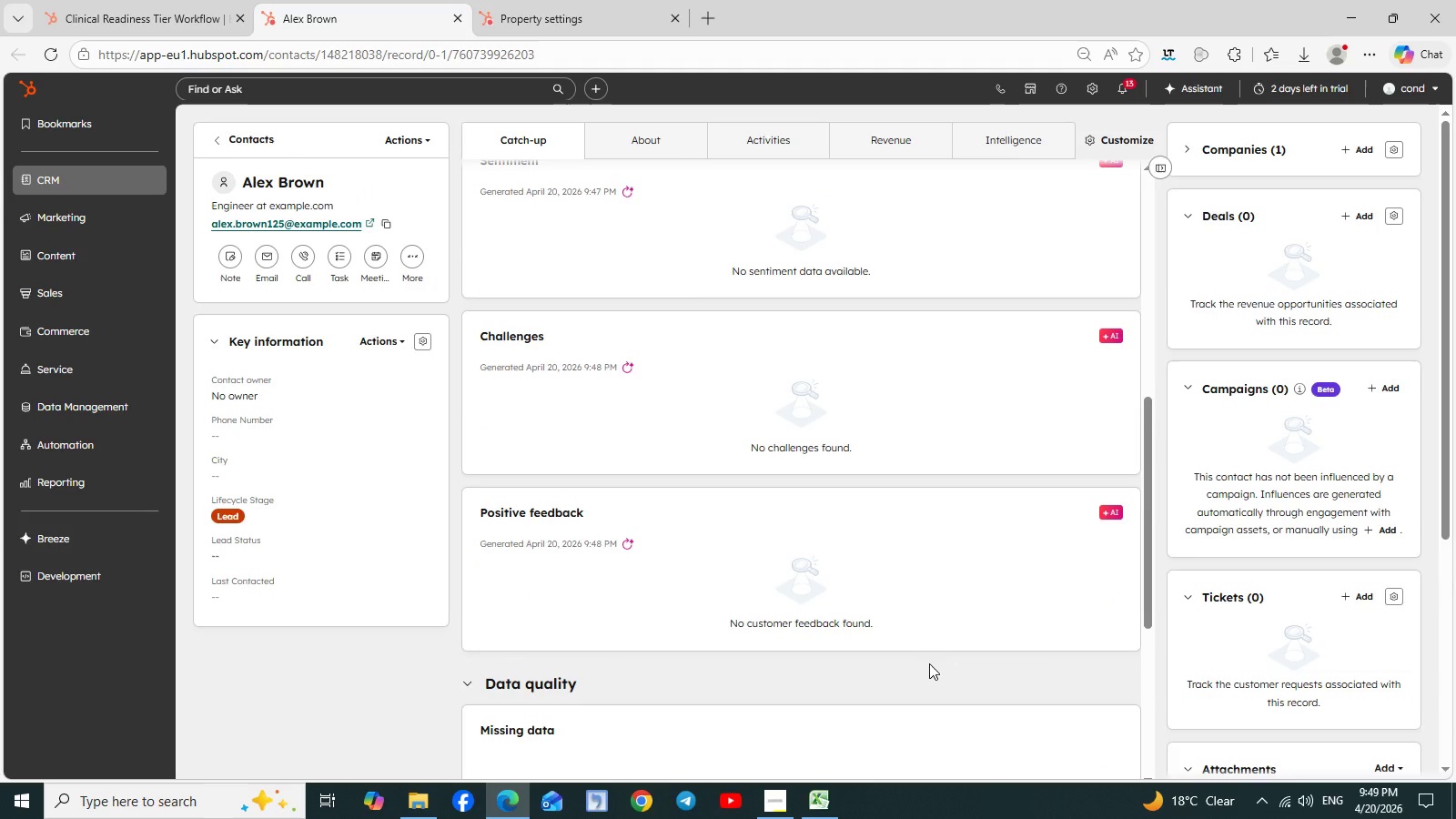 
scroll: coordinate [929, 663], scroll_direction: up, amount: 8.0
 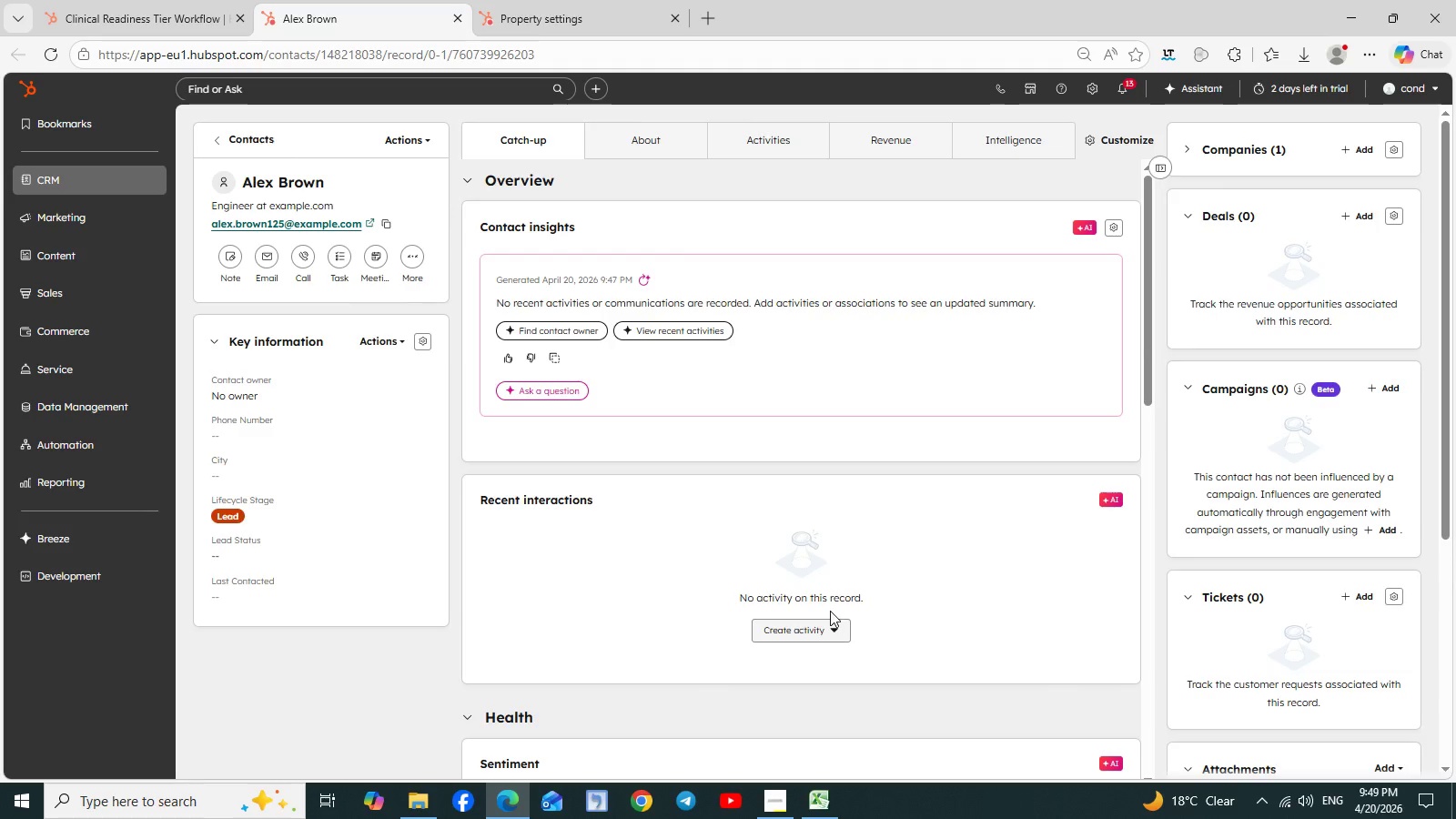 
wait(6.07)
 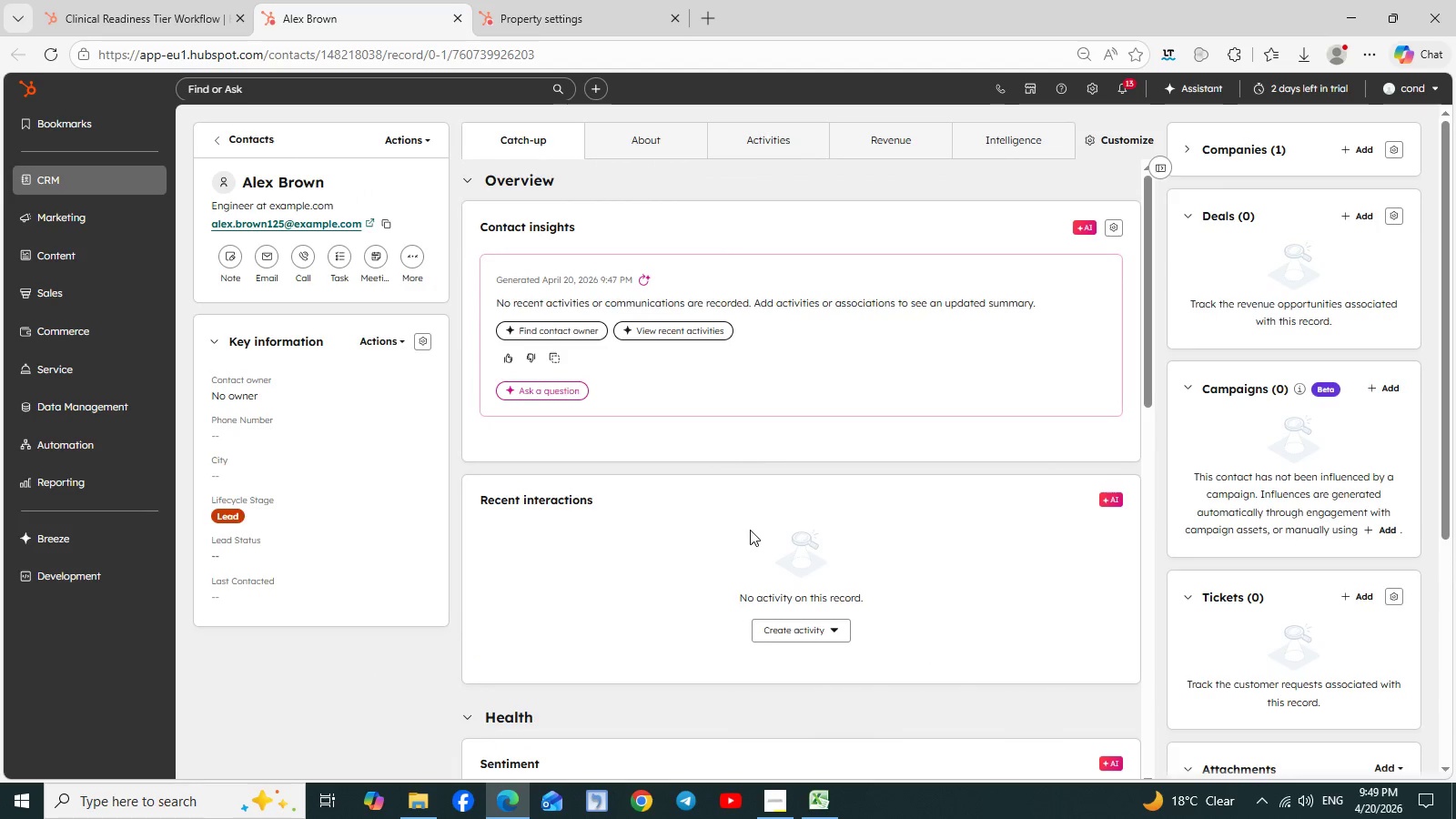 
left_click([612, 126])
 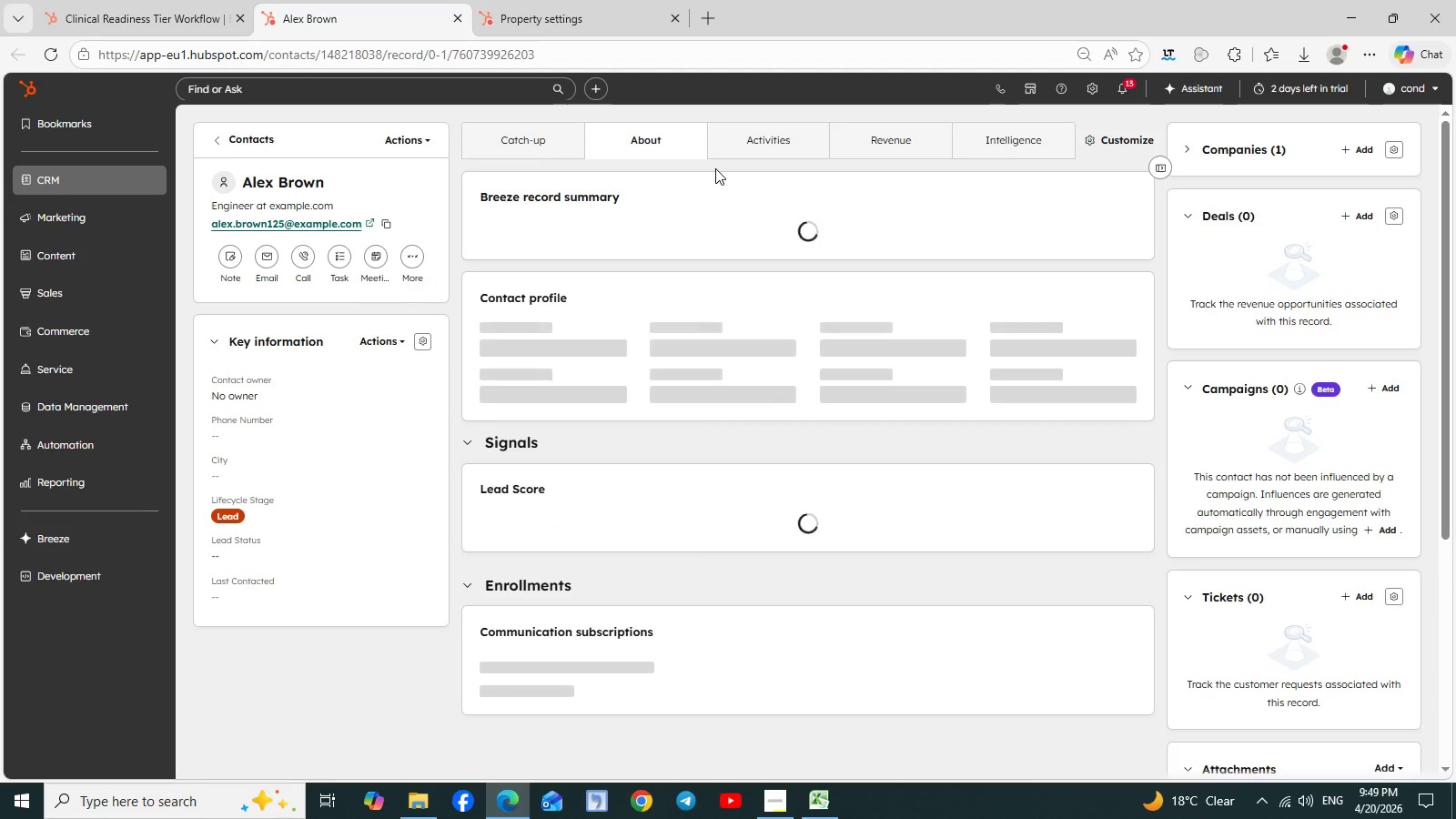 
wait(5.11)
 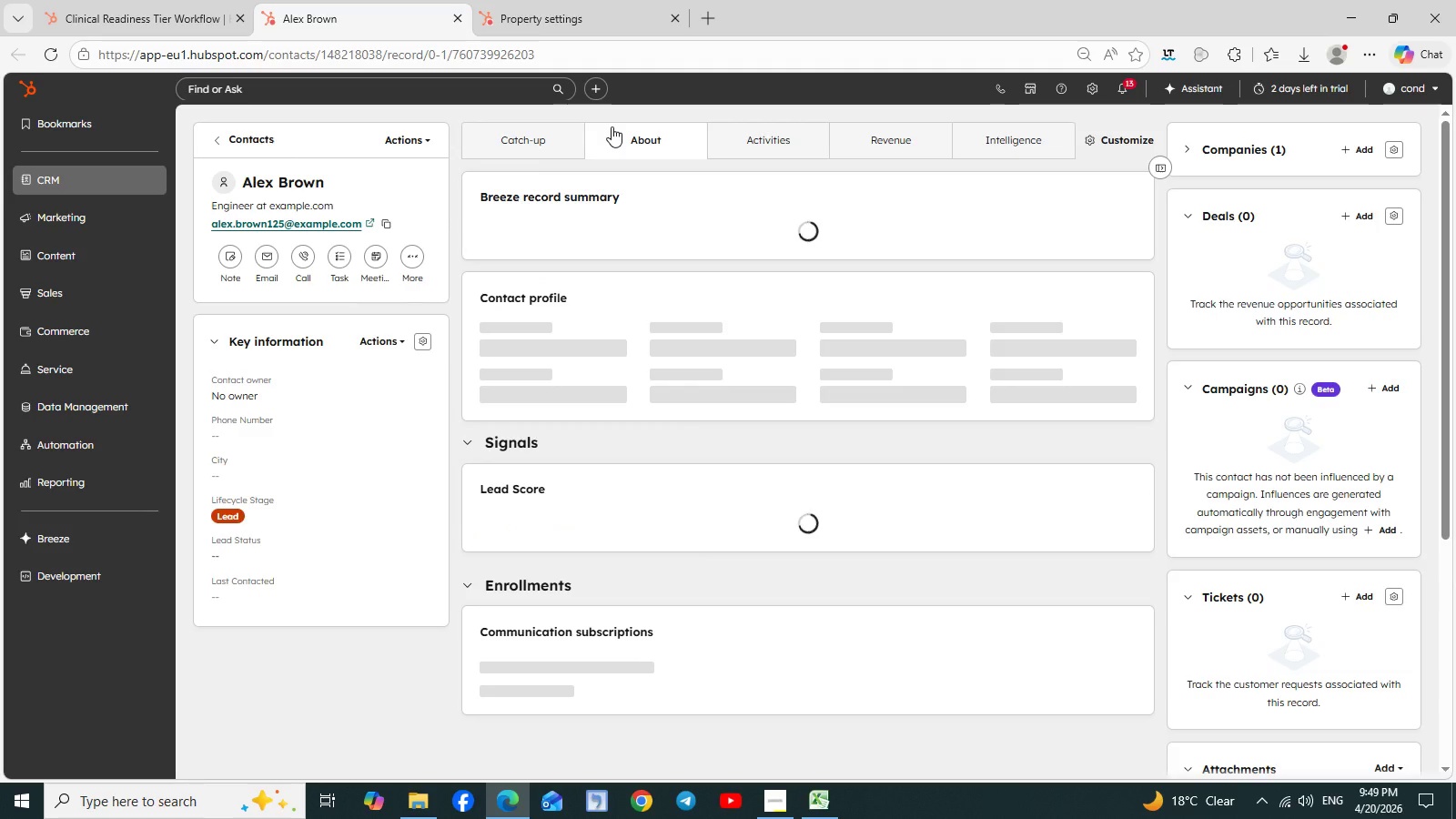 
left_click([127, 6])
 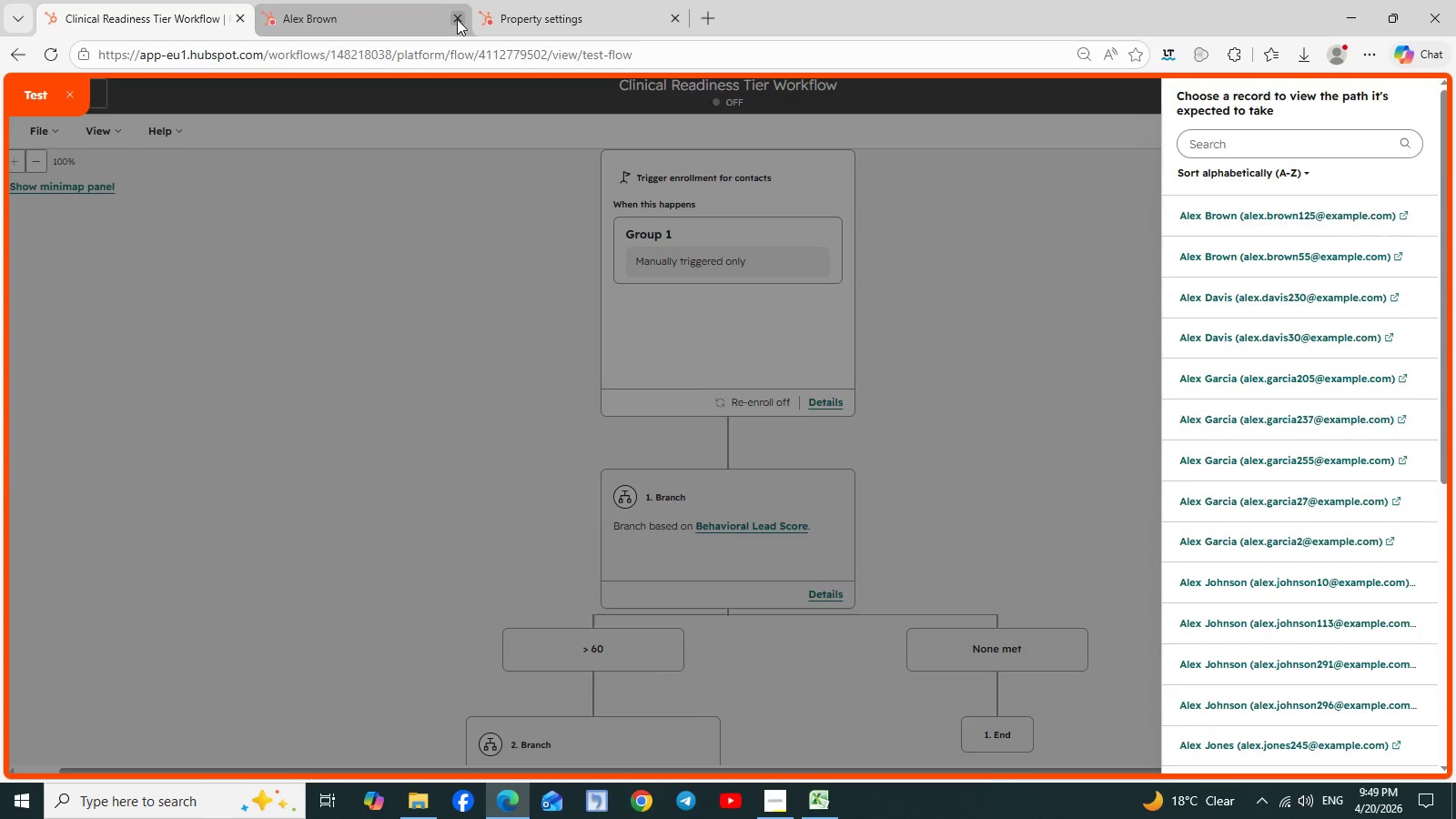 
left_click([460, 18])
 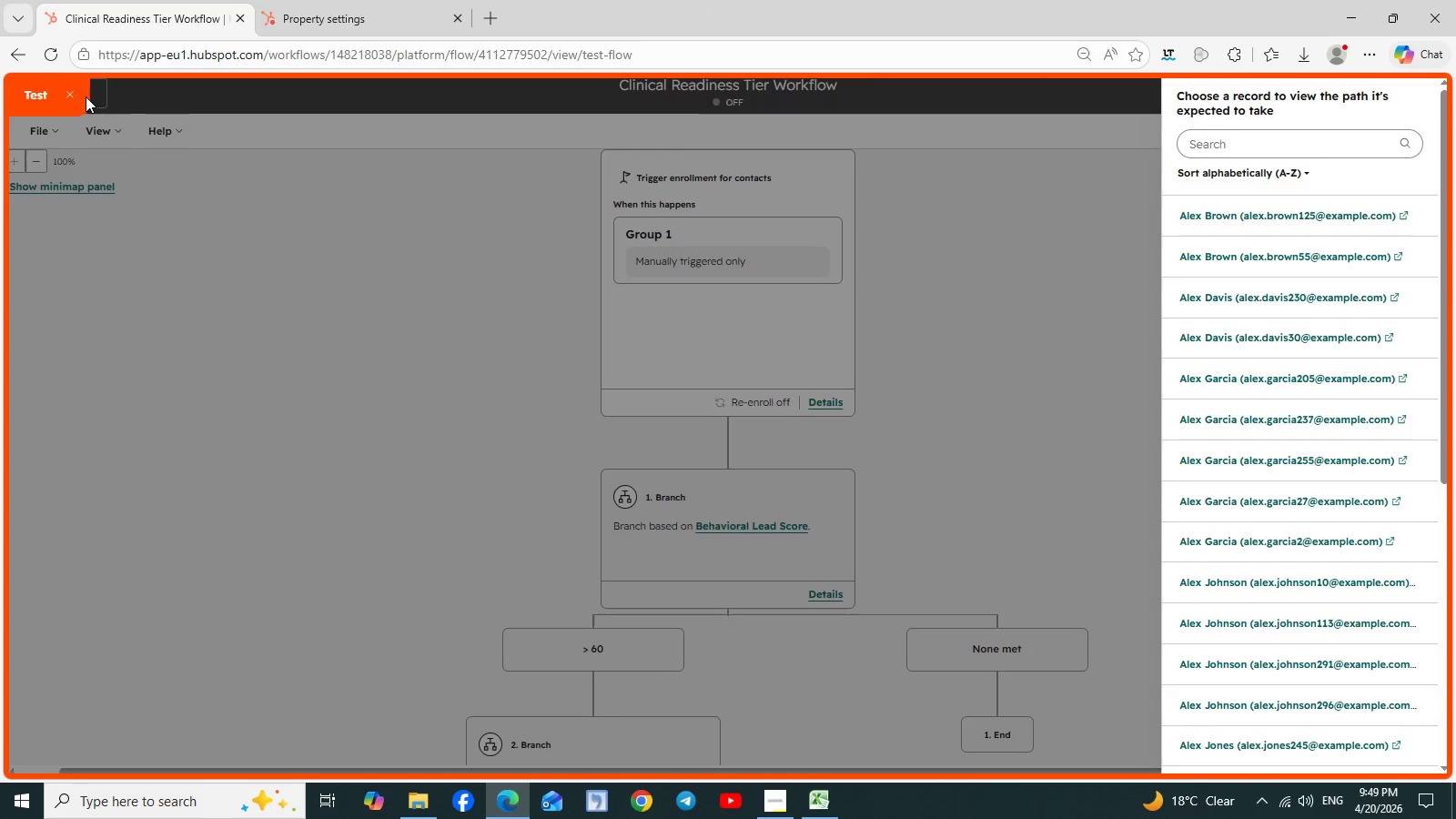 
left_click([69, 95])
 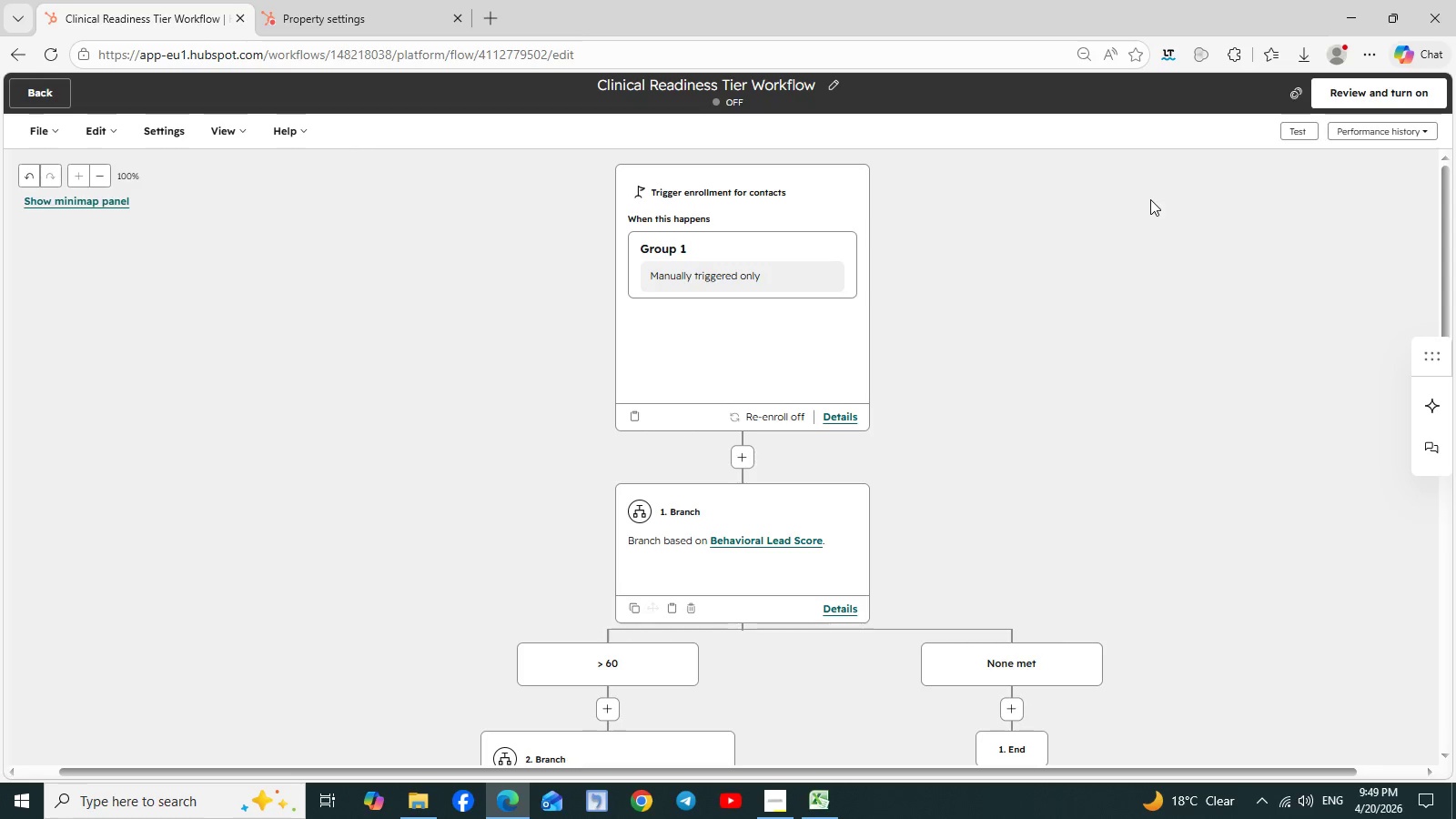 
left_click([1356, 99])
 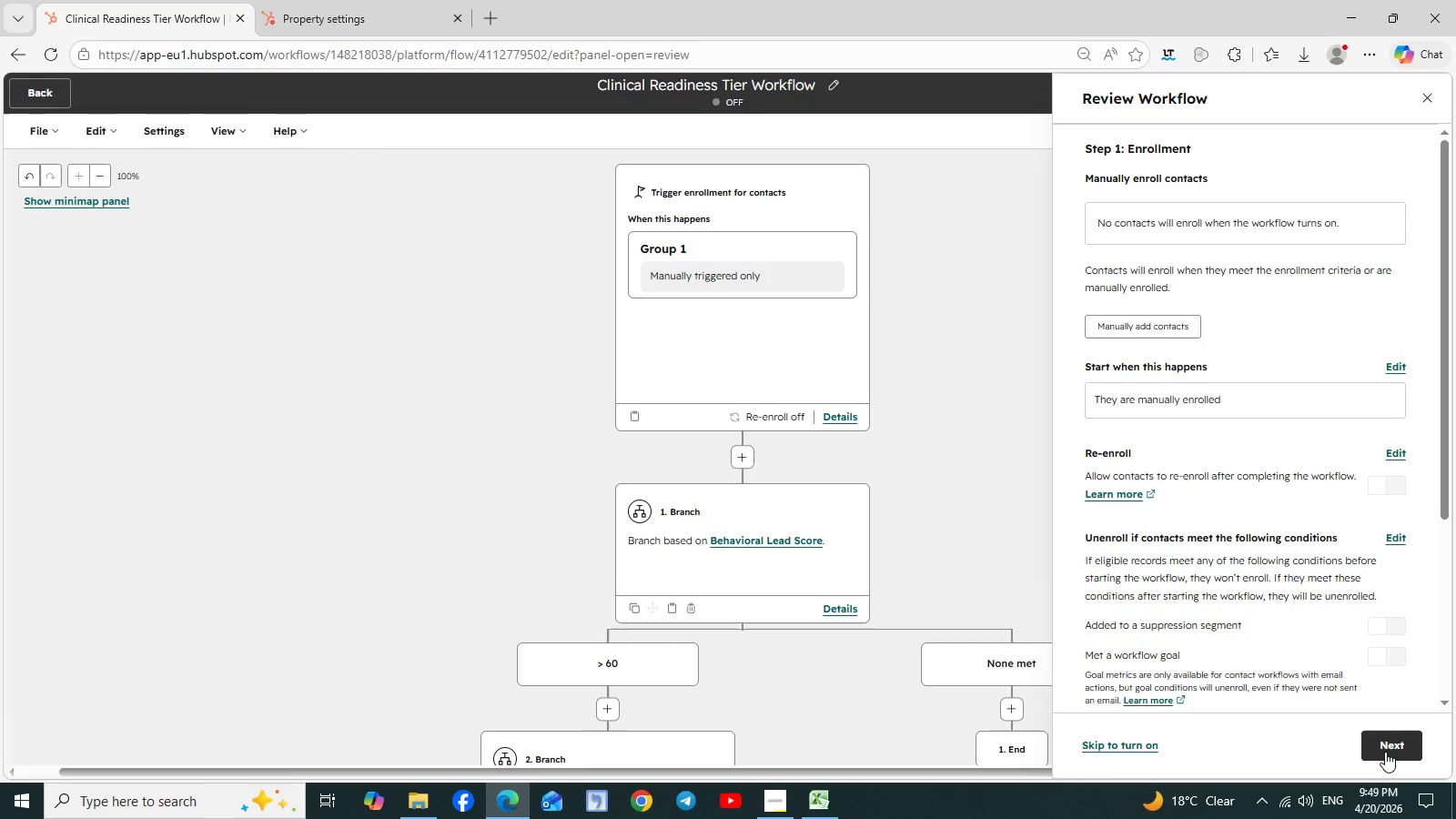 
left_click([1395, 743])
 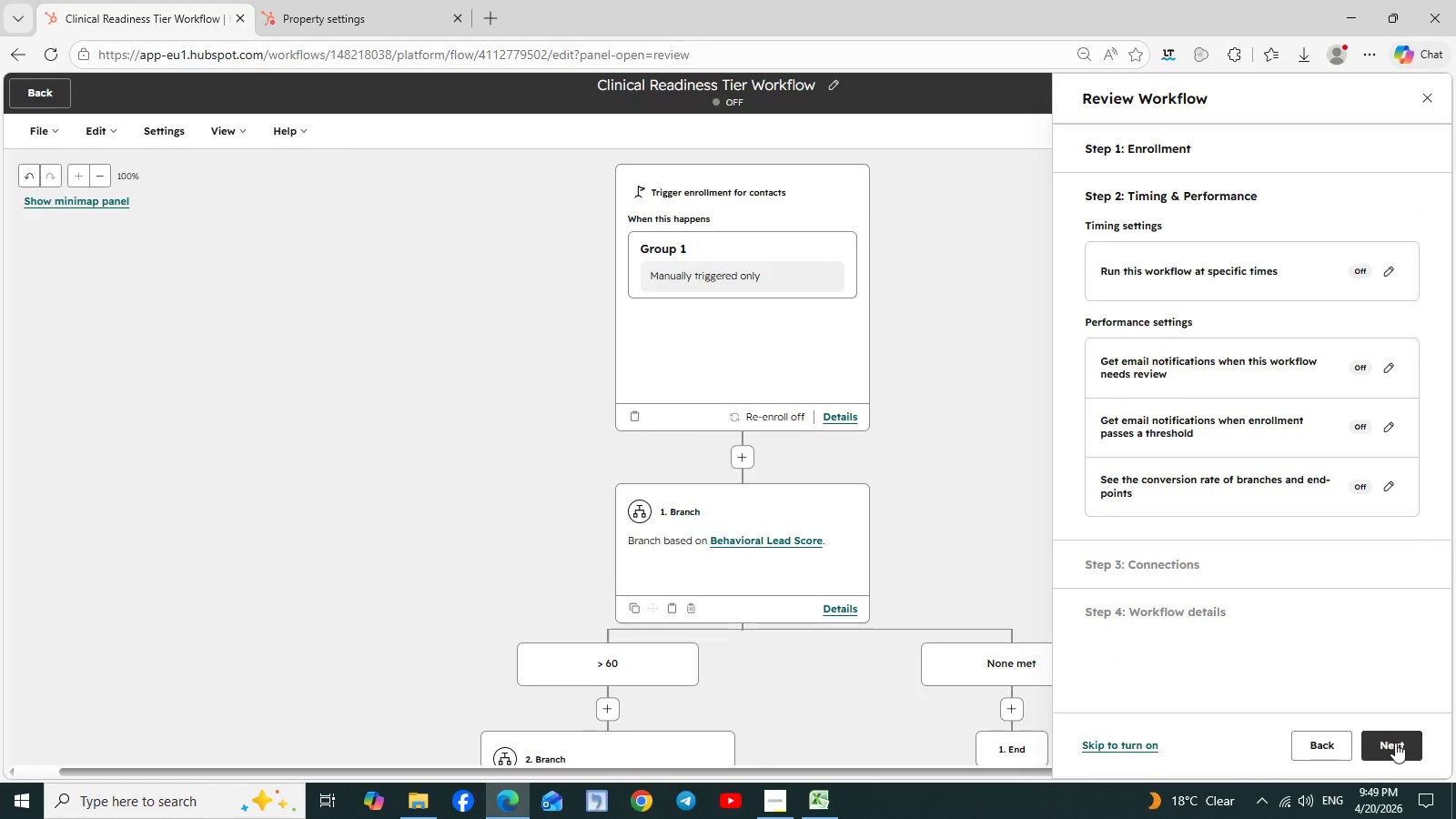 
left_click([1395, 743])
 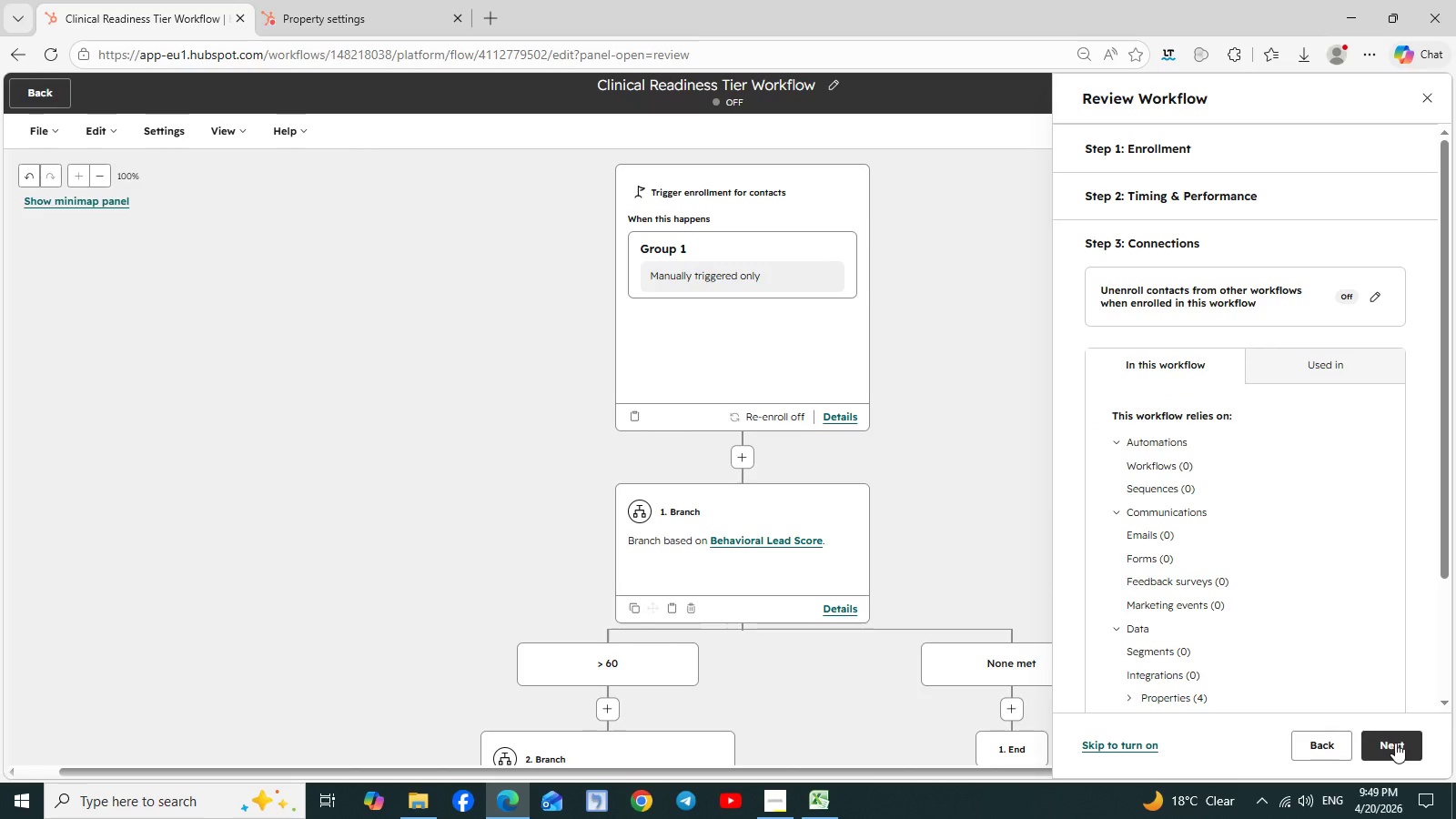 
left_click([1395, 743])
 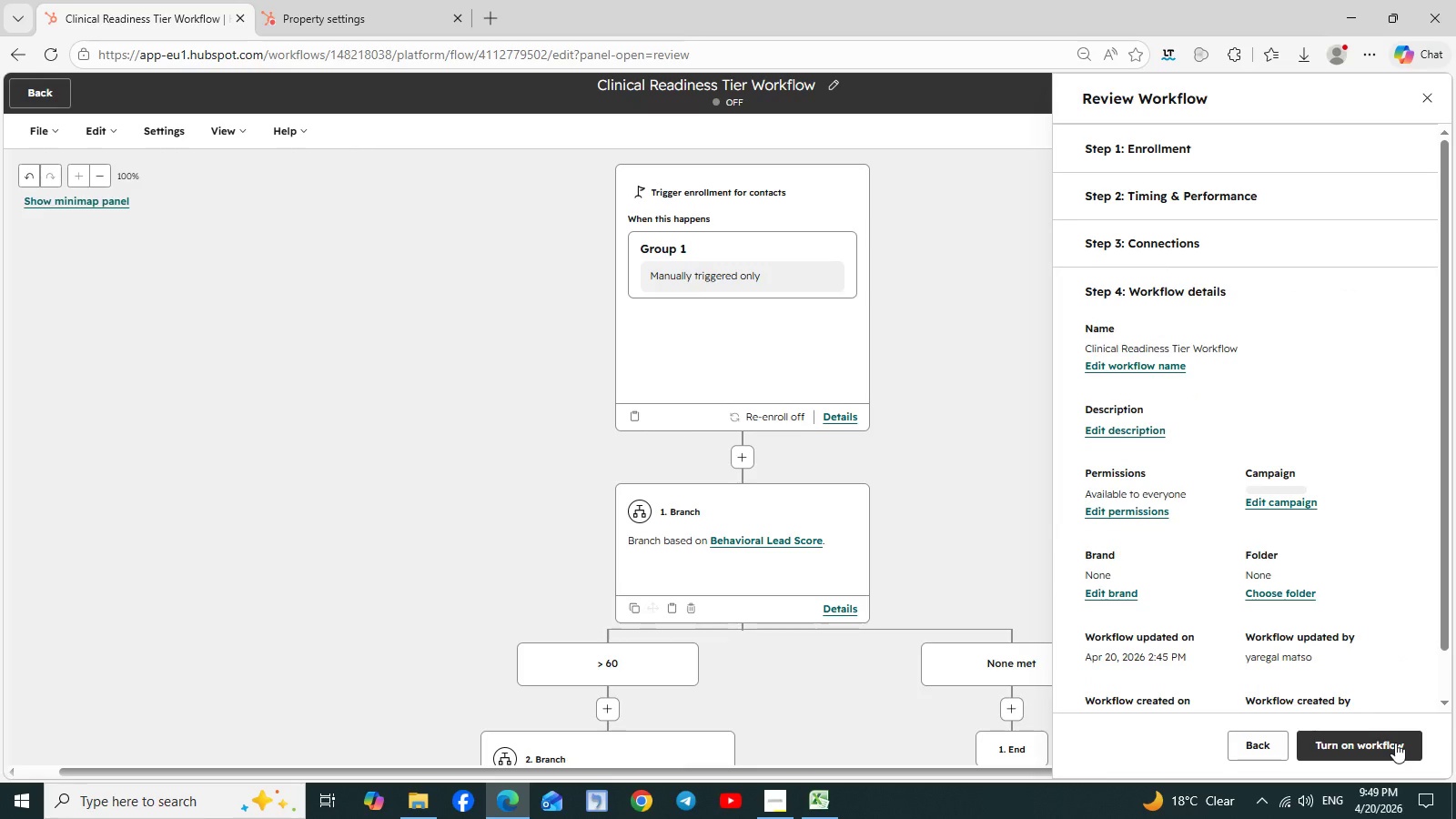 
left_click([1395, 743])
 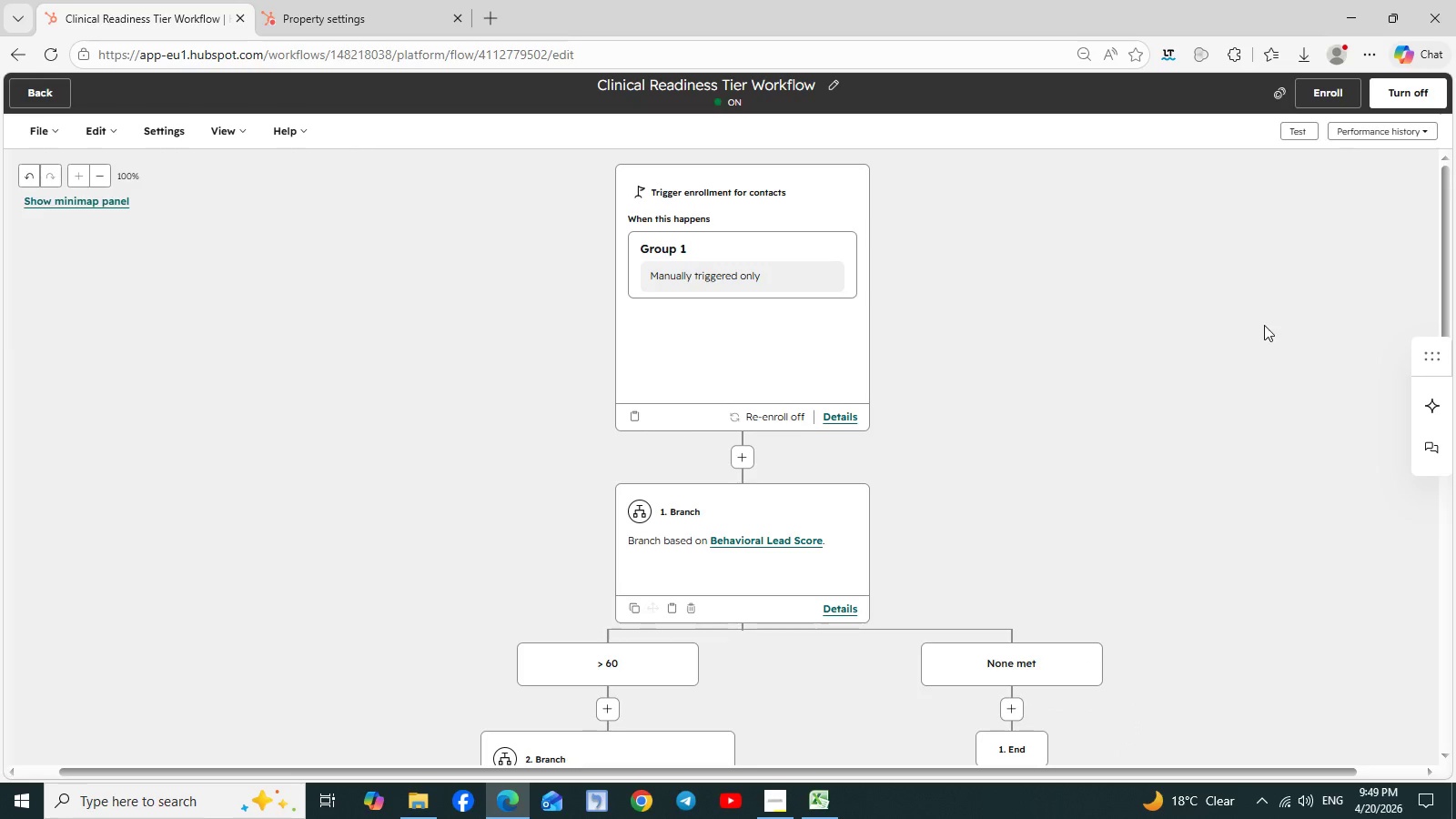 
wait(5.09)
 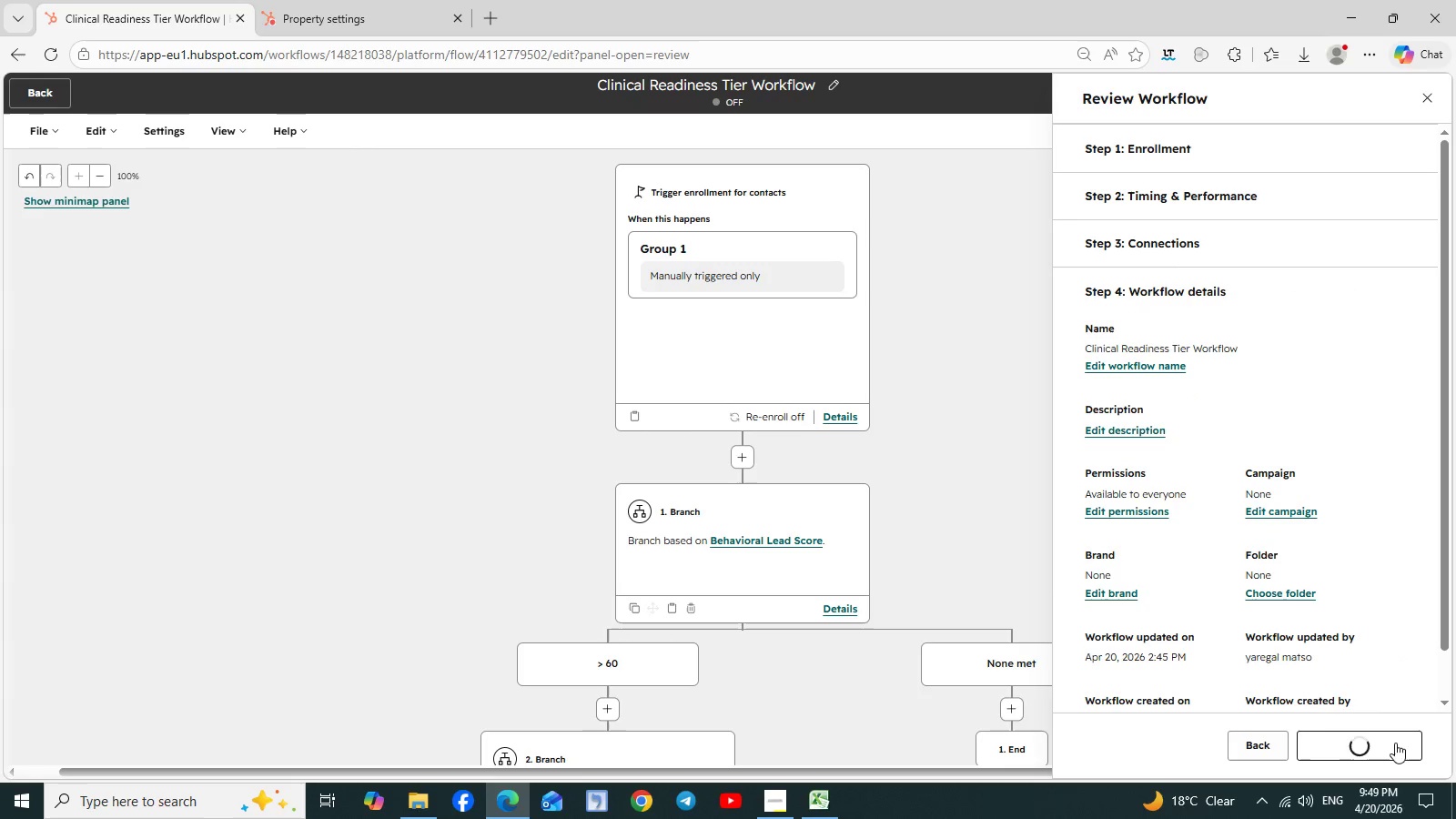 
left_click([1299, 133])
 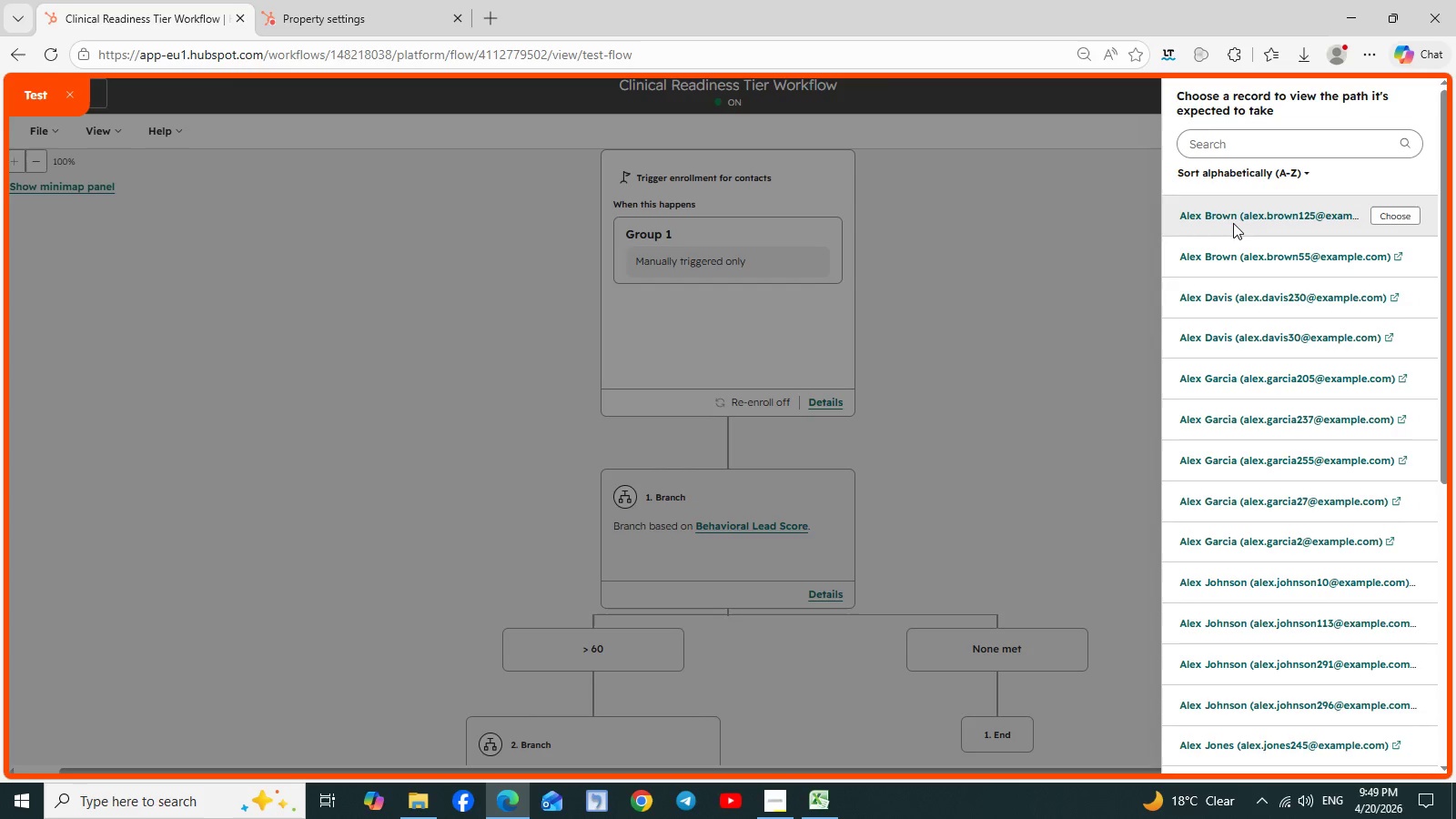 
left_click([1228, 220])
 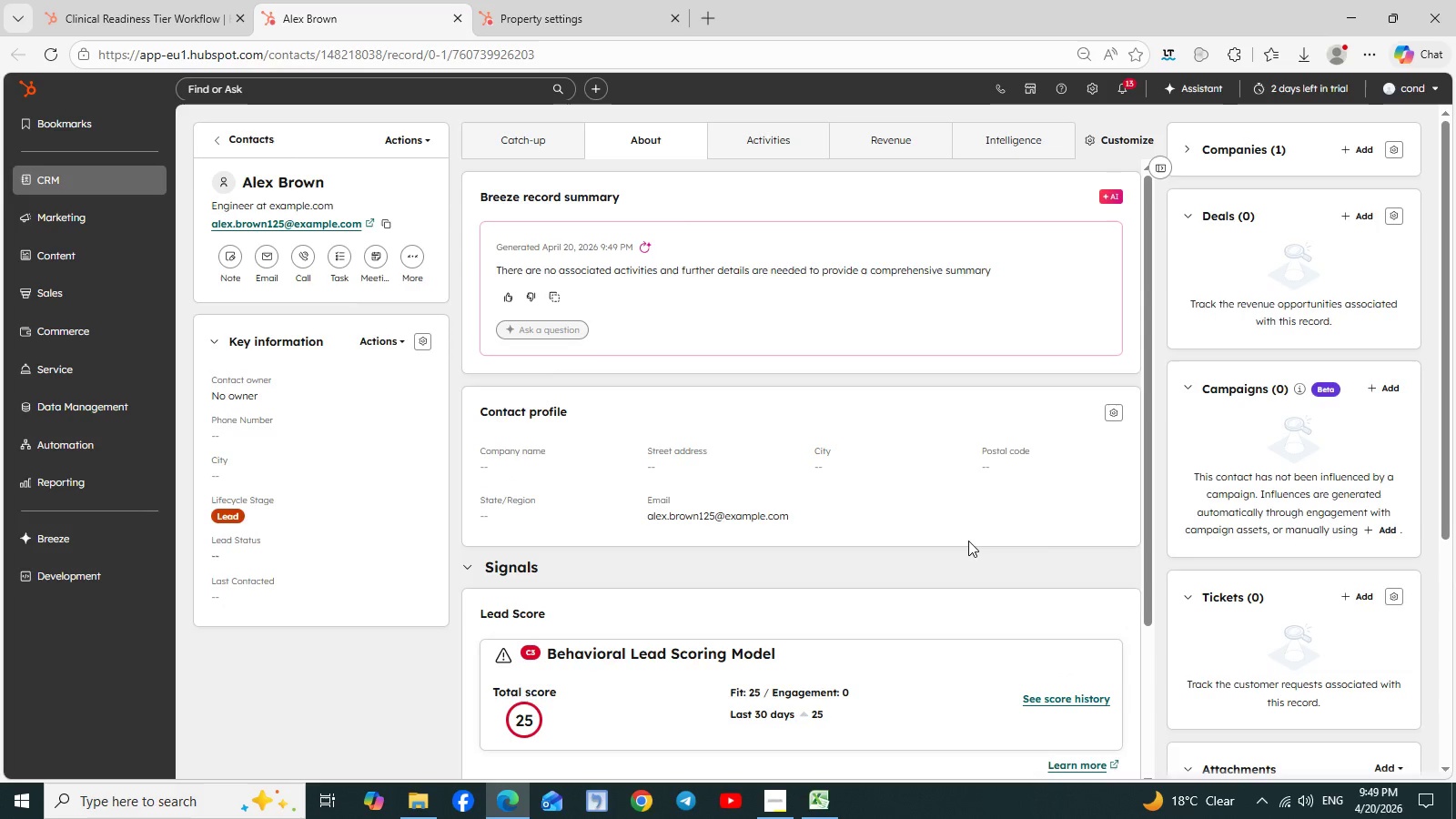 
wait(20.86)
 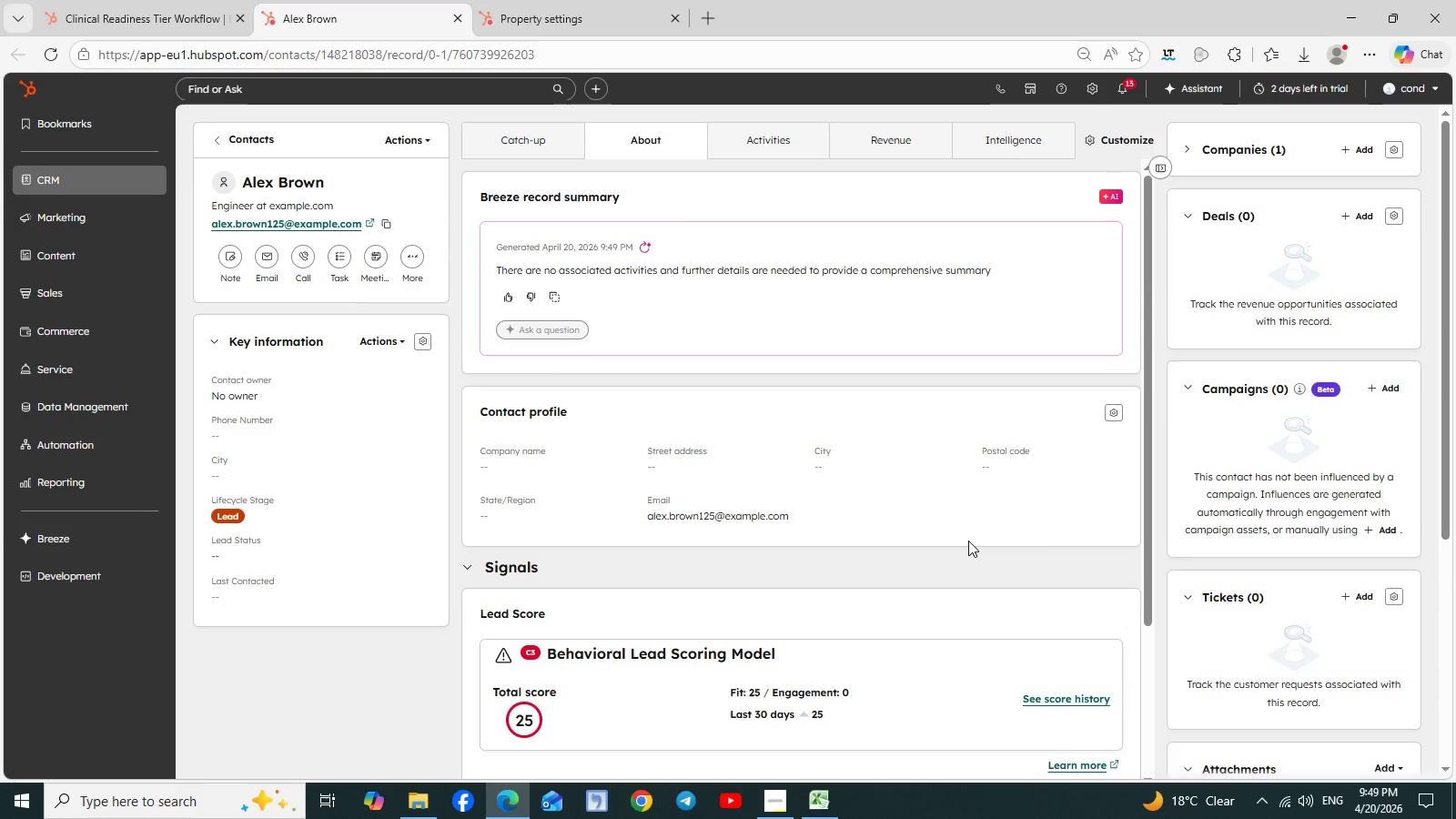 
scroll: coordinate [881, 494], scroll_direction: down, amount: 1.0
 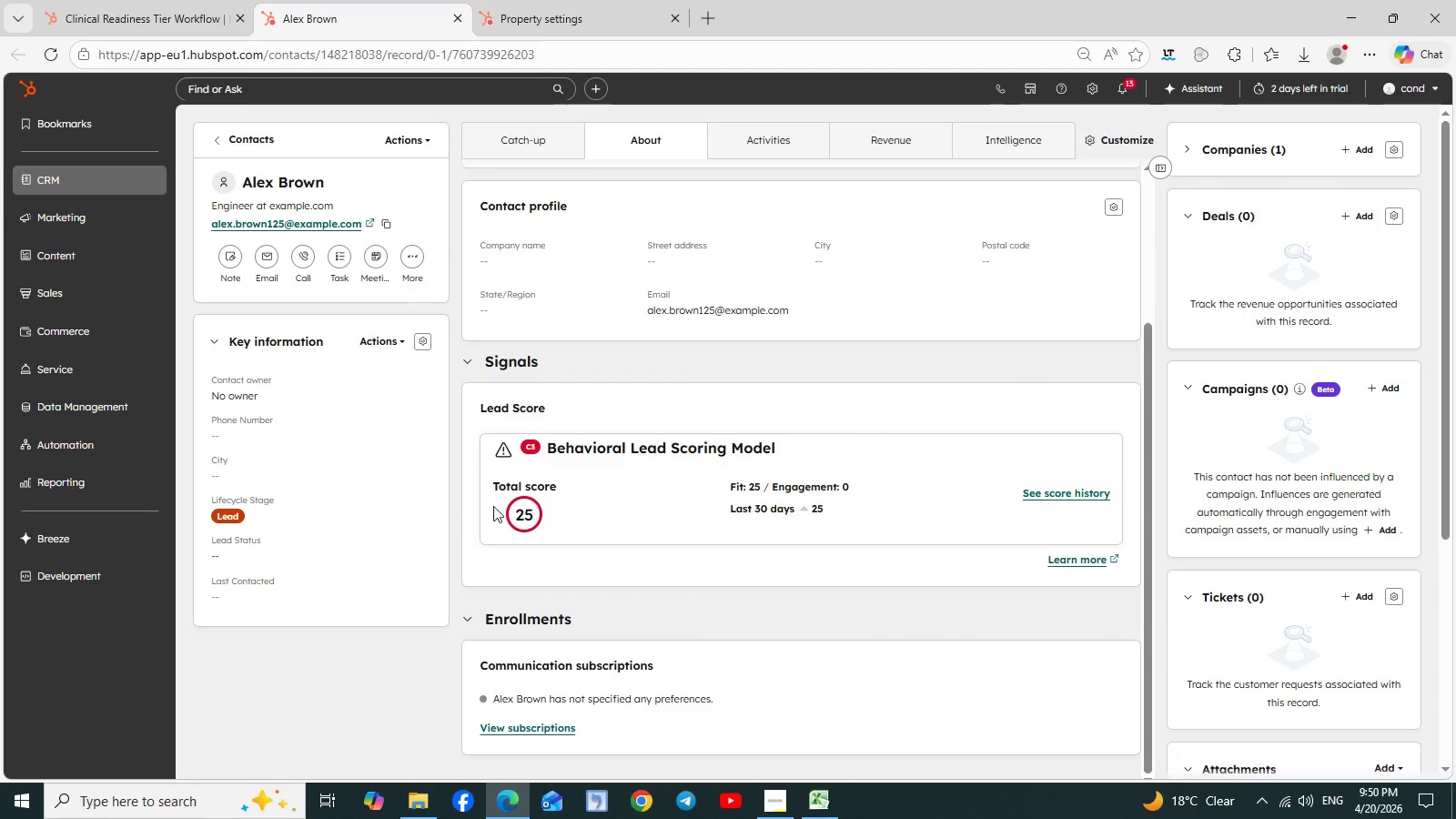 
wait(7.92)
 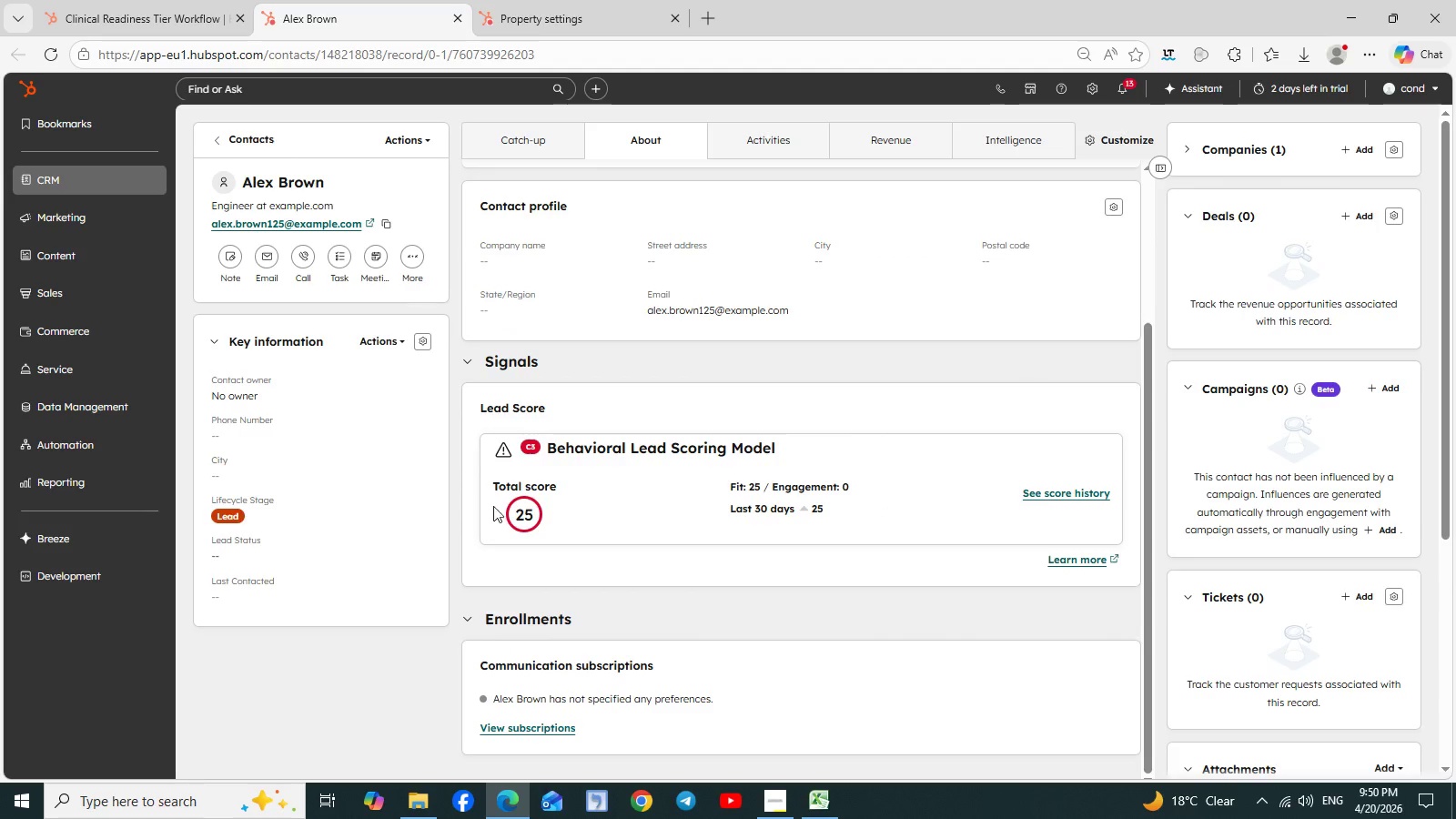 
left_click([1082, 496])
 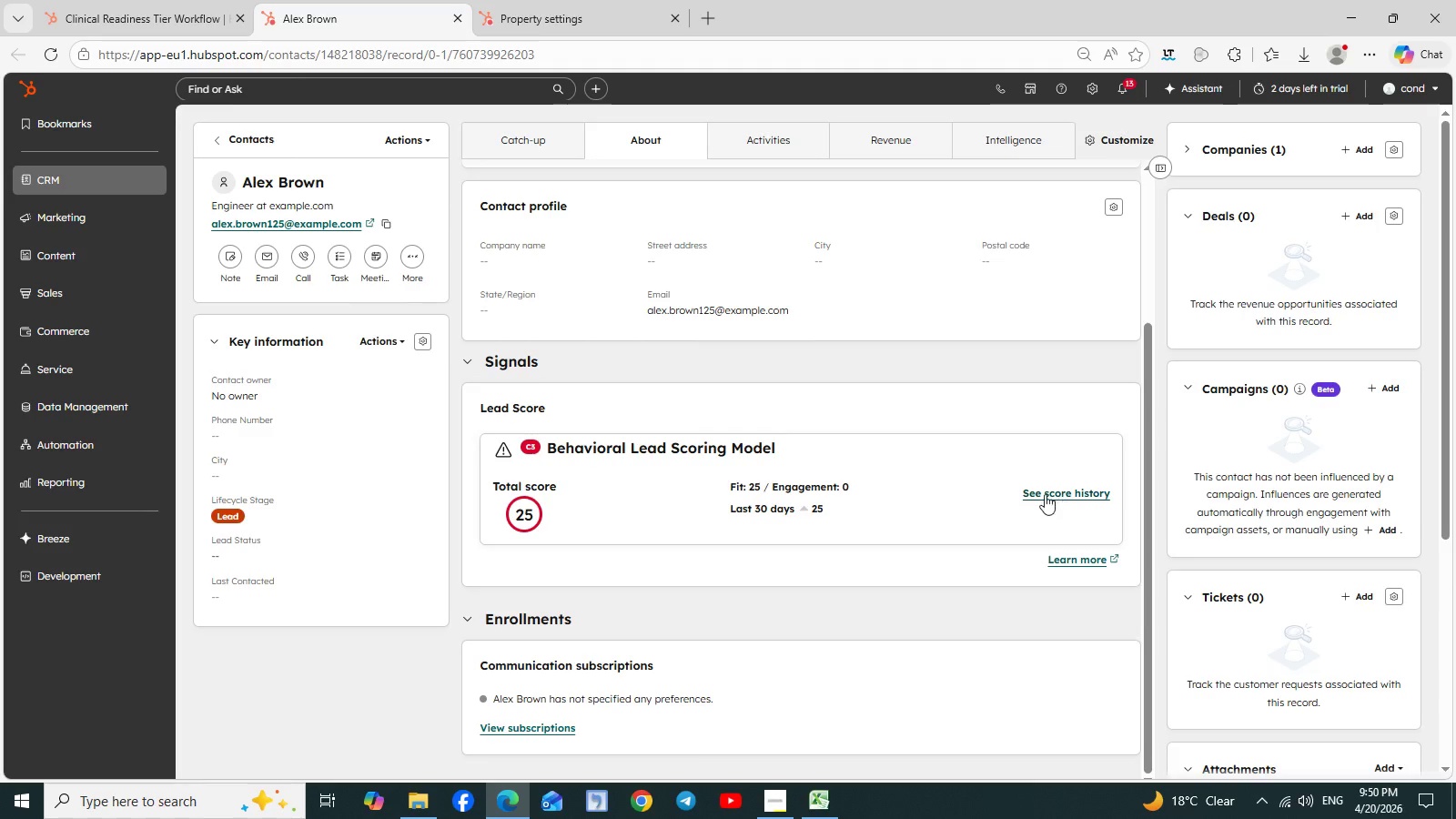 
scroll: coordinate [1004, 497], scroll_direction: none, amount: 0.0
 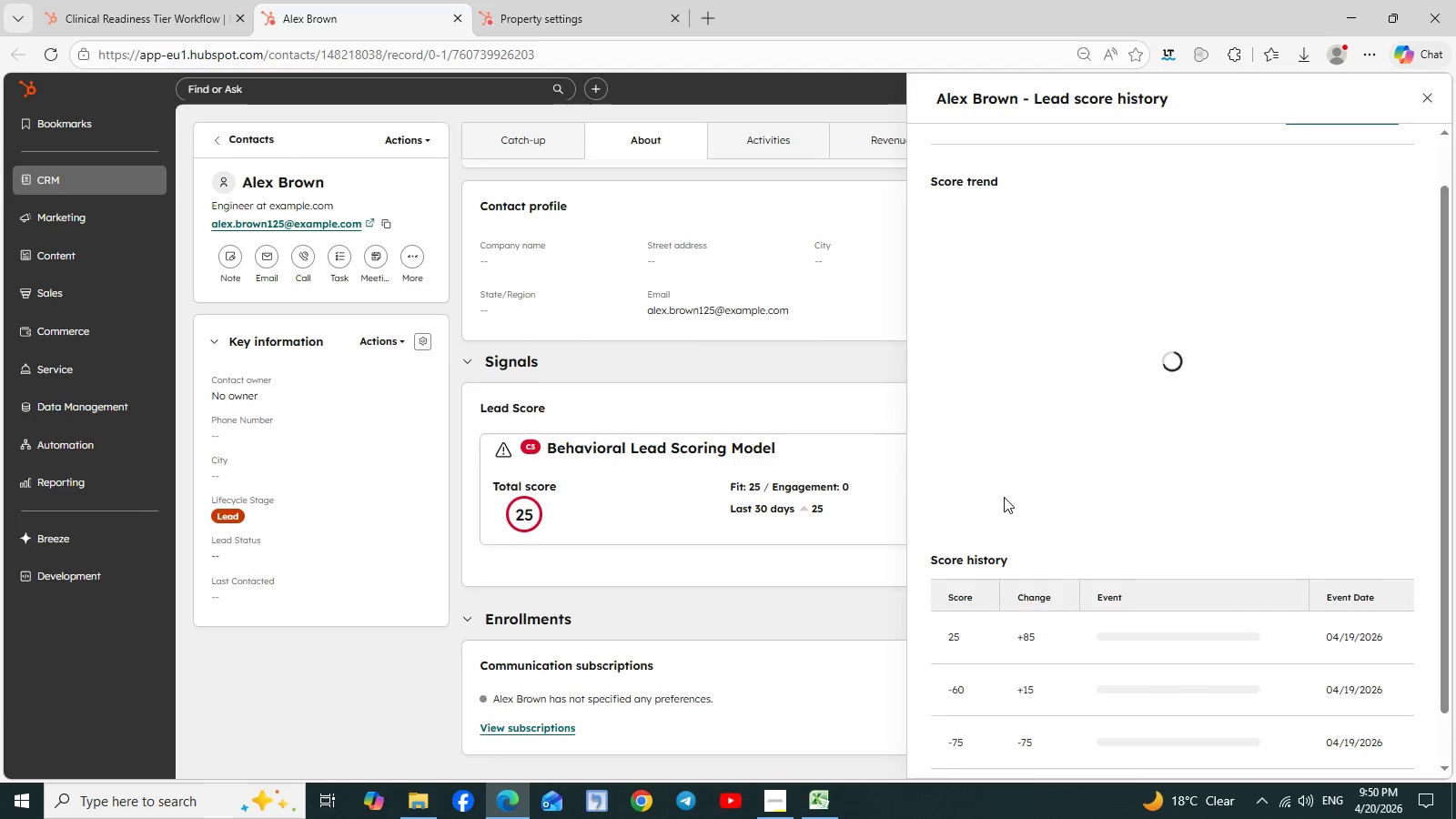 
scroll: coordinate [1004, 497], scroll_direction: down, amount: 4.0
 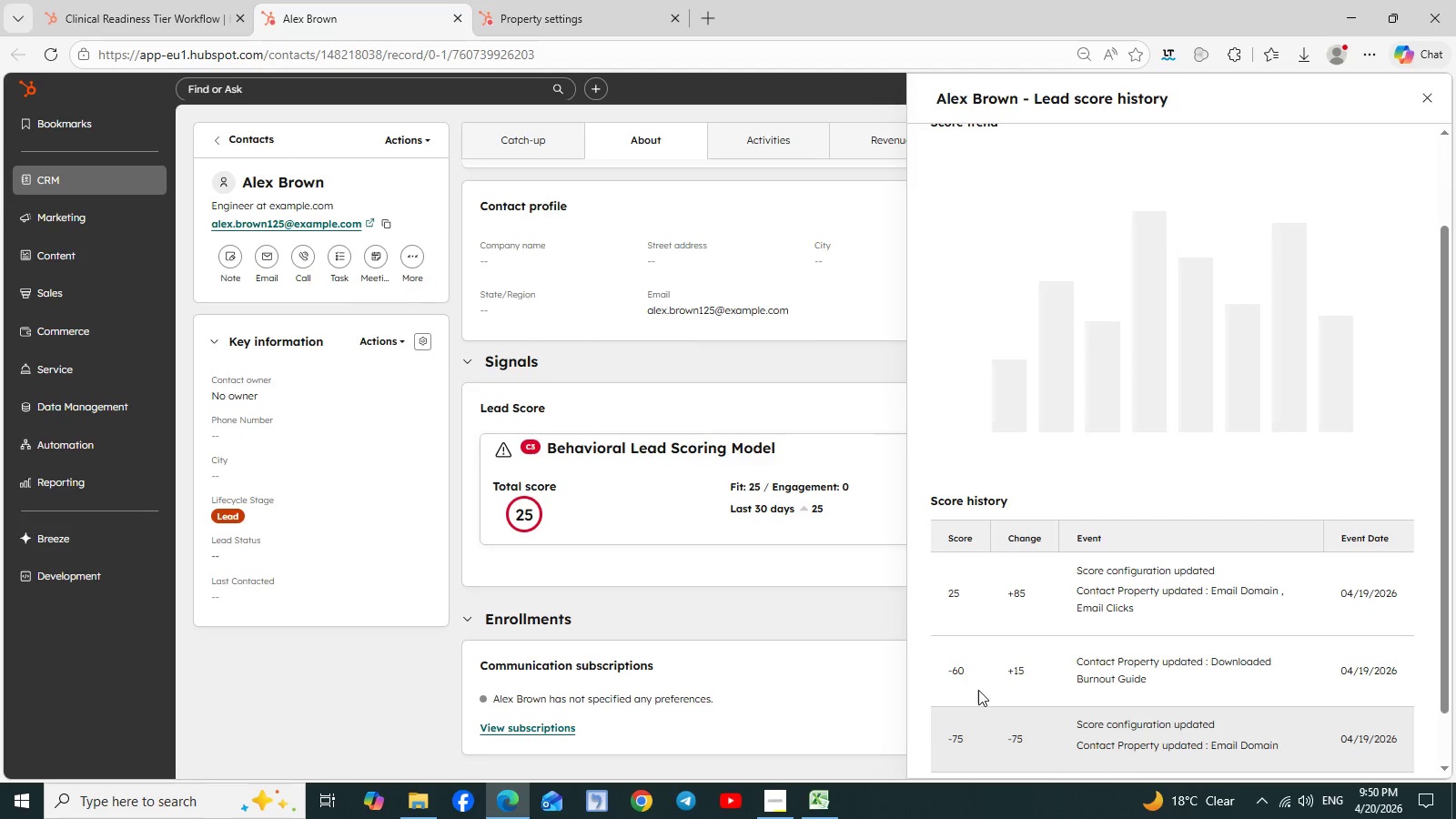 
wait(22.47)
 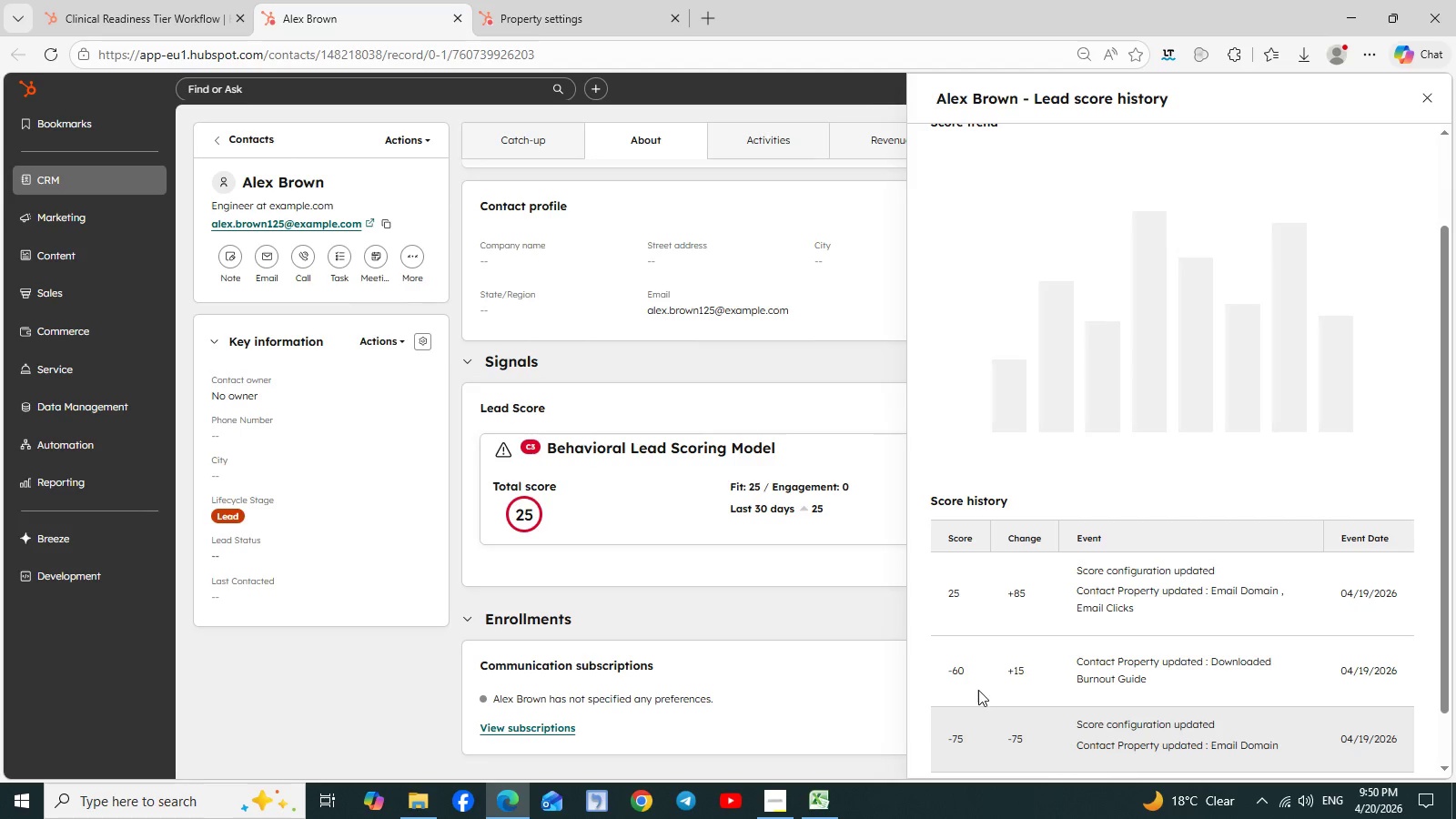 
scroll: coordinate [1085, 269], scroll_direction: up, amount: 1.0
 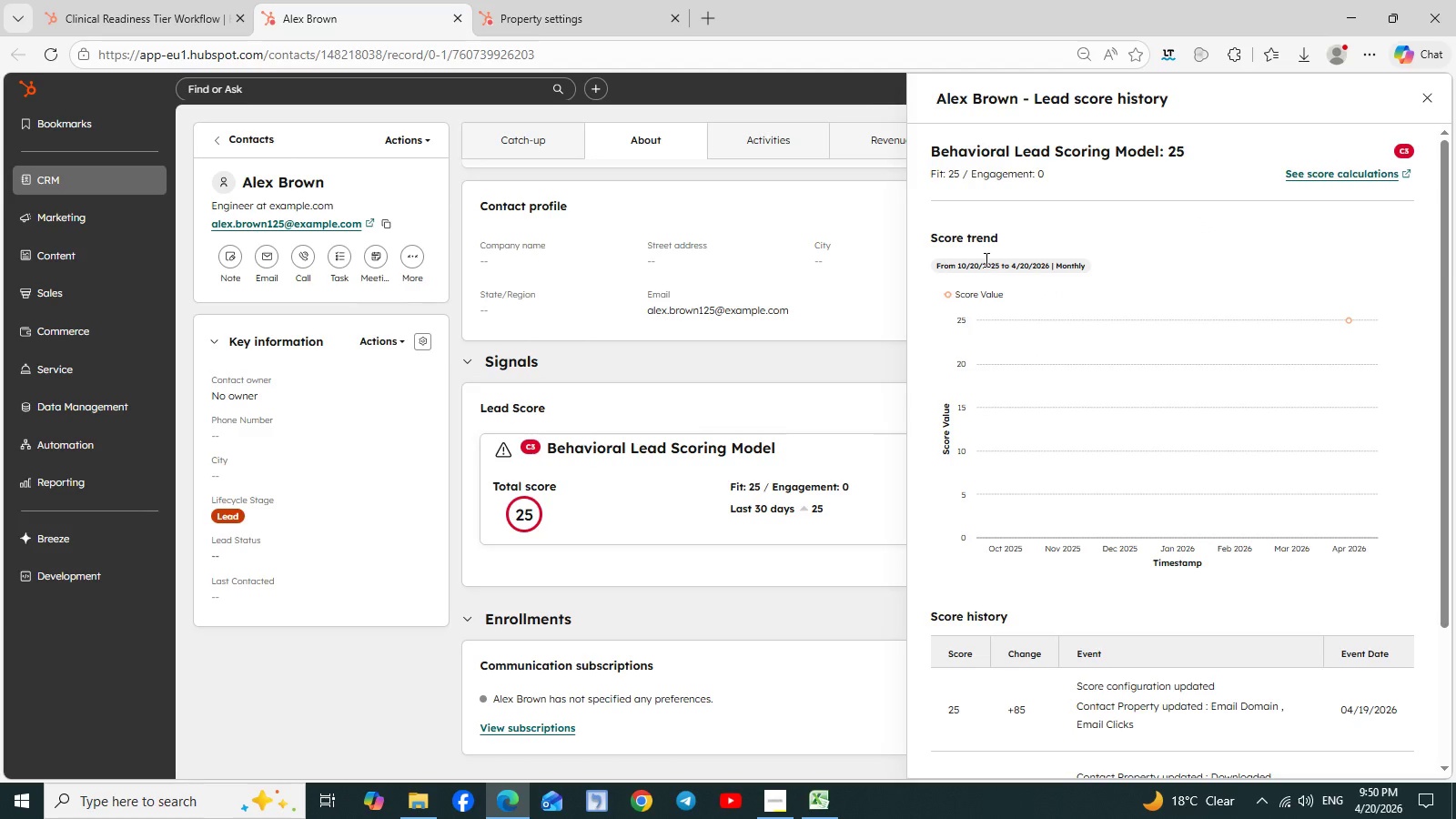 
scroll: coordinate [1146, 624], scroll_direction: down, amount: 6.0
 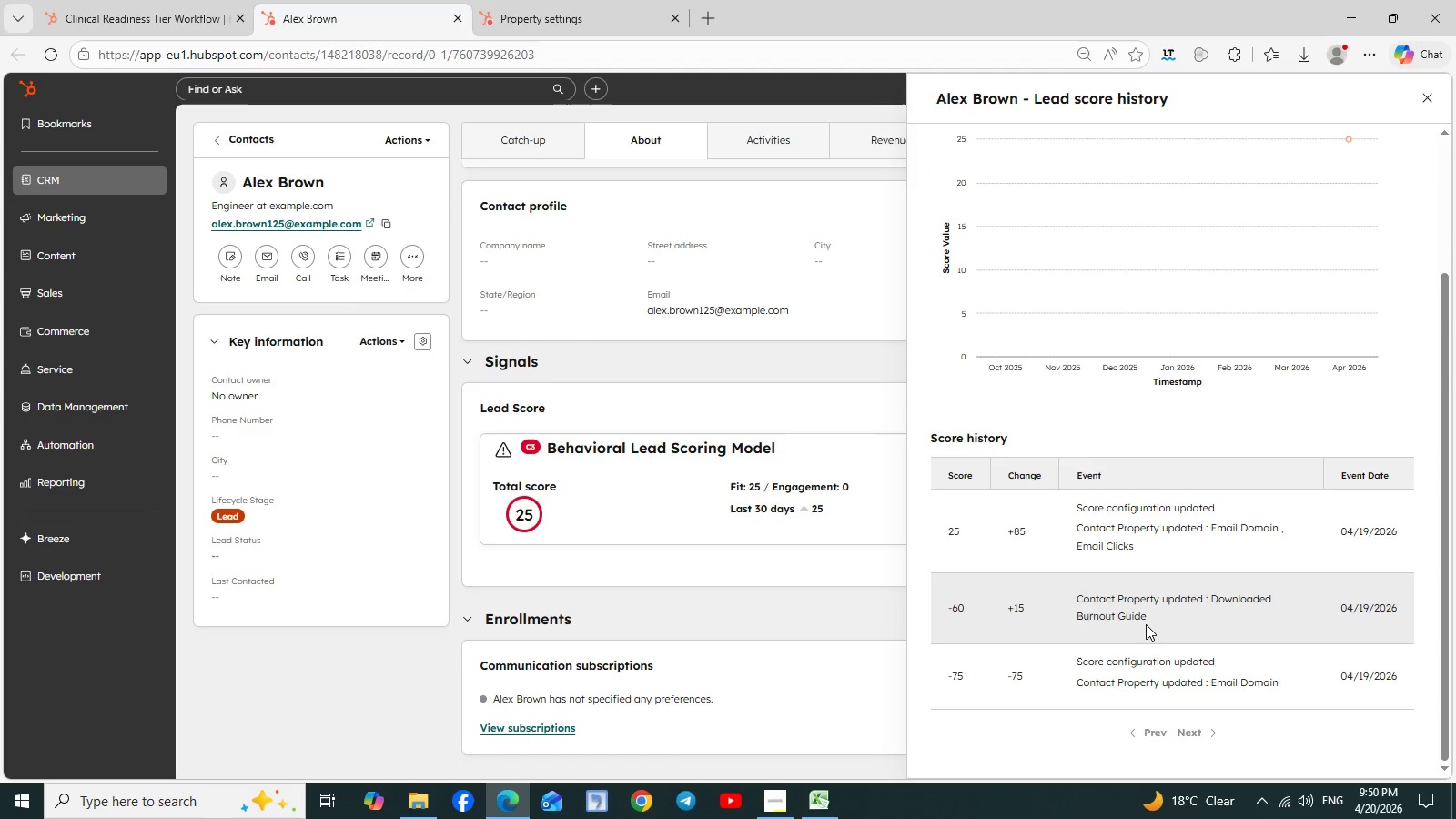 
wait(6.71)
 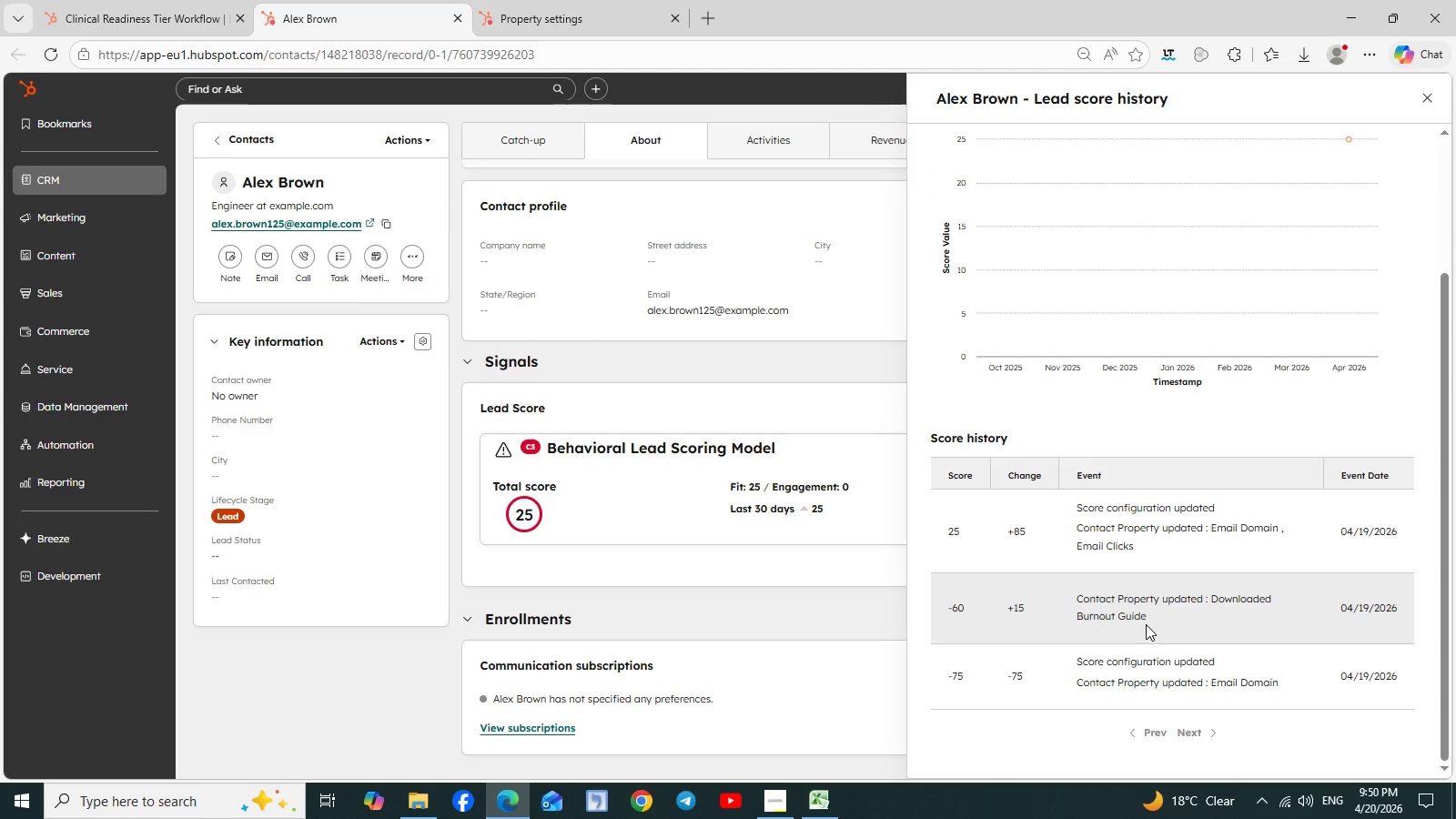 
scroll: coordinate [1125, 327], scroll_direction: up, amount: 5.0
 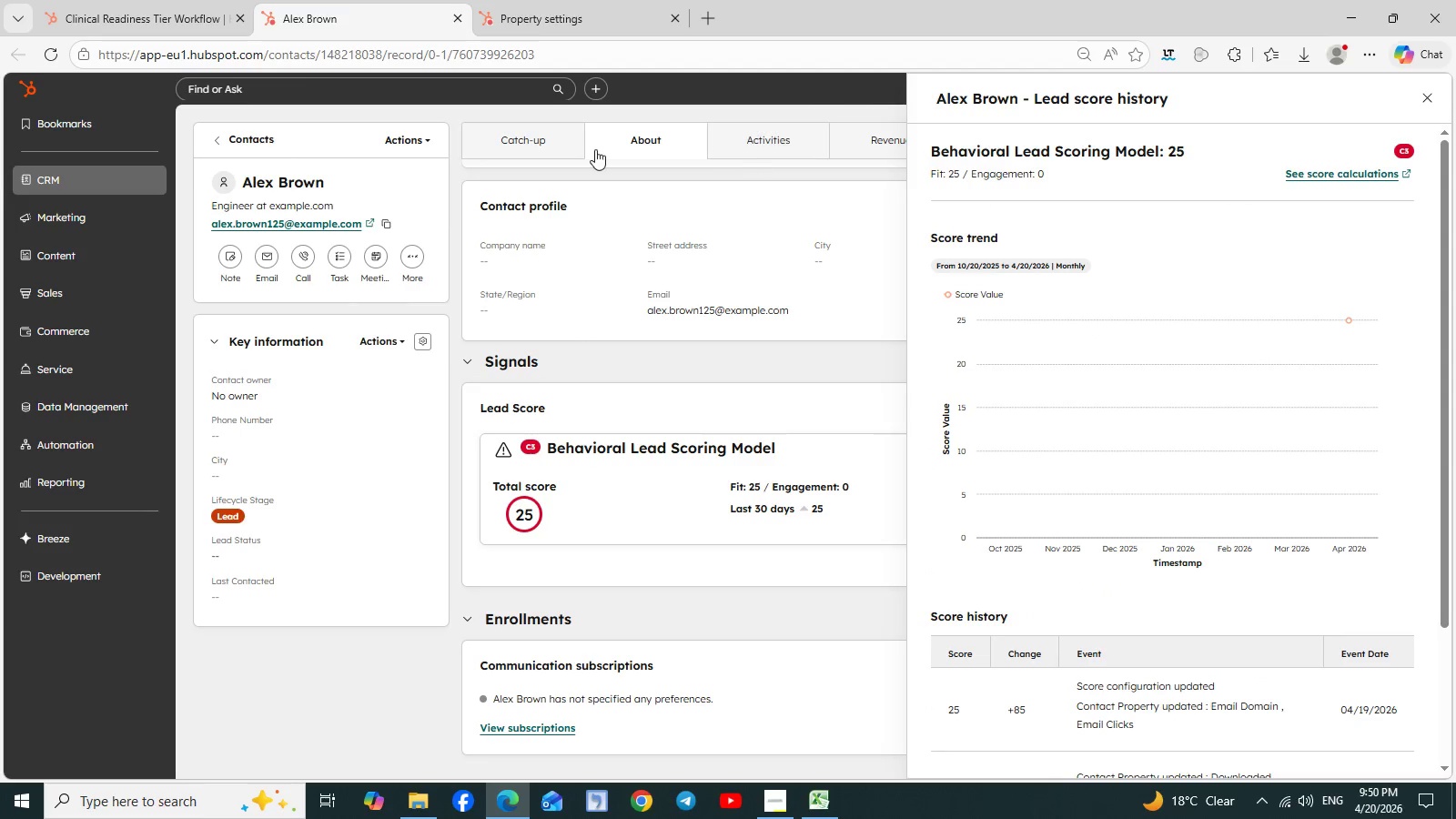 
left_click([544, 133])
 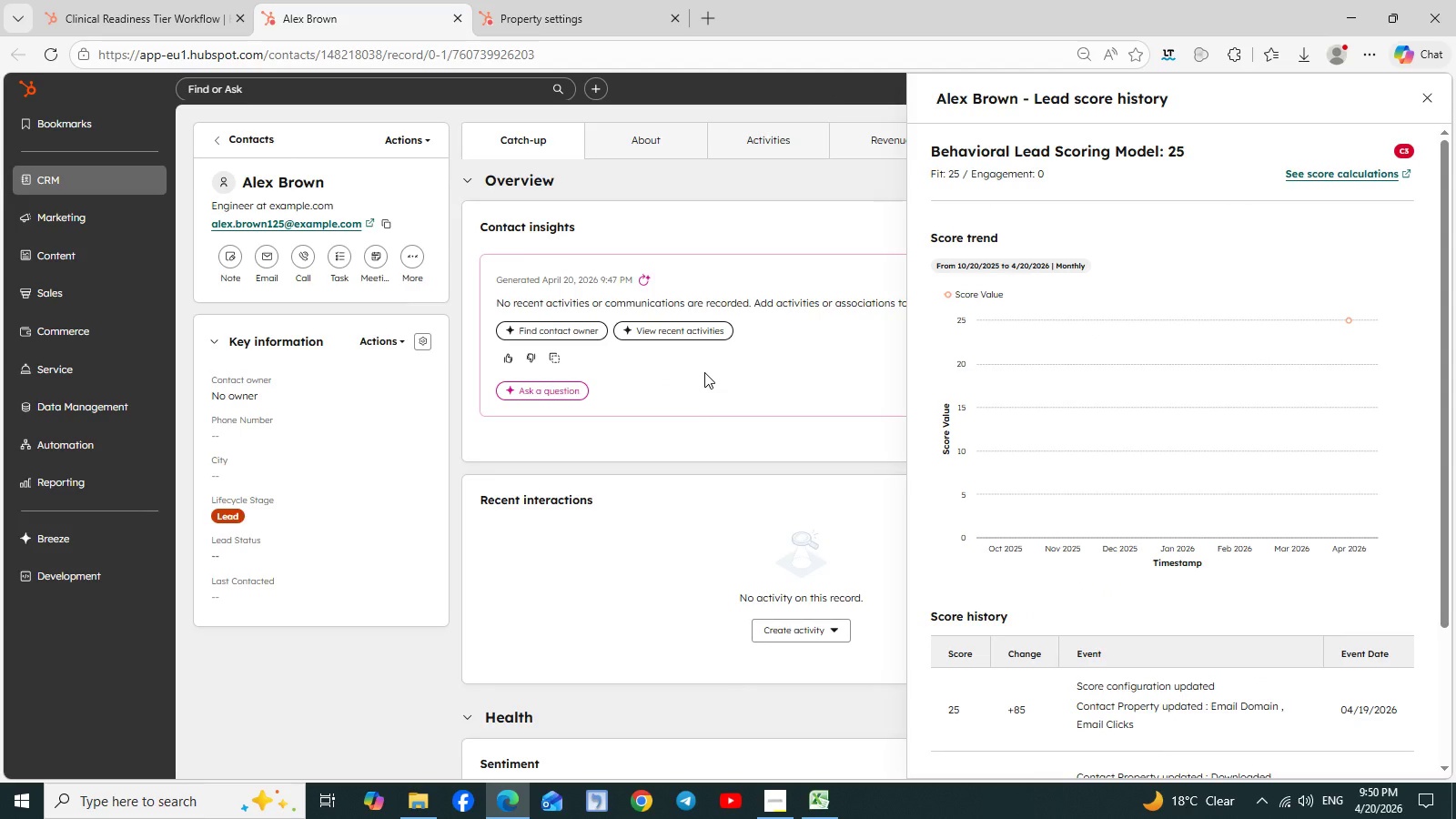 
scroll: coordinate [704, 372], scroll_direction: down, amount: 1.0
 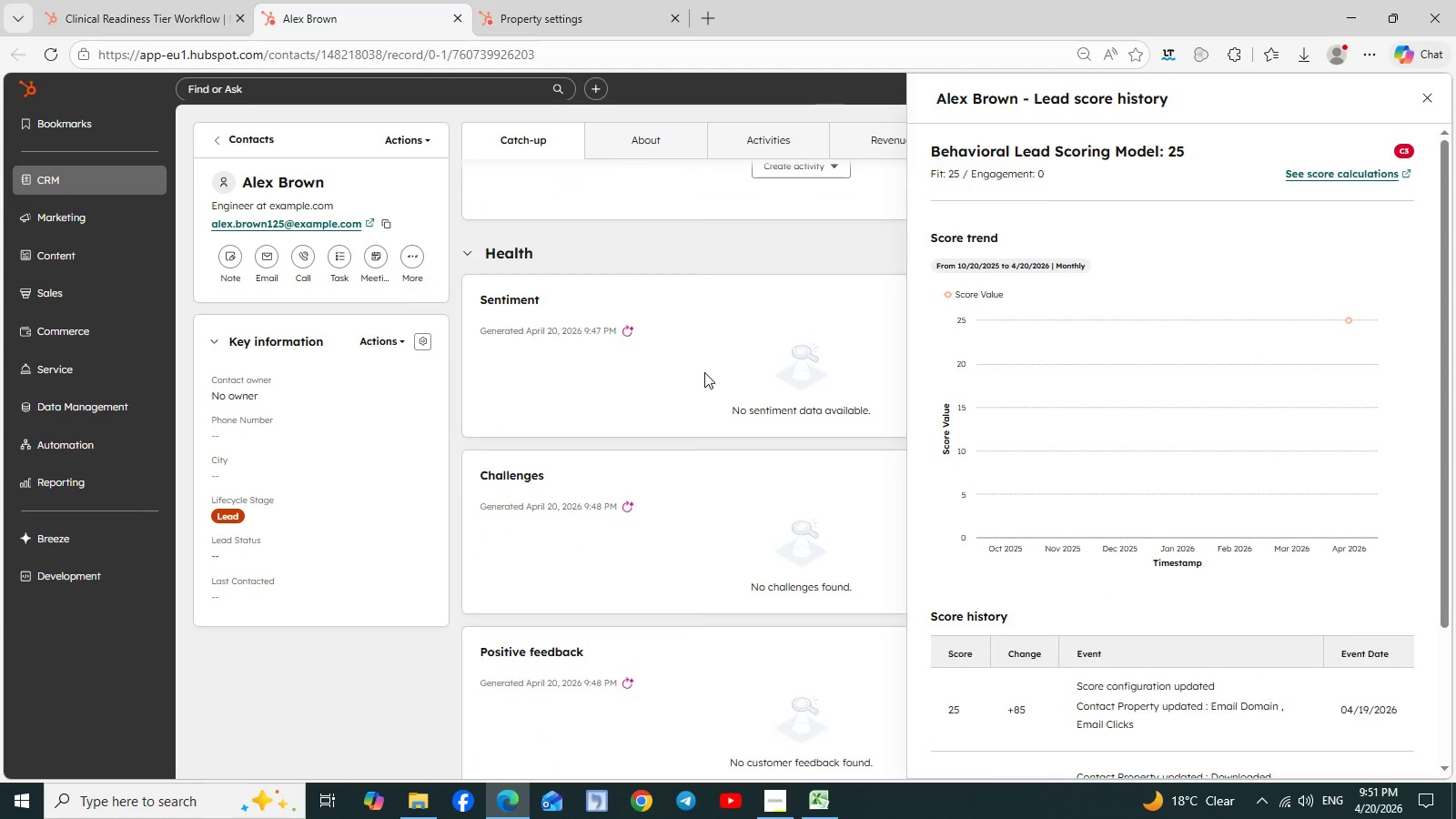 
scroll: coordinate [704, 372], scroll_direction: up, amount: 5.0
 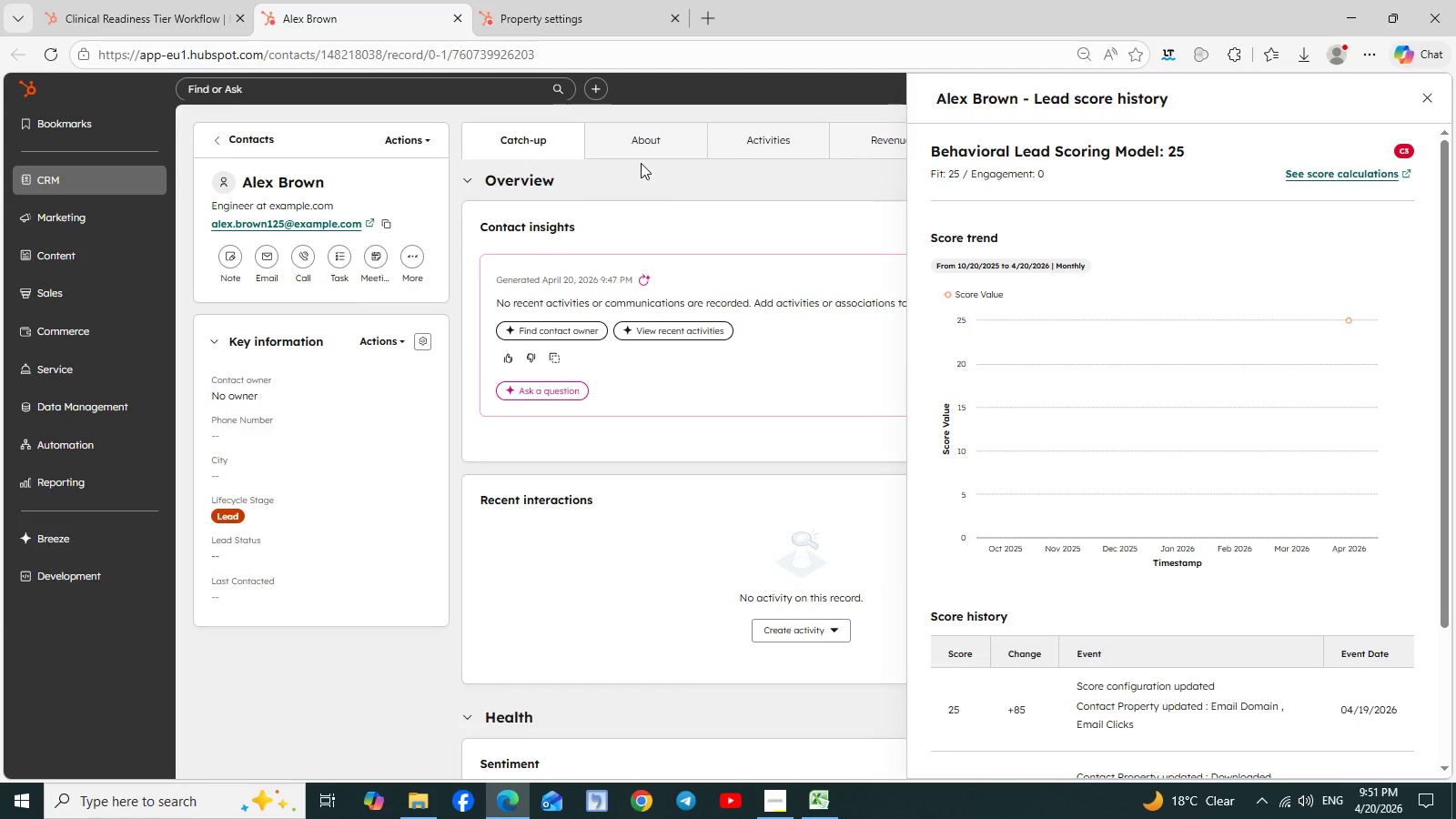 
left_click([641, 163])
 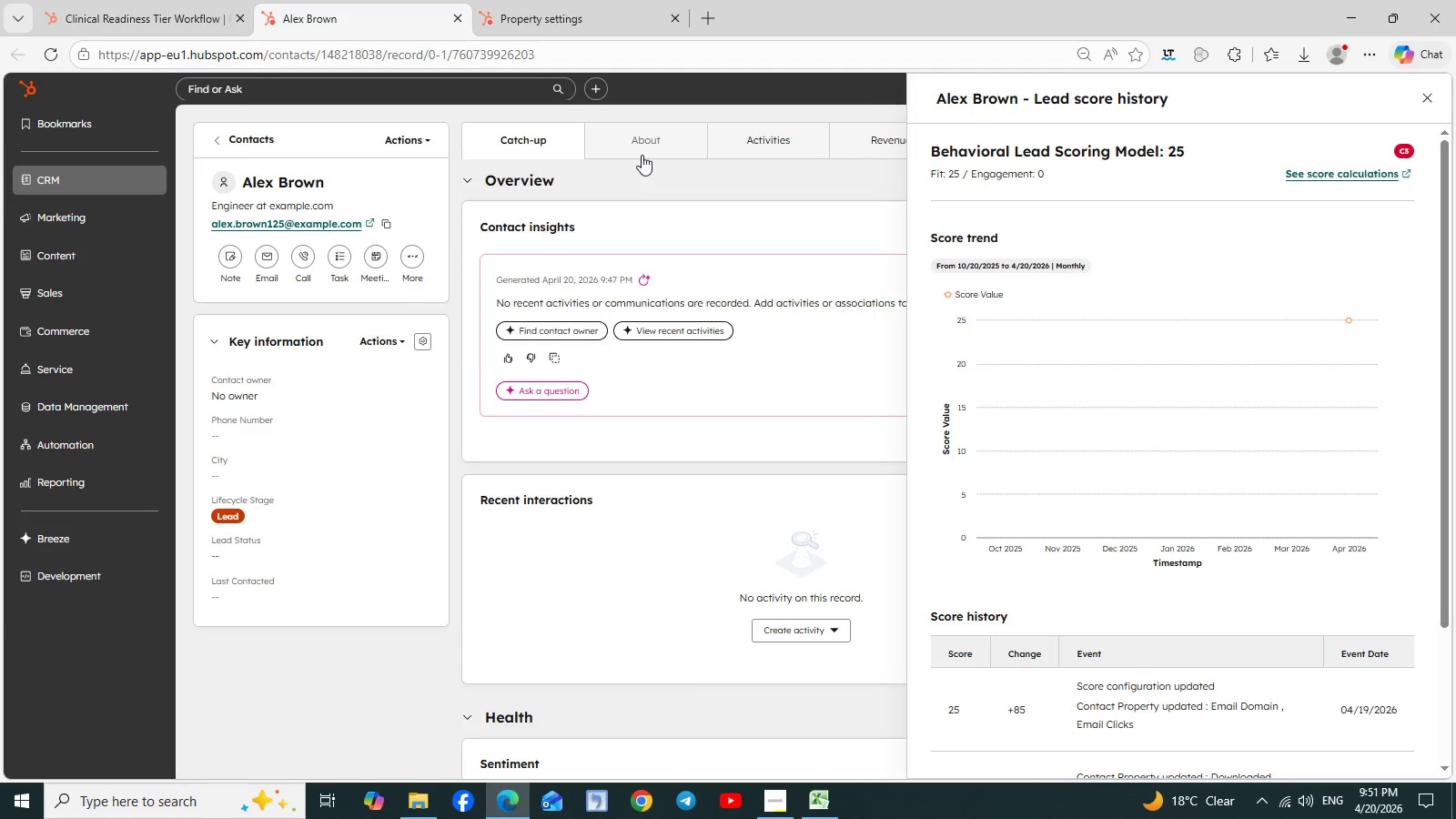 
left_click([642, 155])
 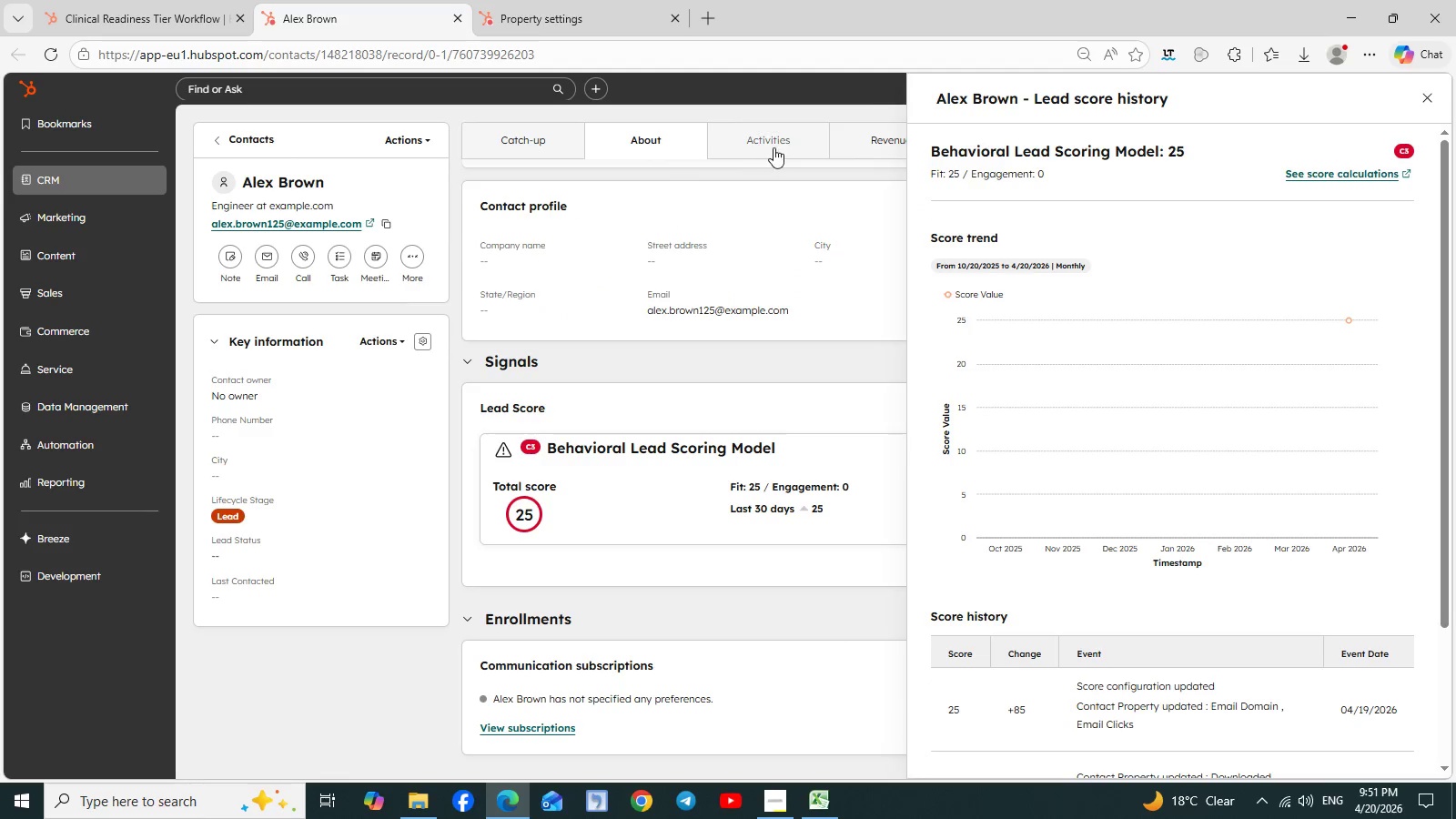 
left_click([774, 145])
 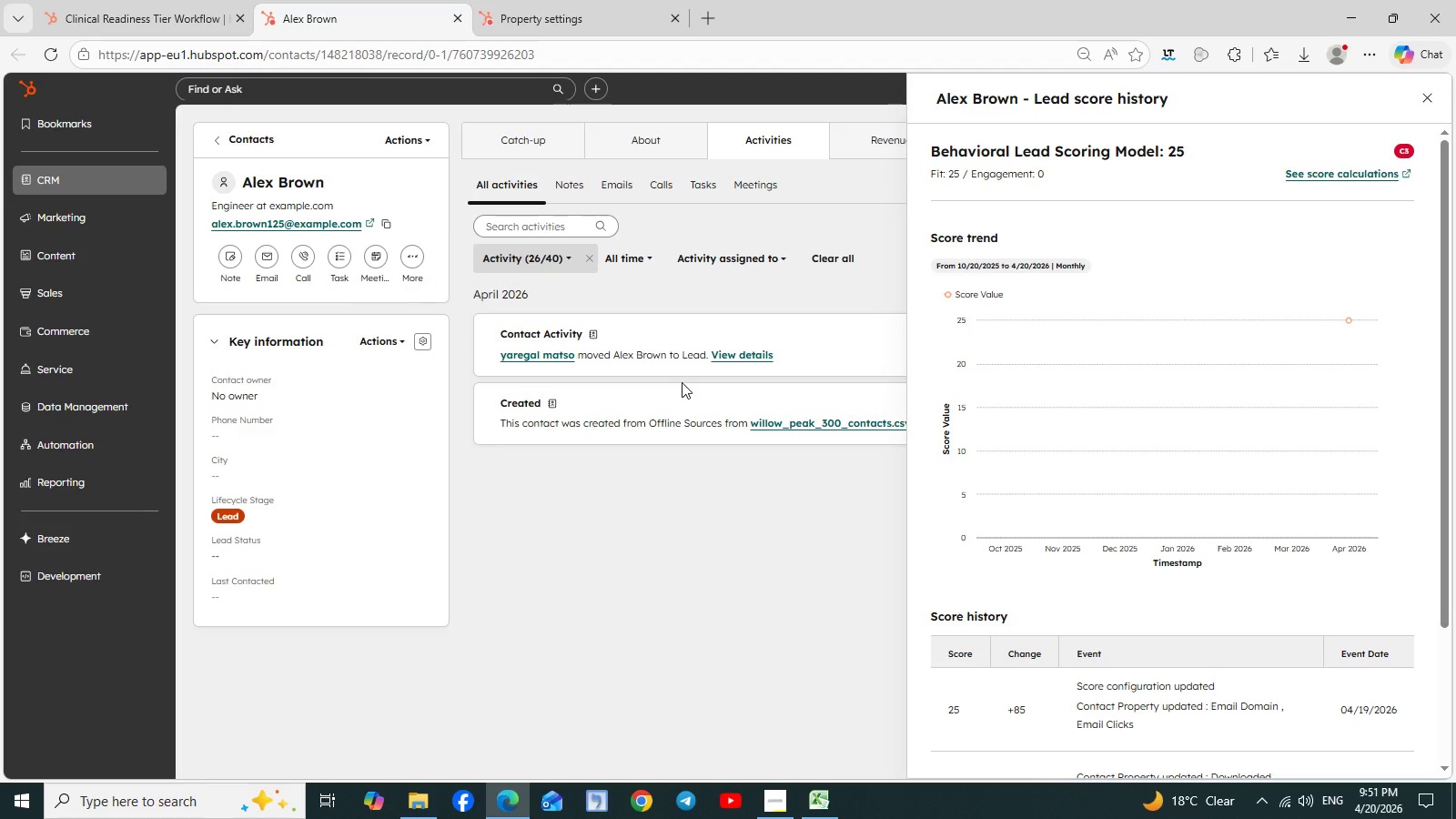 
wait(13.33)
 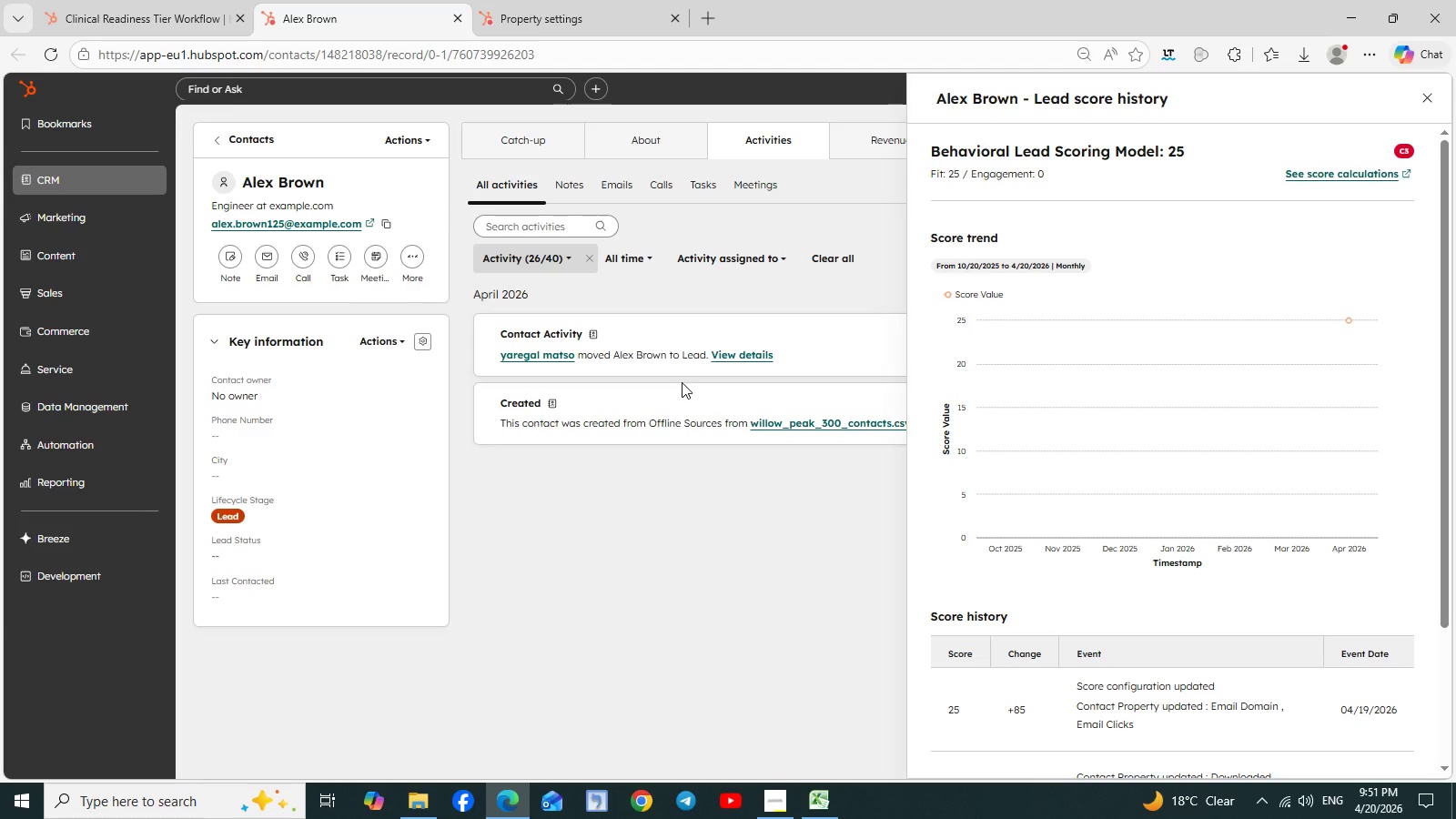 
left_click([747, 359])
 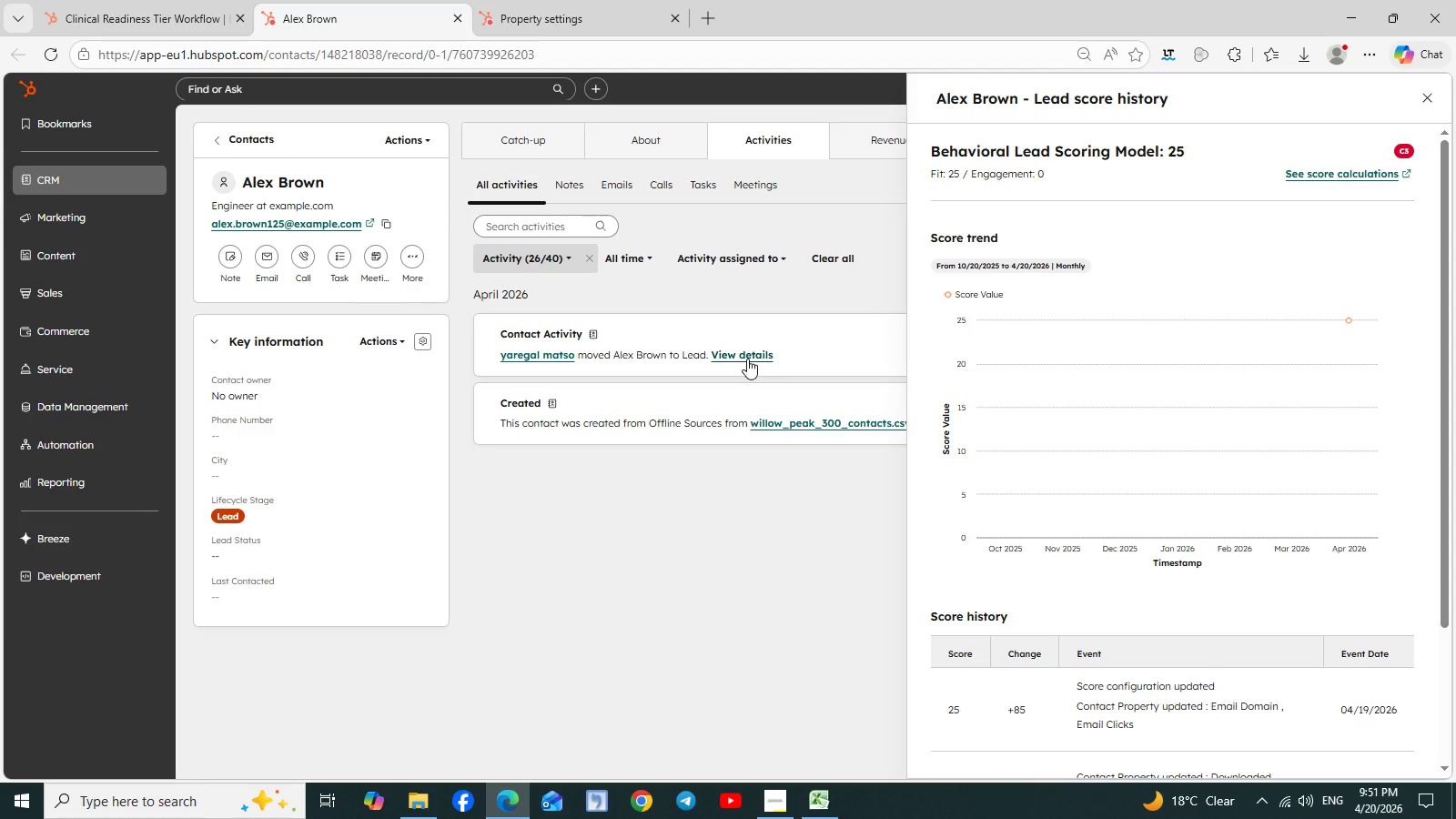 
left_click([747, 359])
 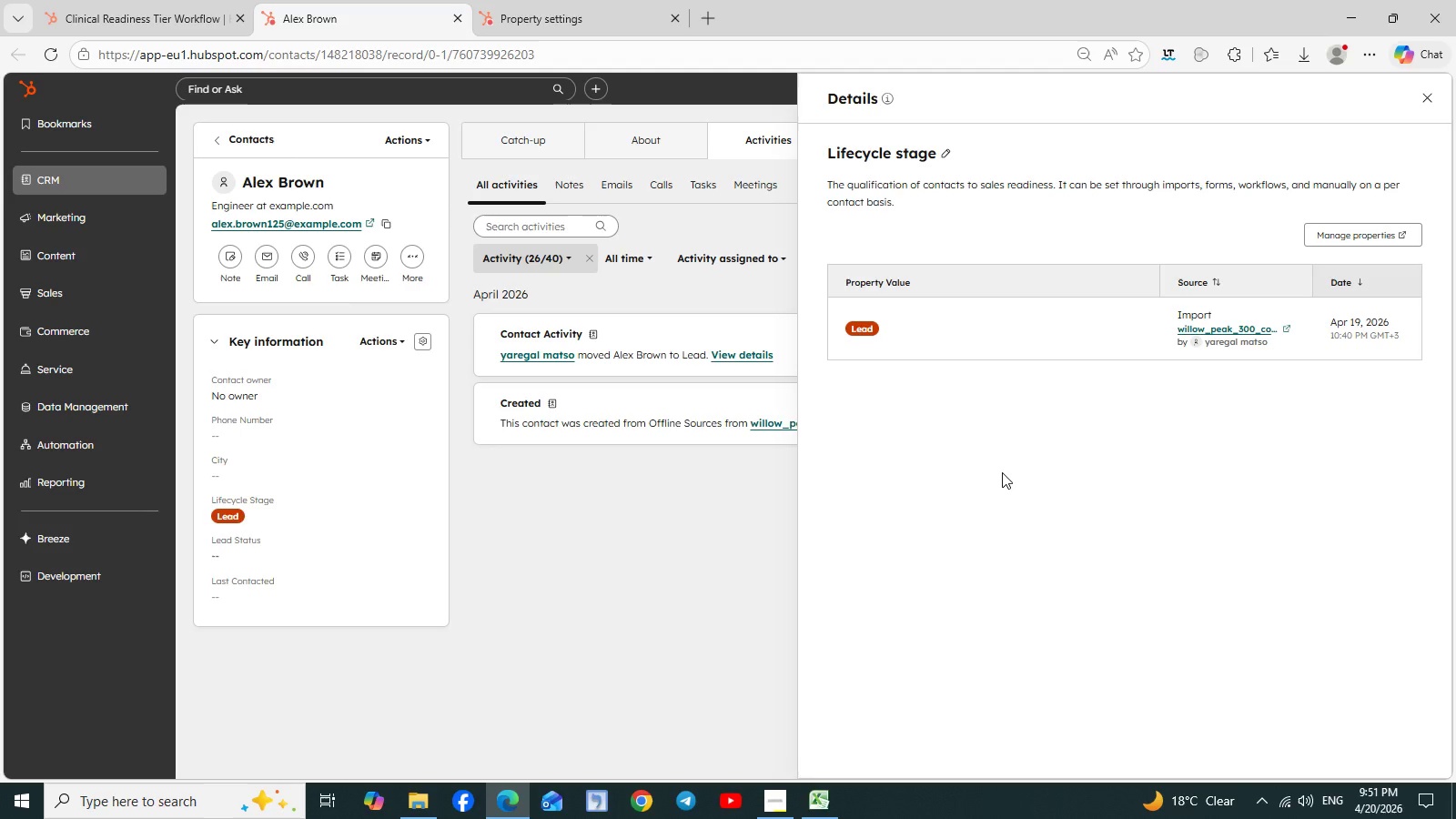 
wait(8.77)
 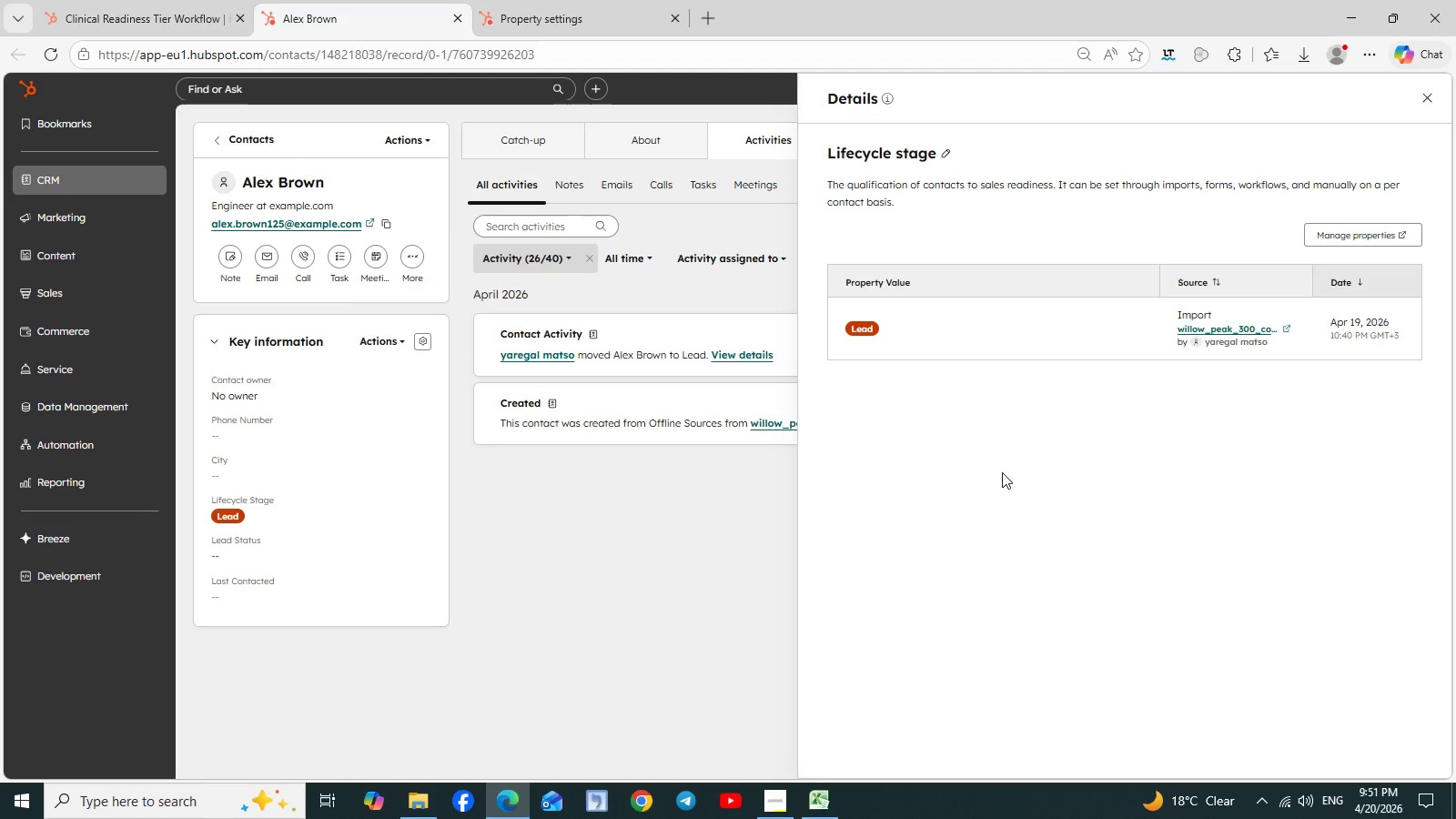 
left_click([1430, 101])
 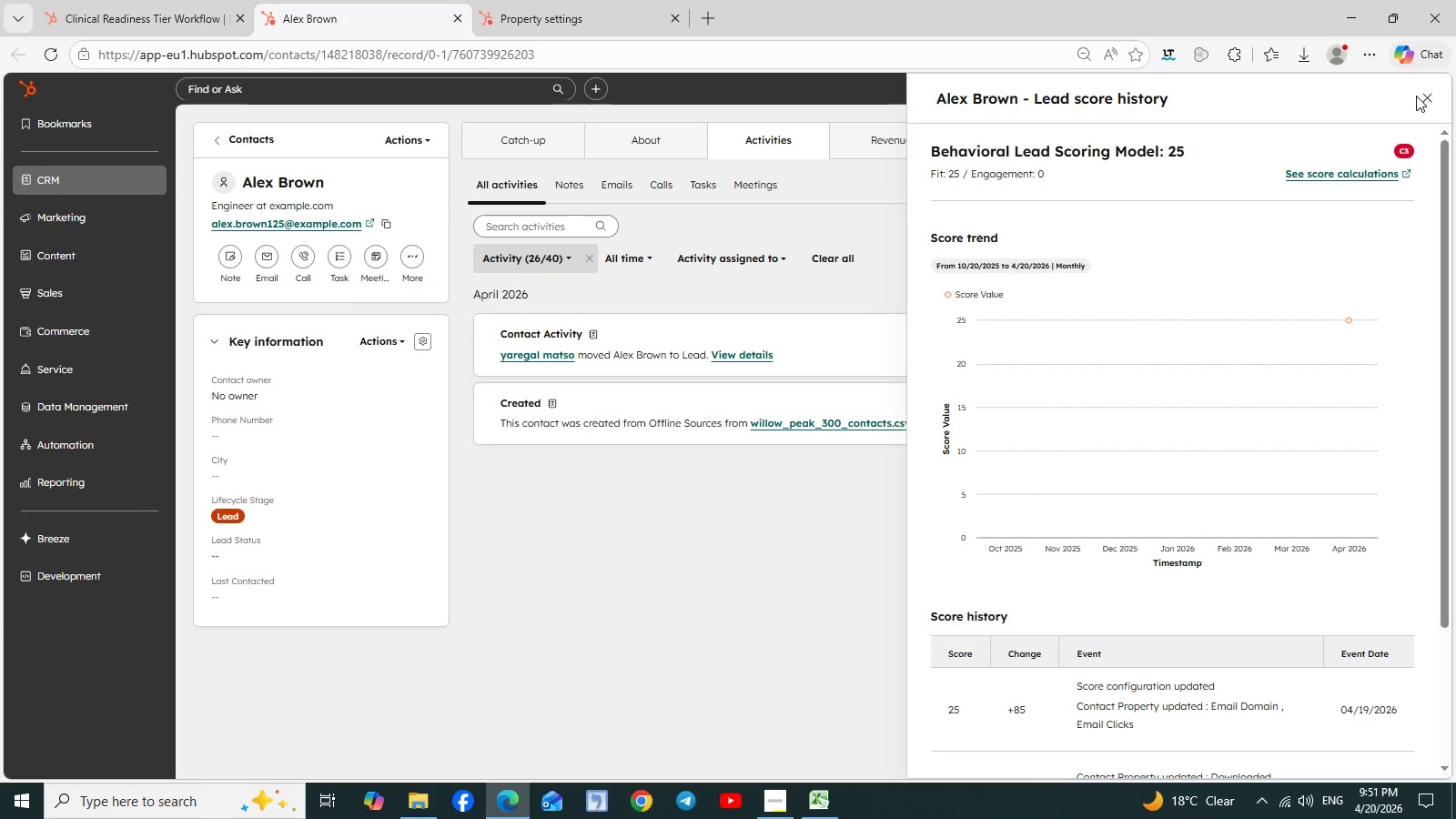 
left_click([1426, 102])
 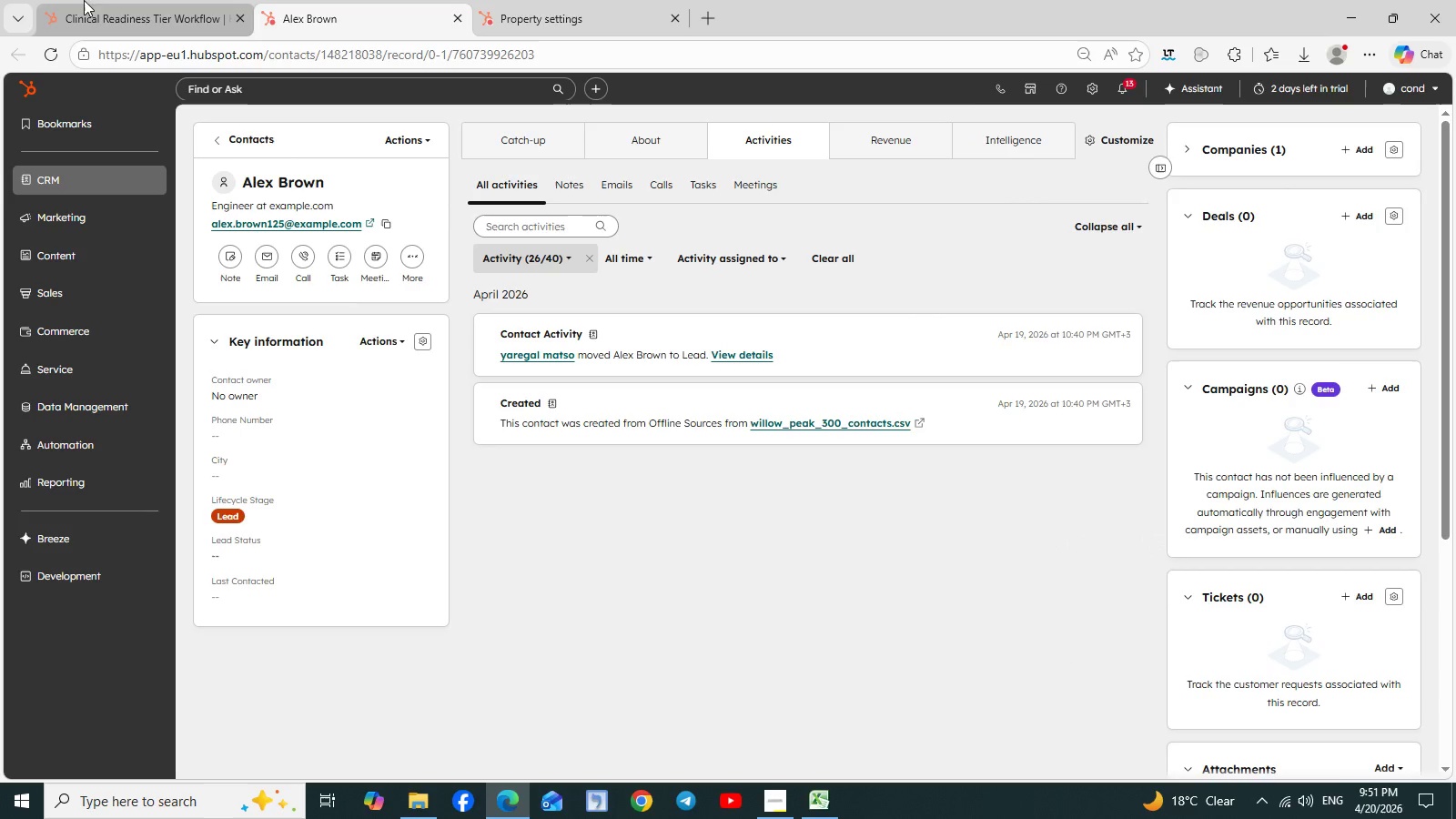 
left_click([119, 9])
 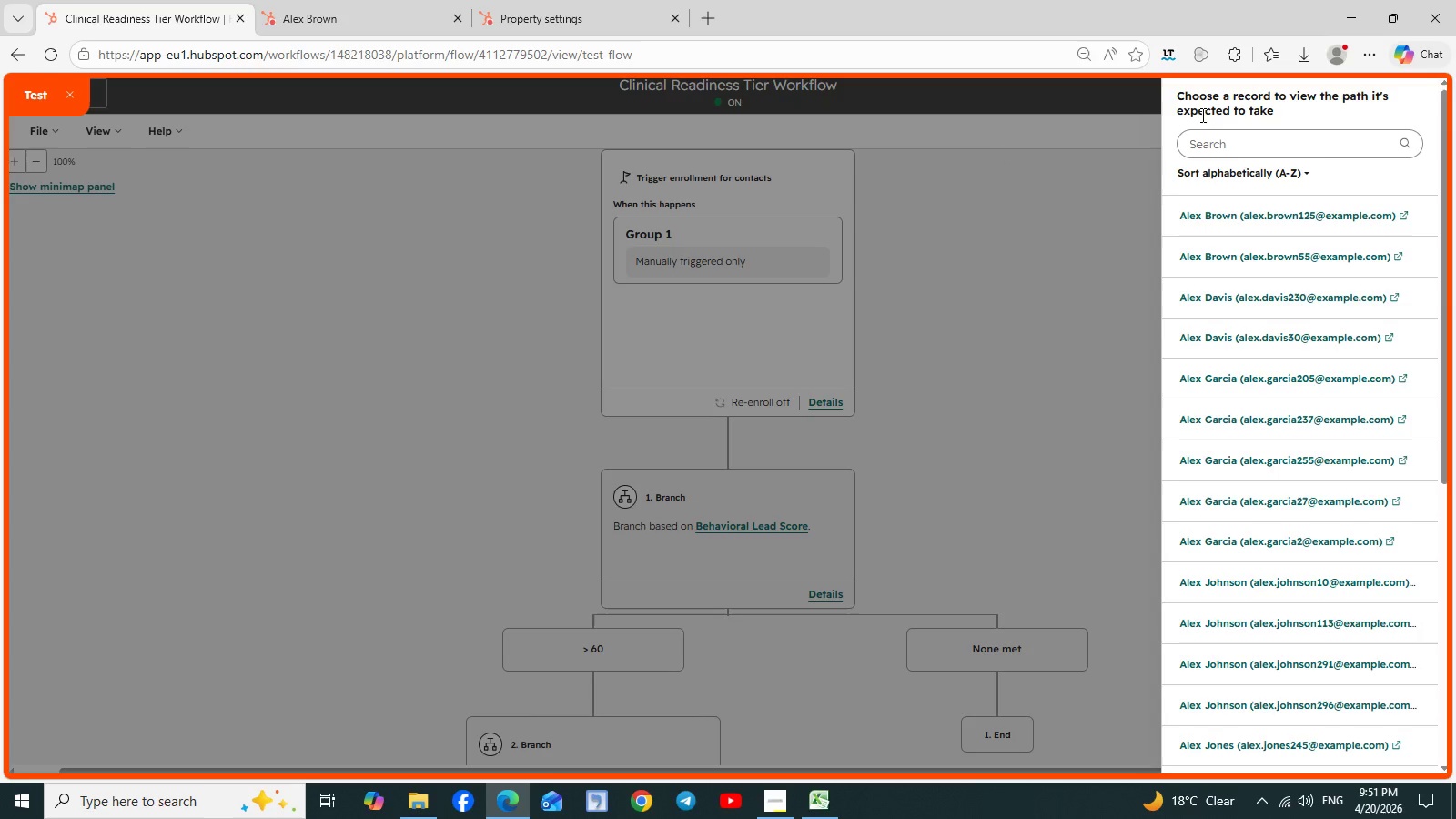 
left_click([1059, 123])
 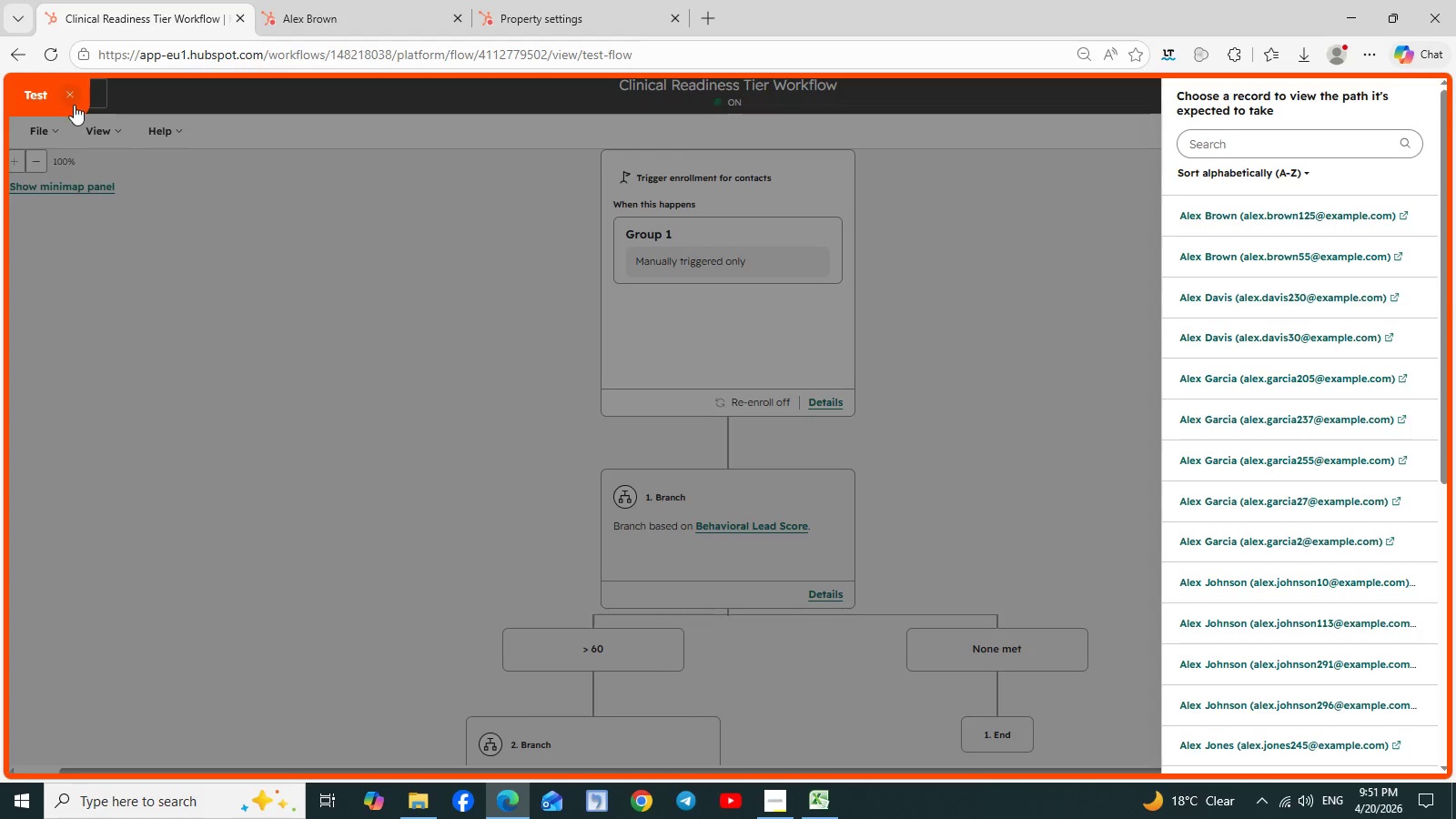 
left_click([74, 105])
 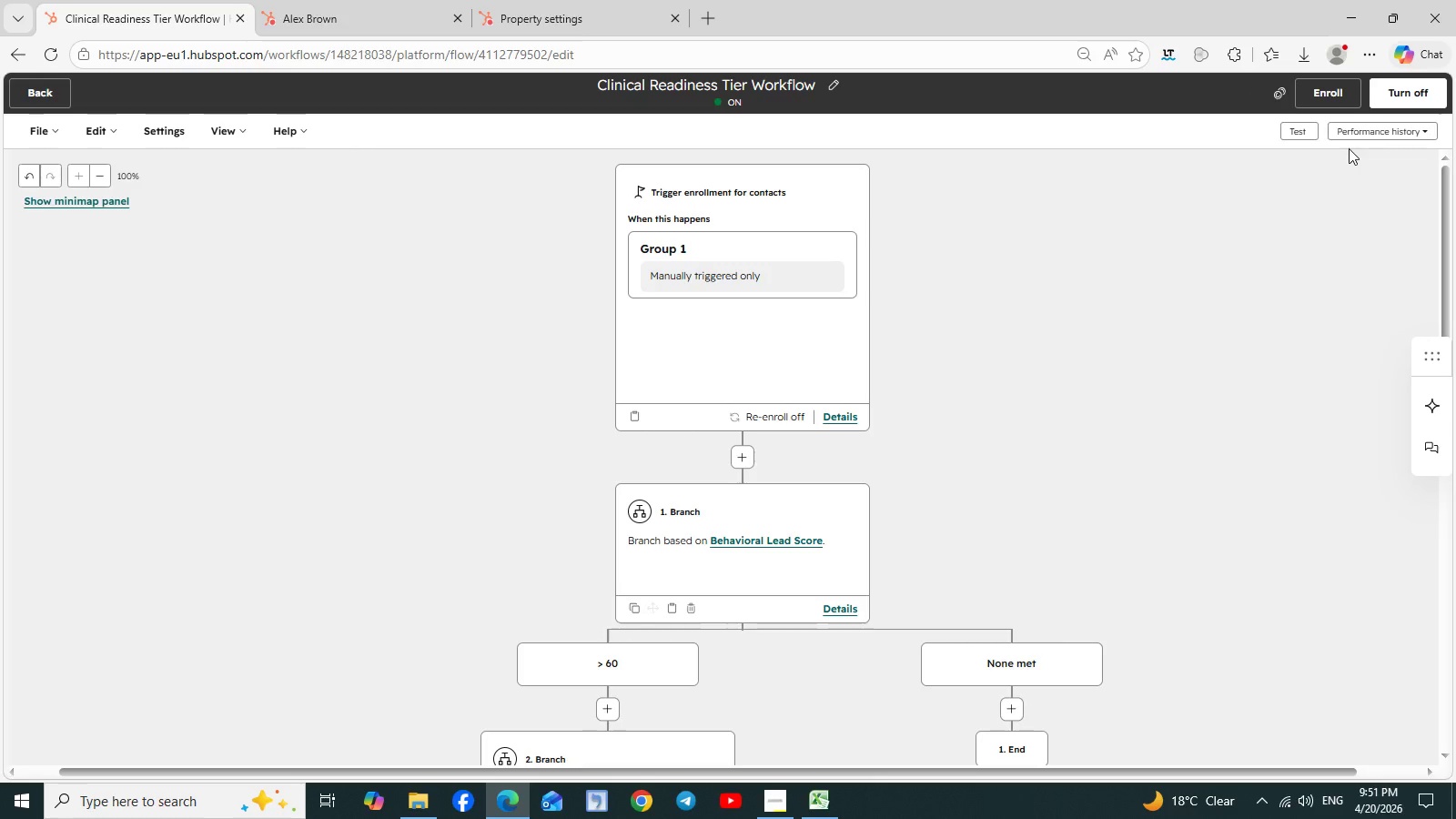 
left_click([1421, 87])
 